 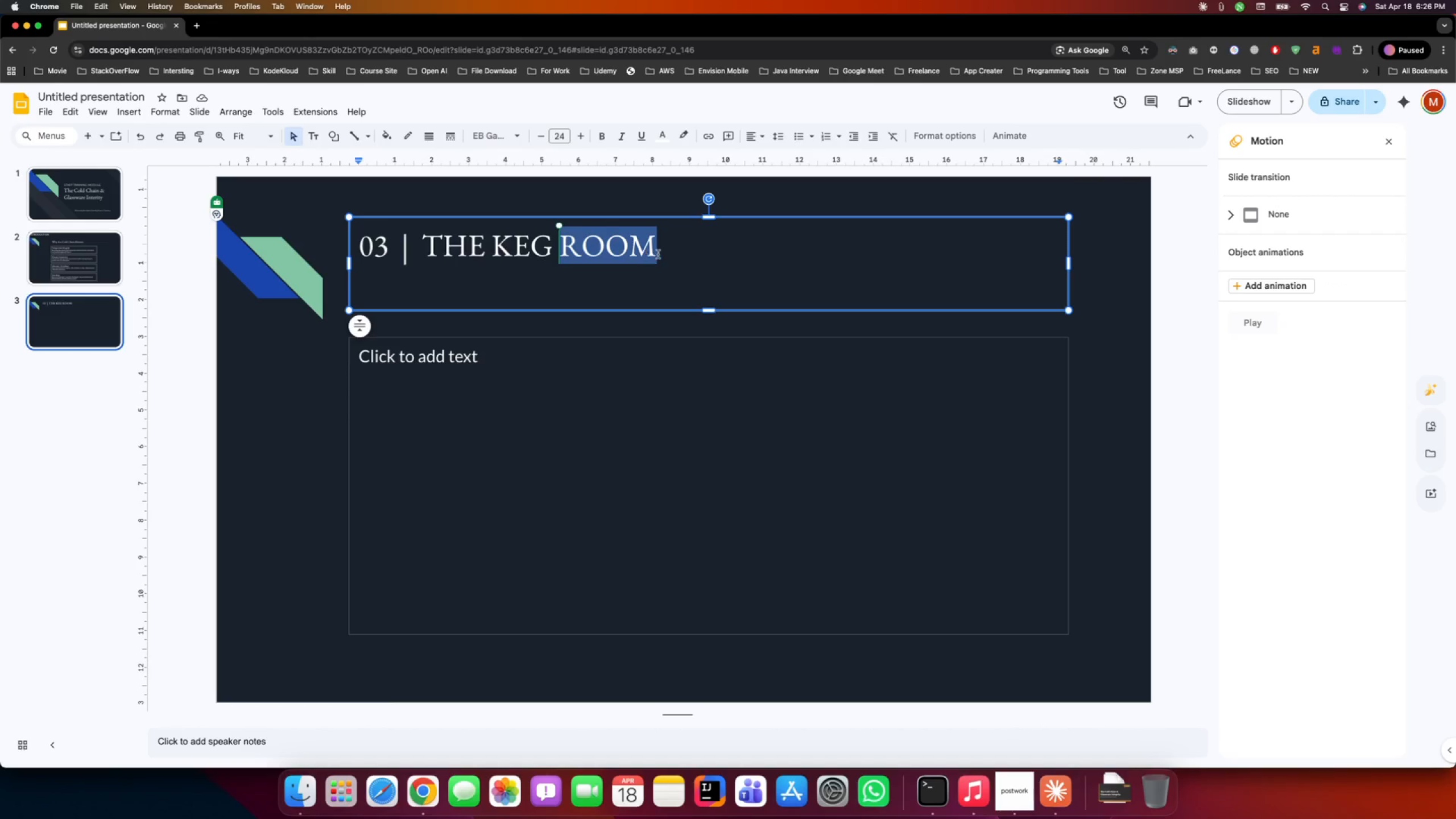 
left_click([668, 253])
 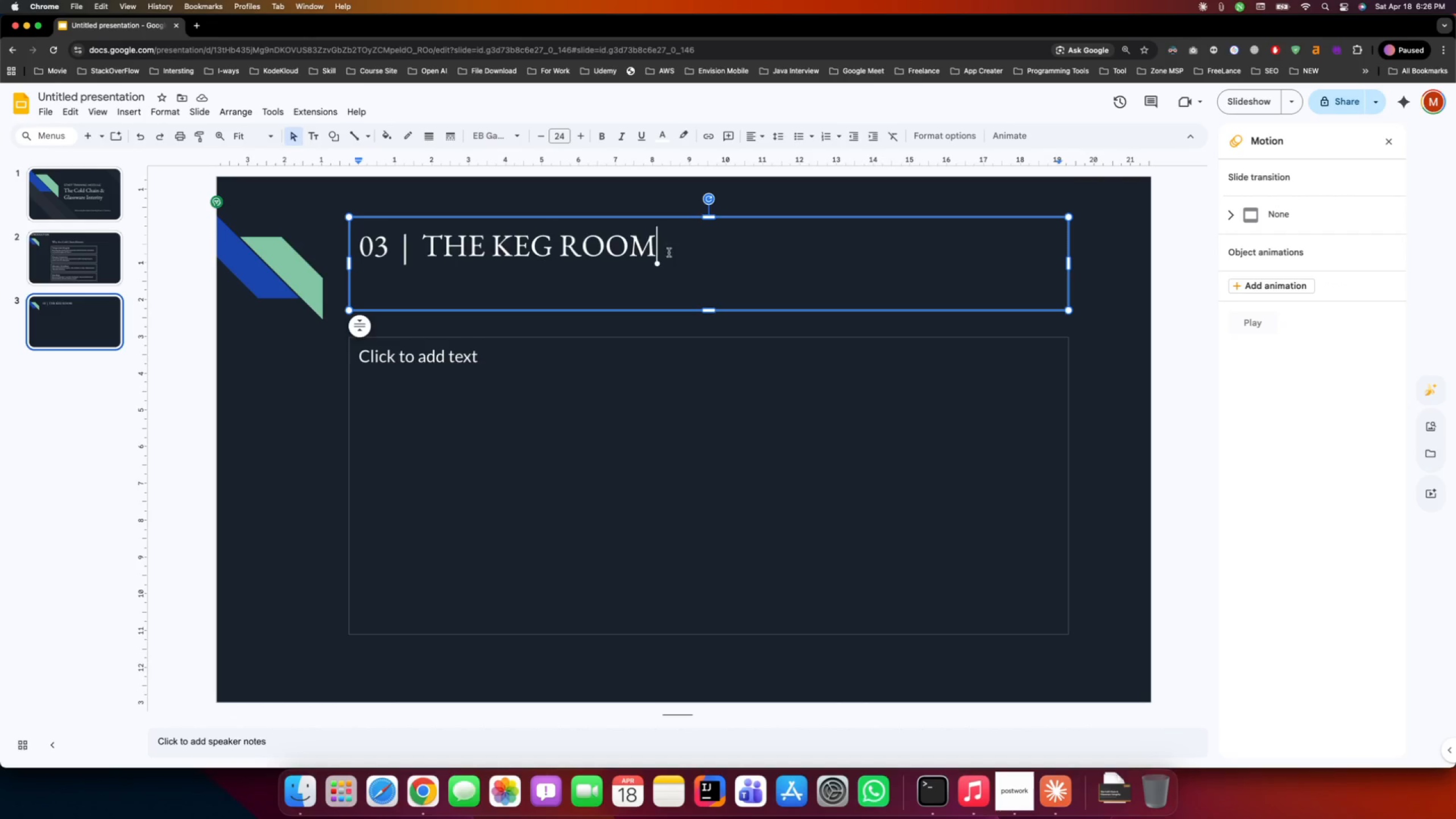 
left_click_drag(start_coordinate=[669, 253], to_coordinate=[326, 252])
 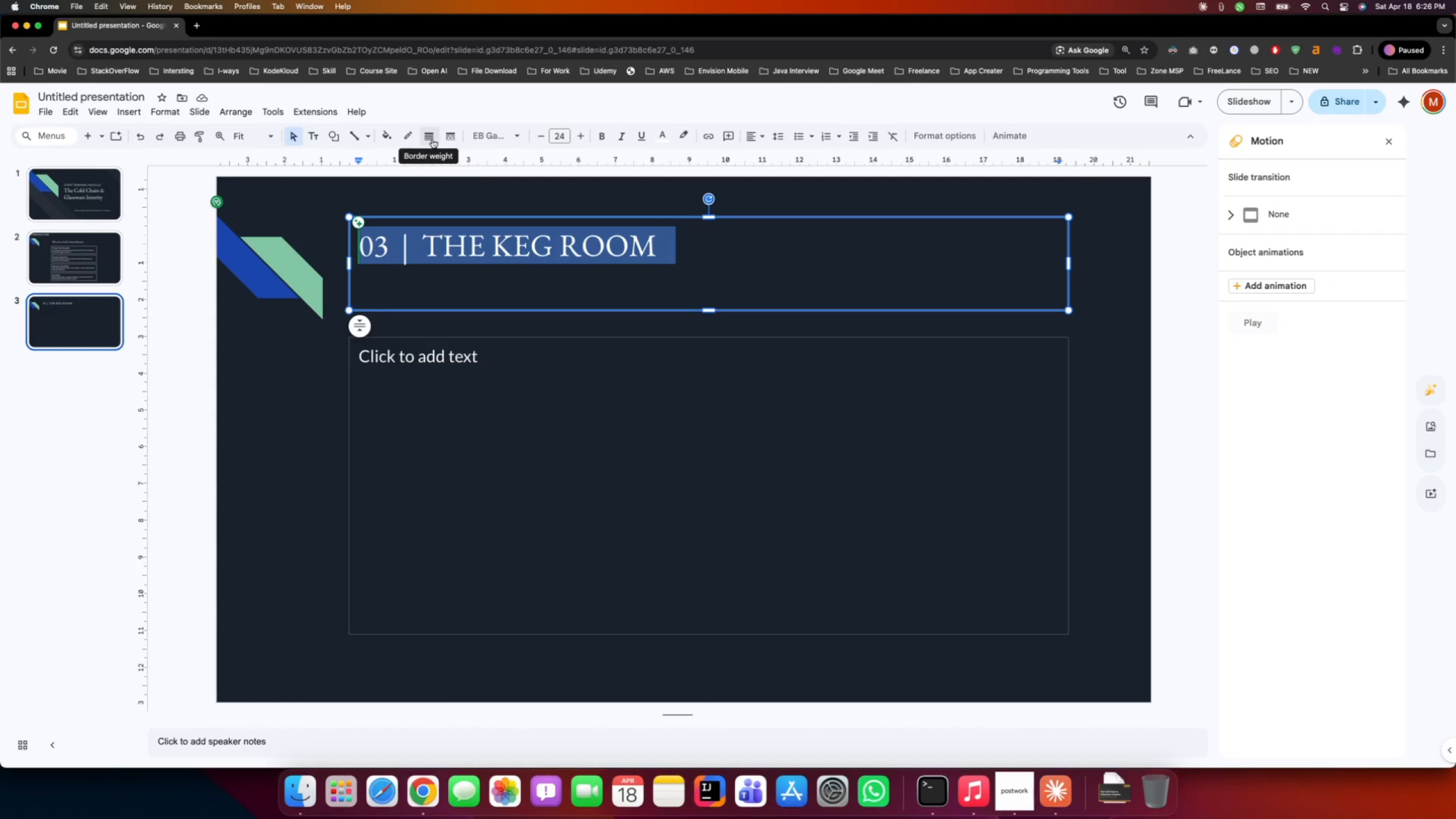 
left_click([432, 139])
 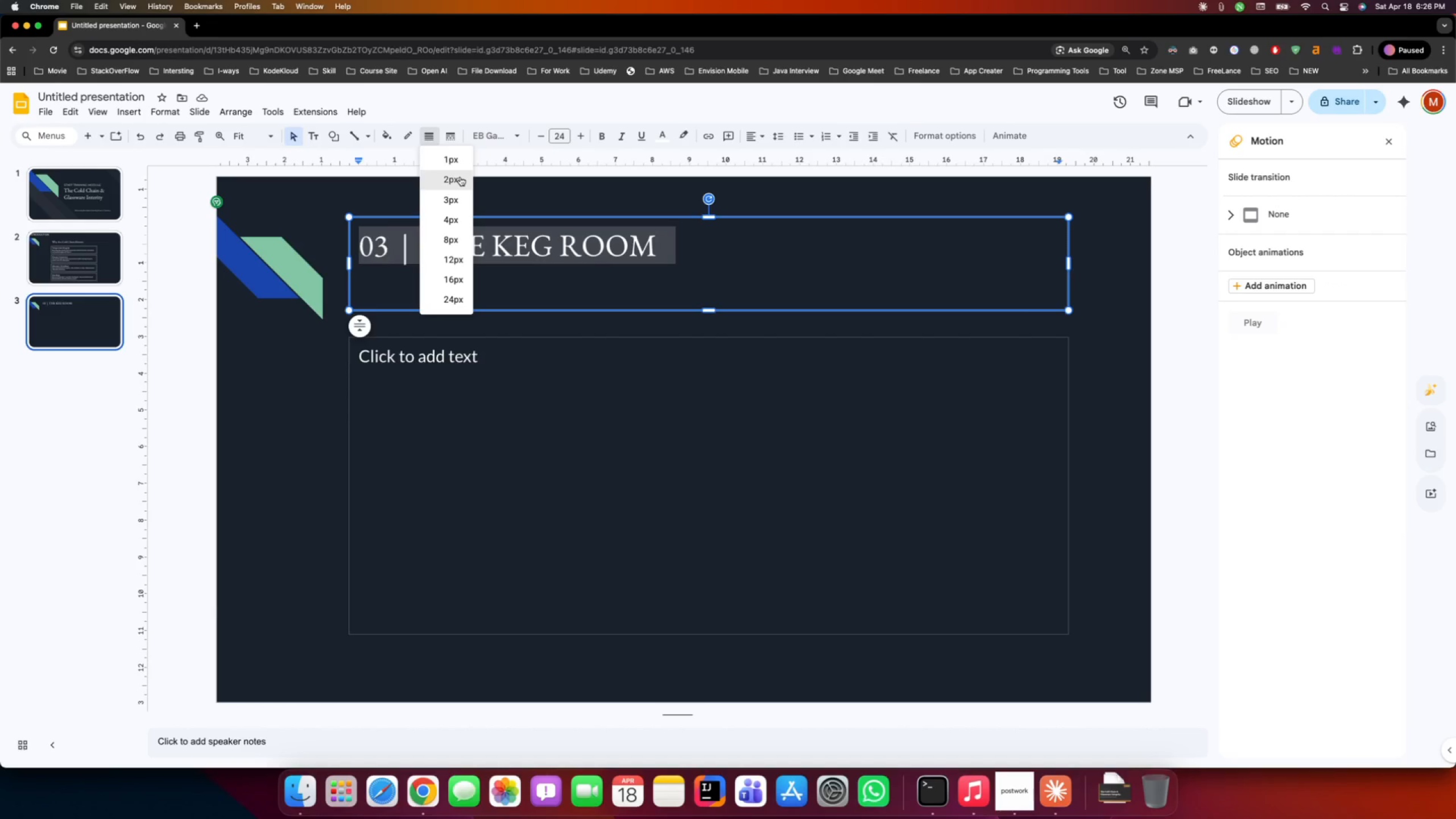 
left_click([460, 177])
 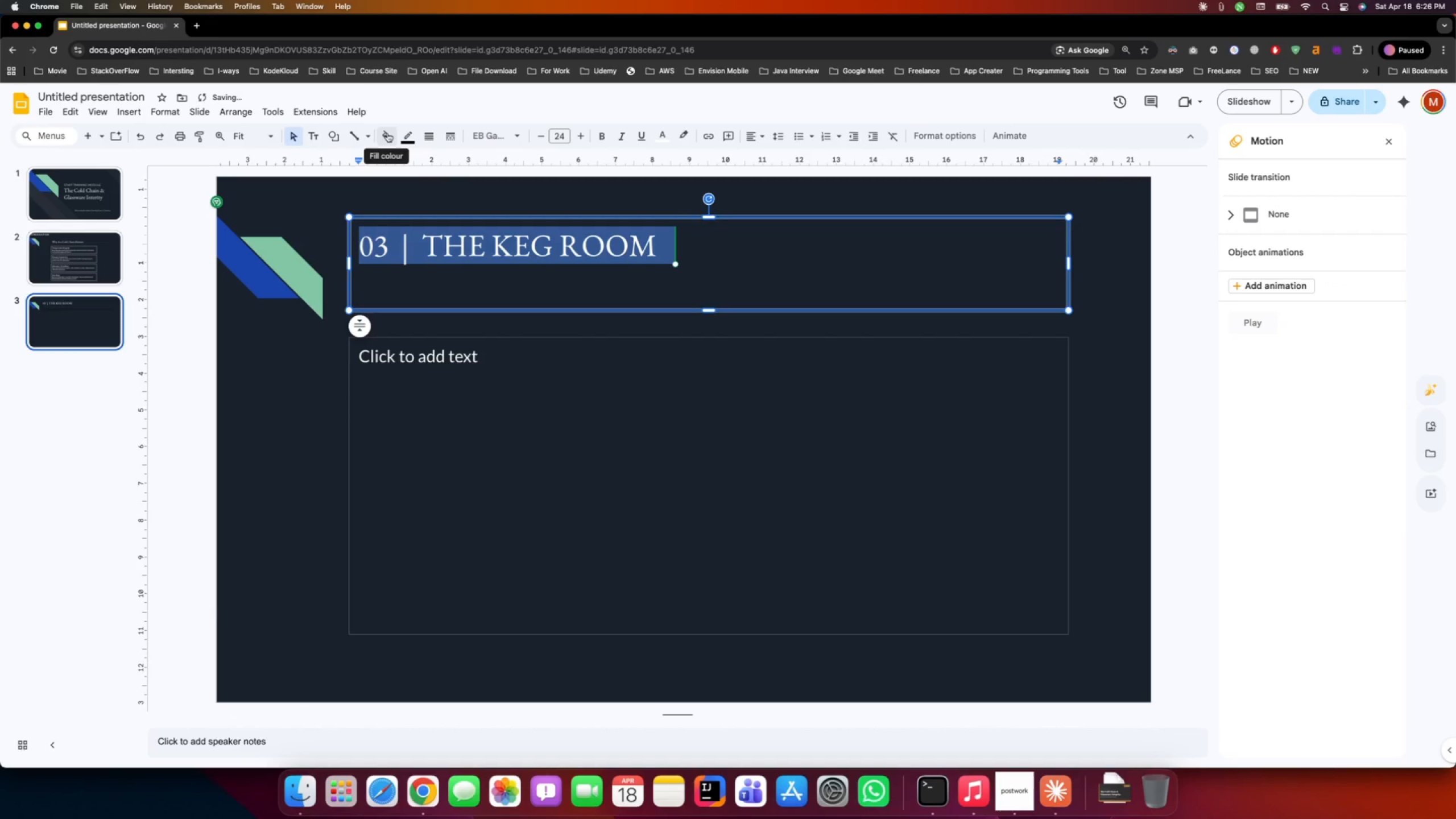 
left_click([387, 133])
 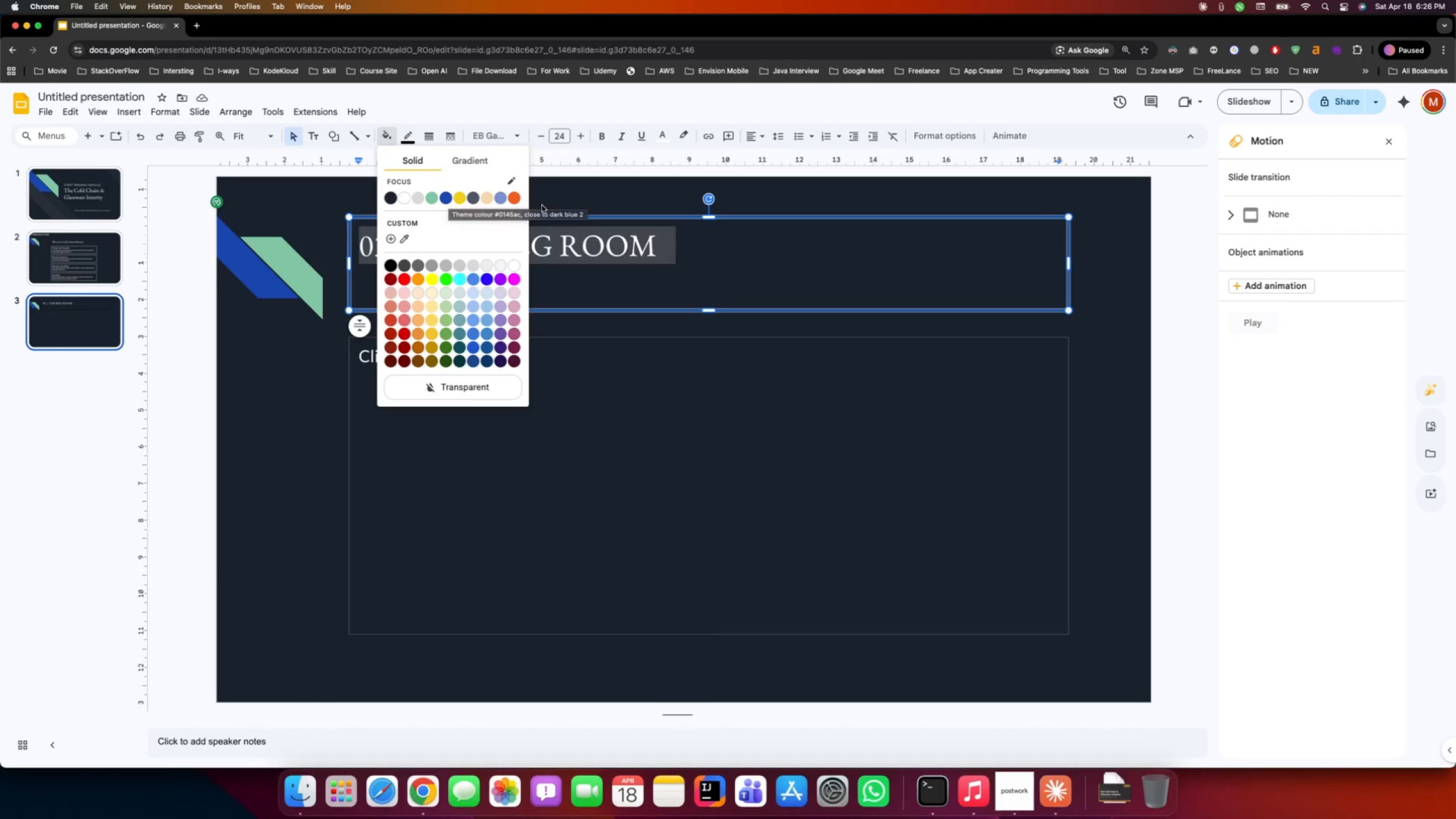 
left_click([516, 199])
 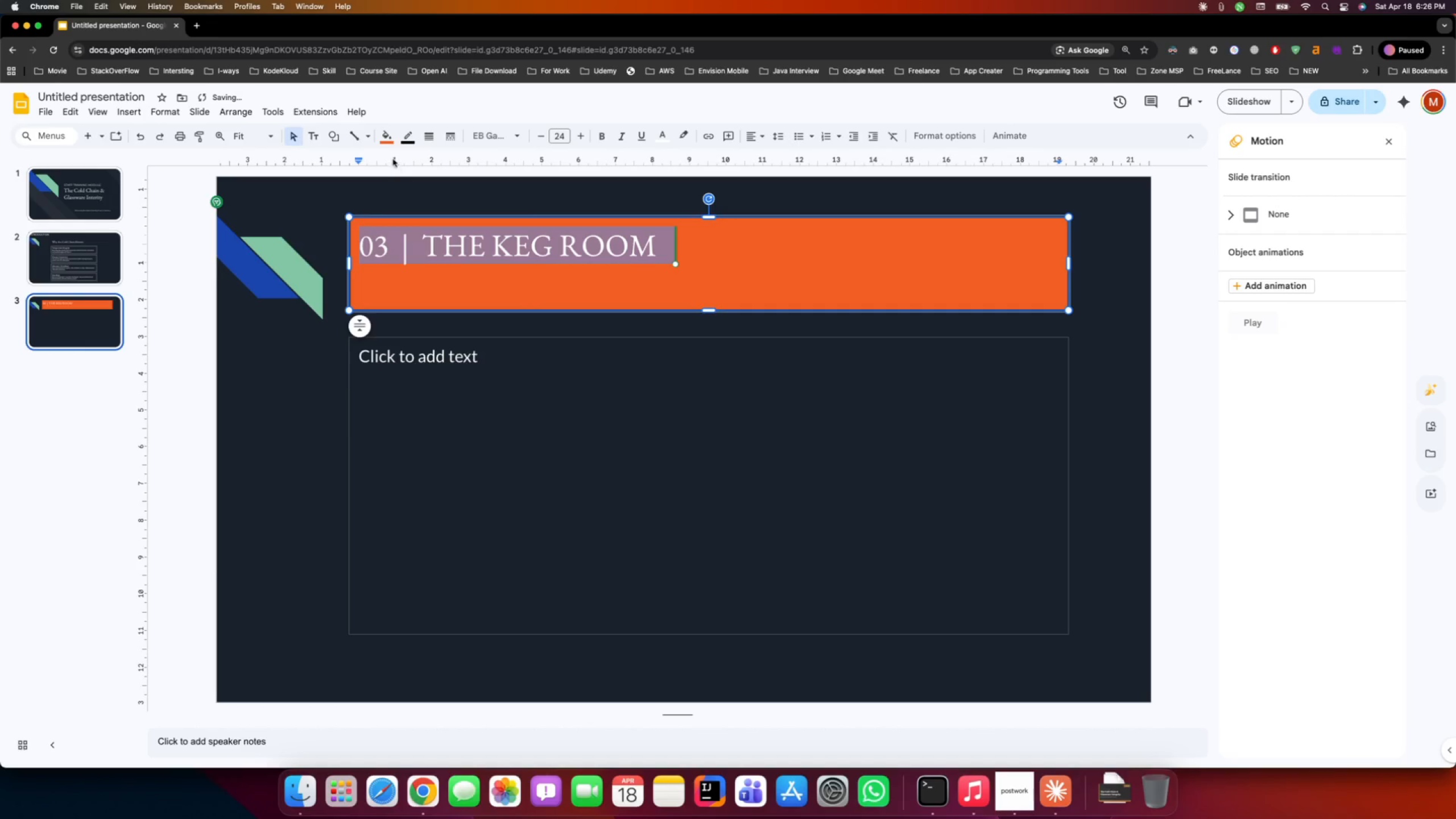 
left_click([384, 132])
 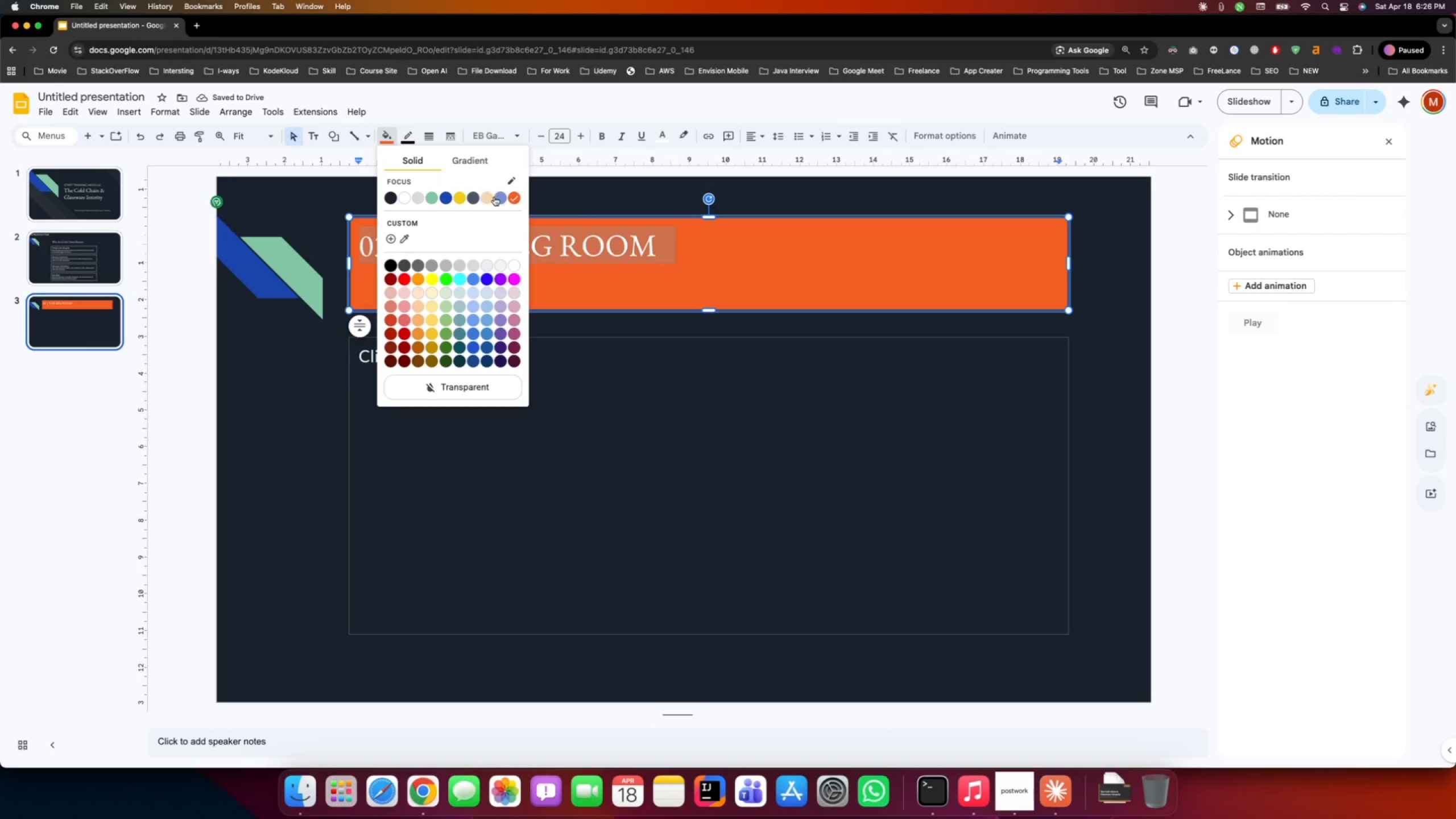 
left_click([499, 198])
 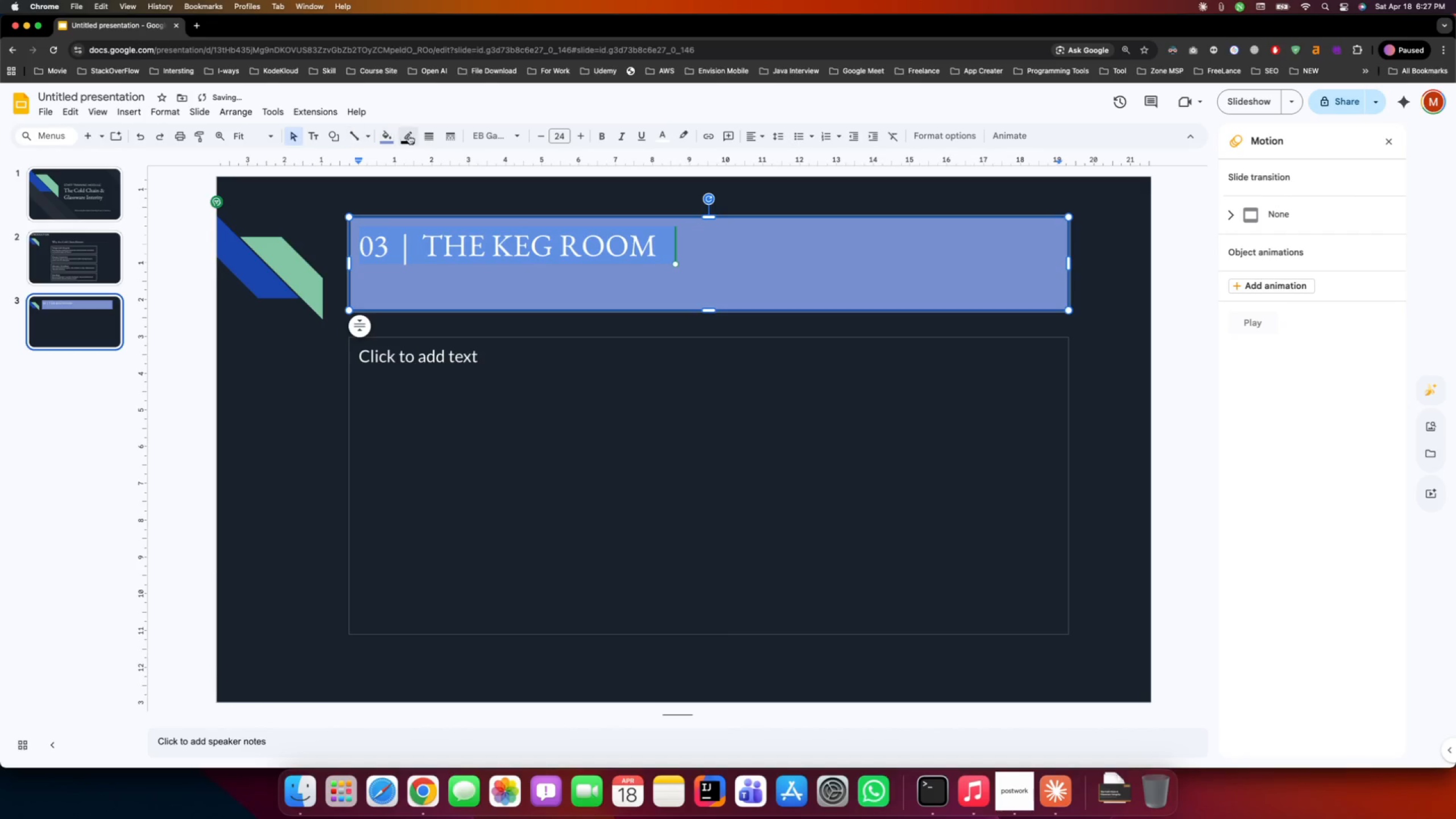 
left_click([388, 135])
 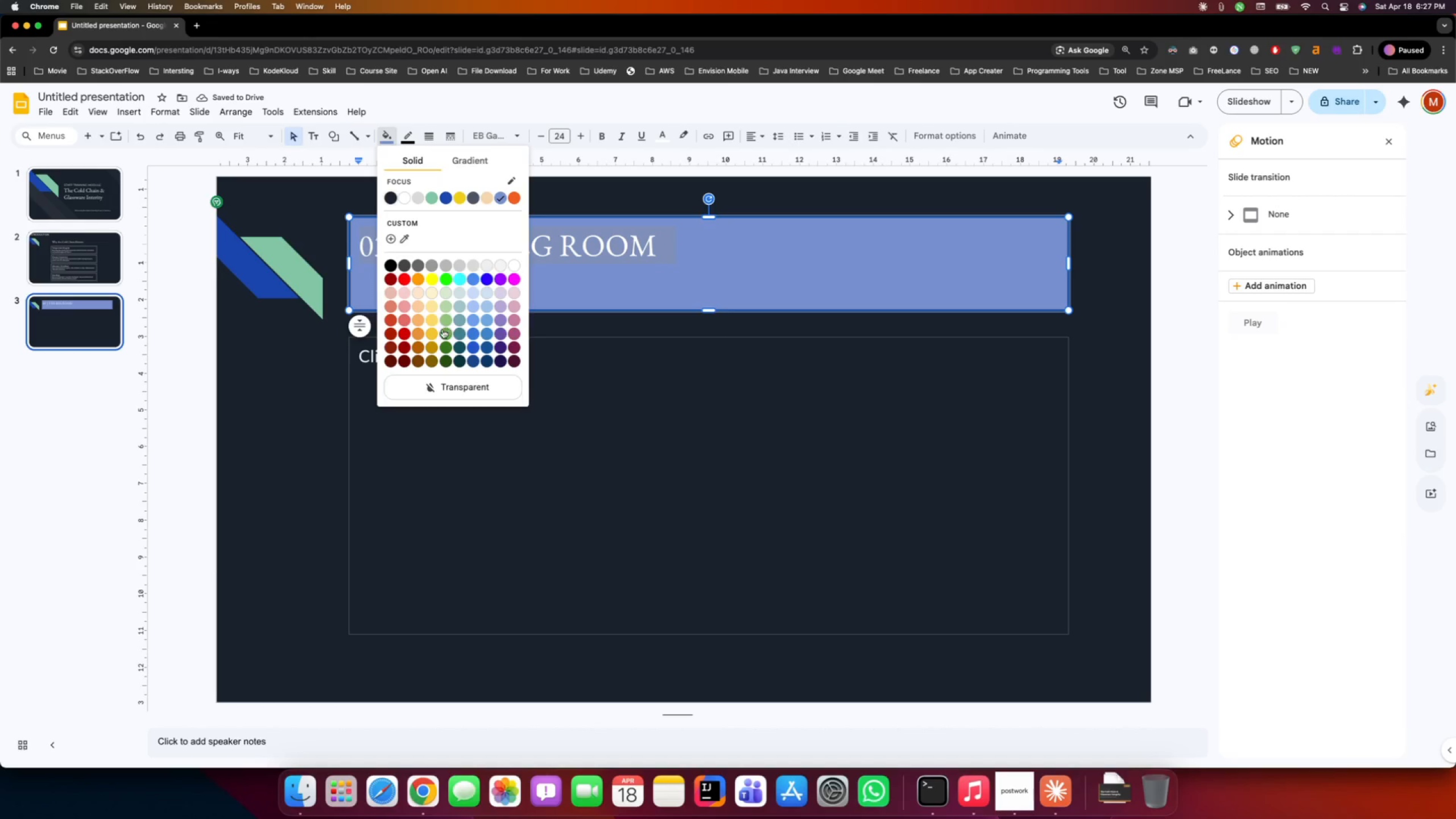 
left_click([443, 334])
 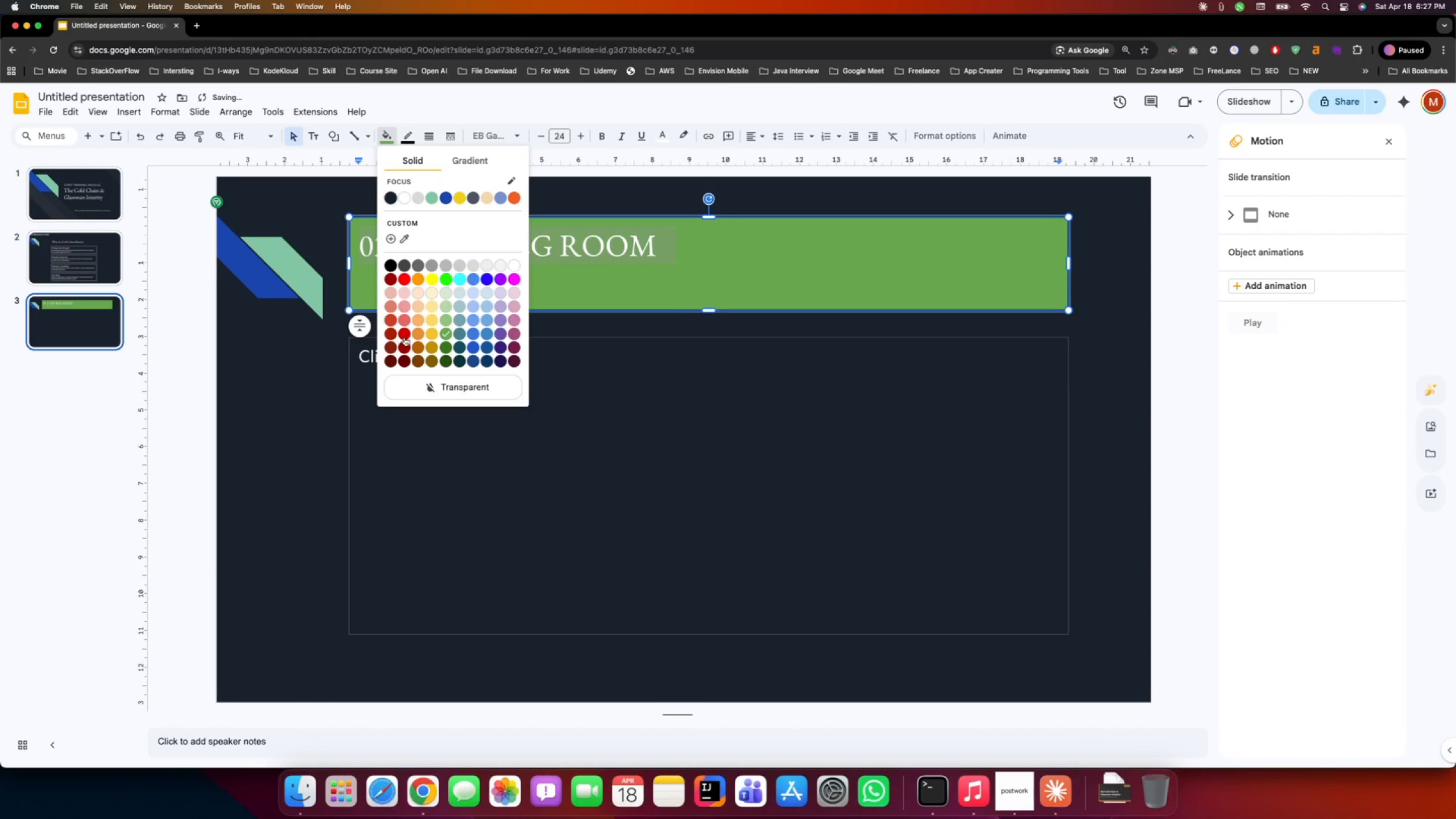 
left_click([417, 346])
 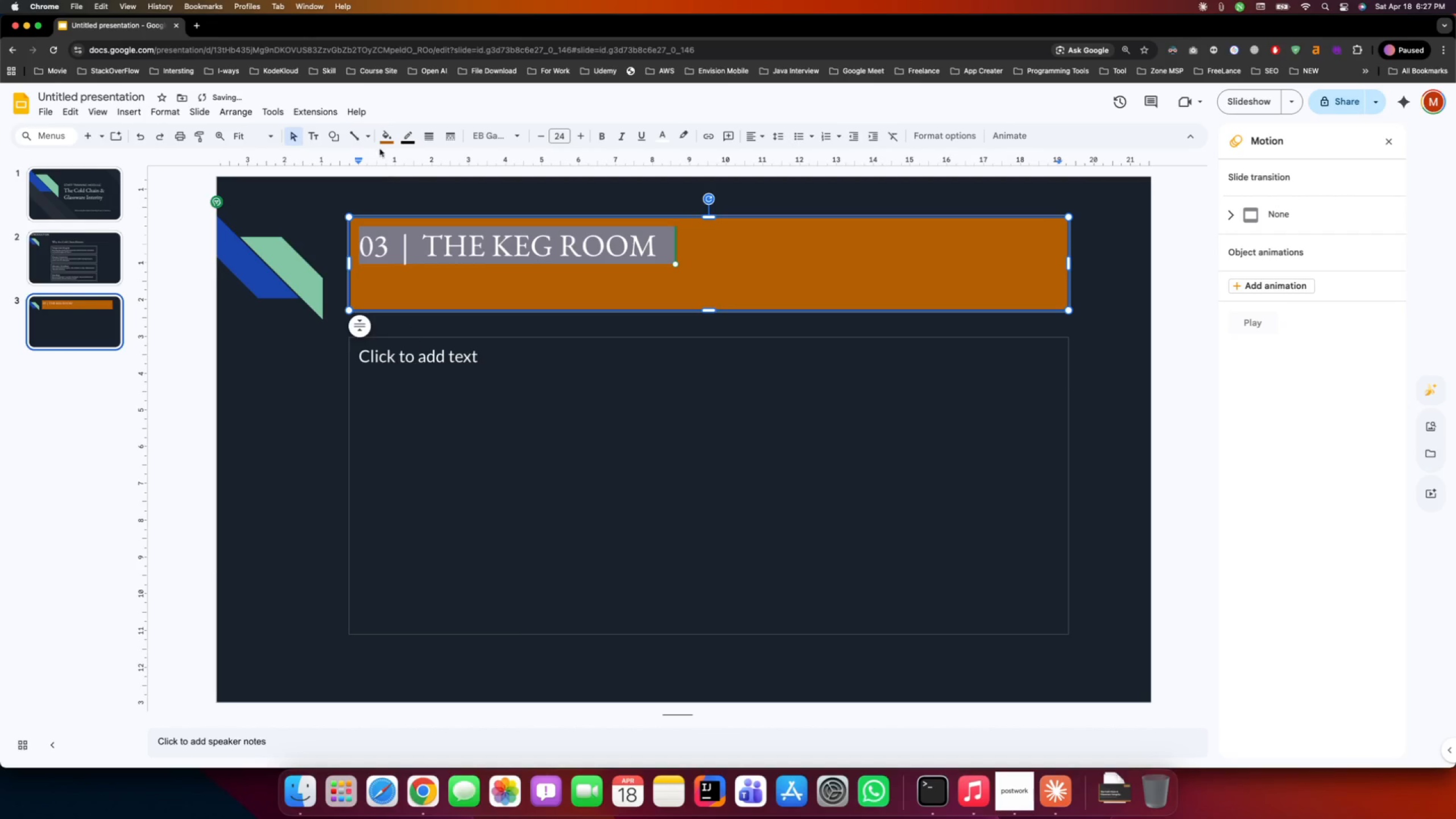 
left_click([396, 141])
 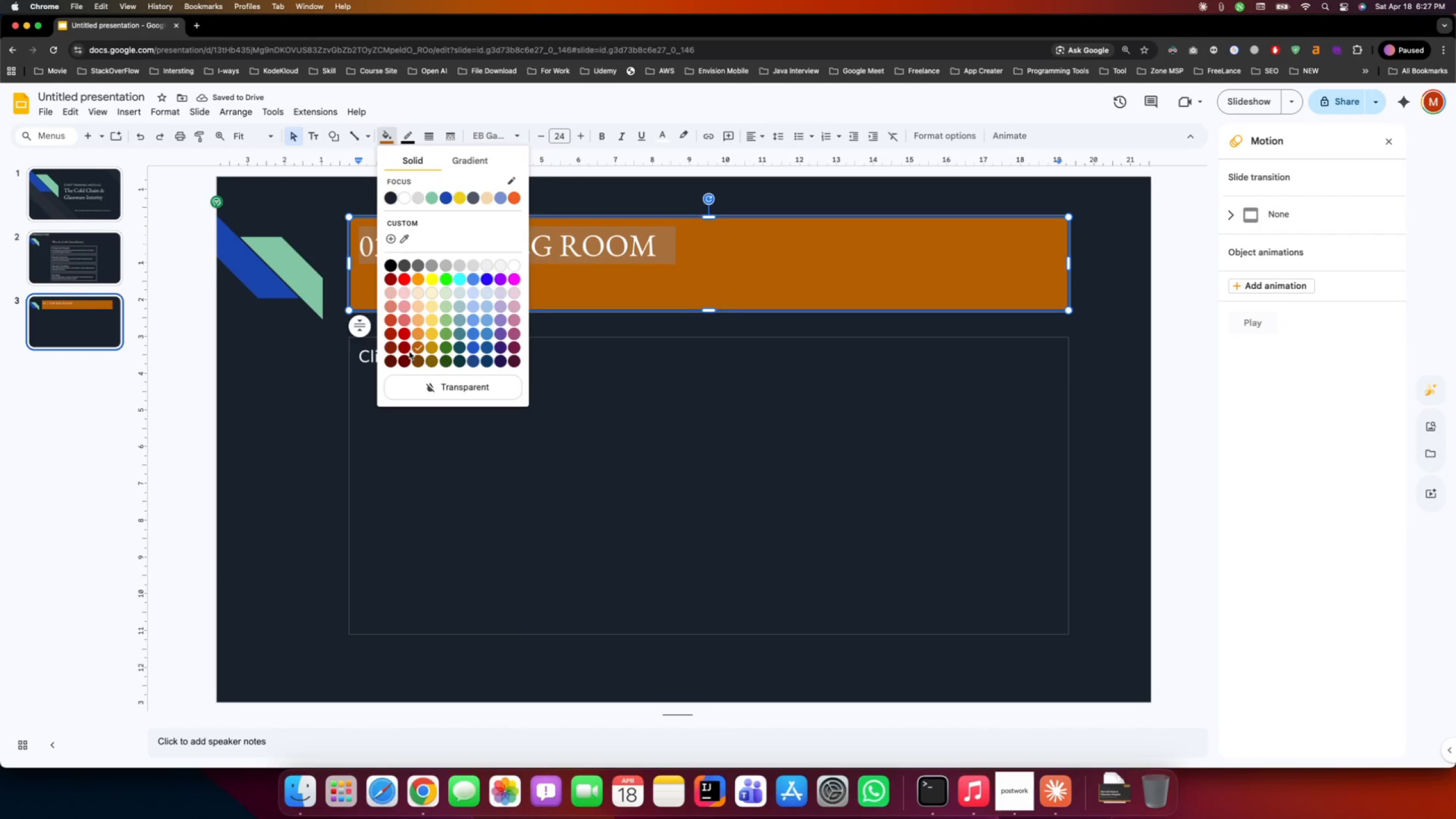 
left_click([408, 350])
 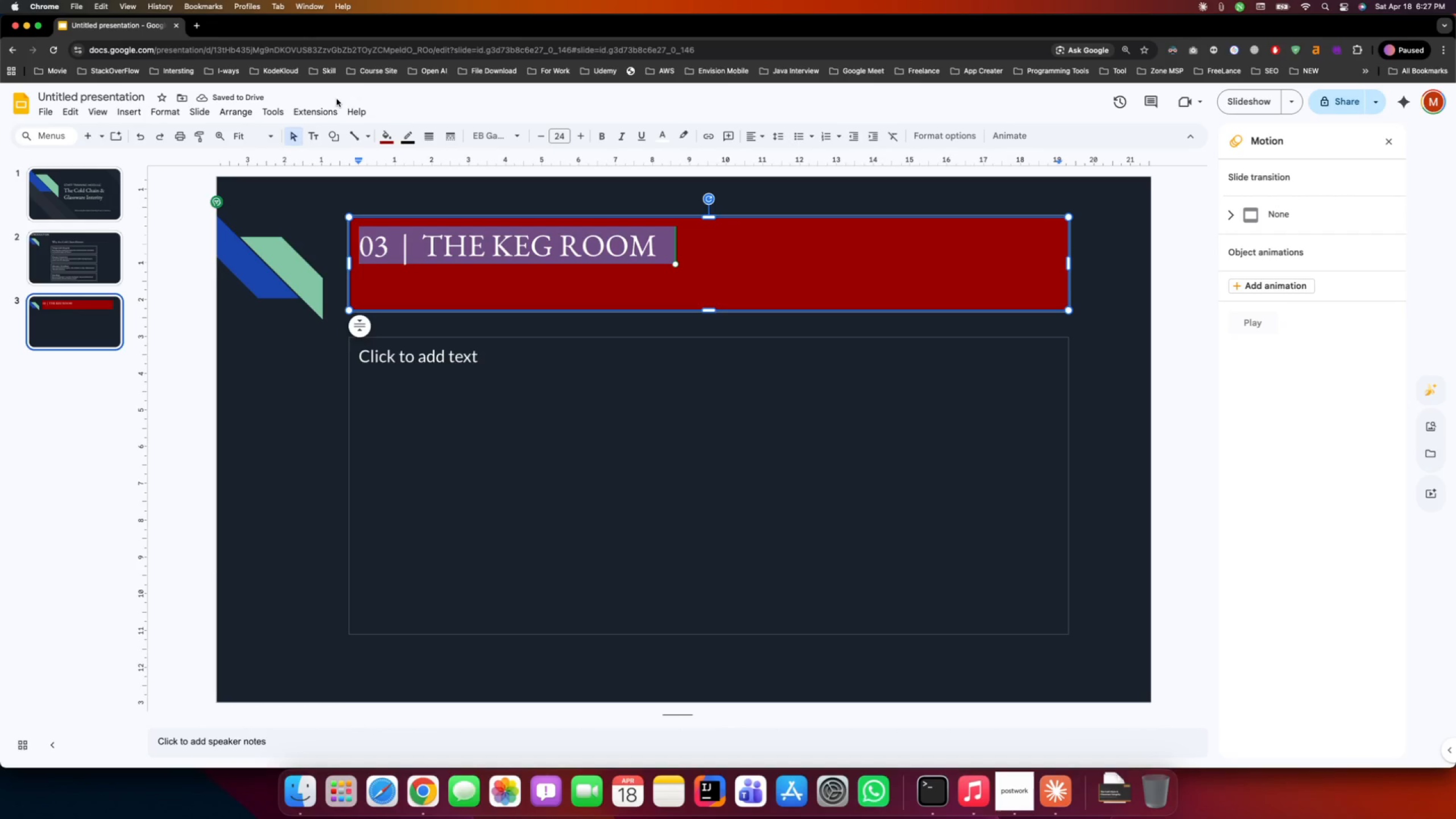 
left_click([381, 136])
 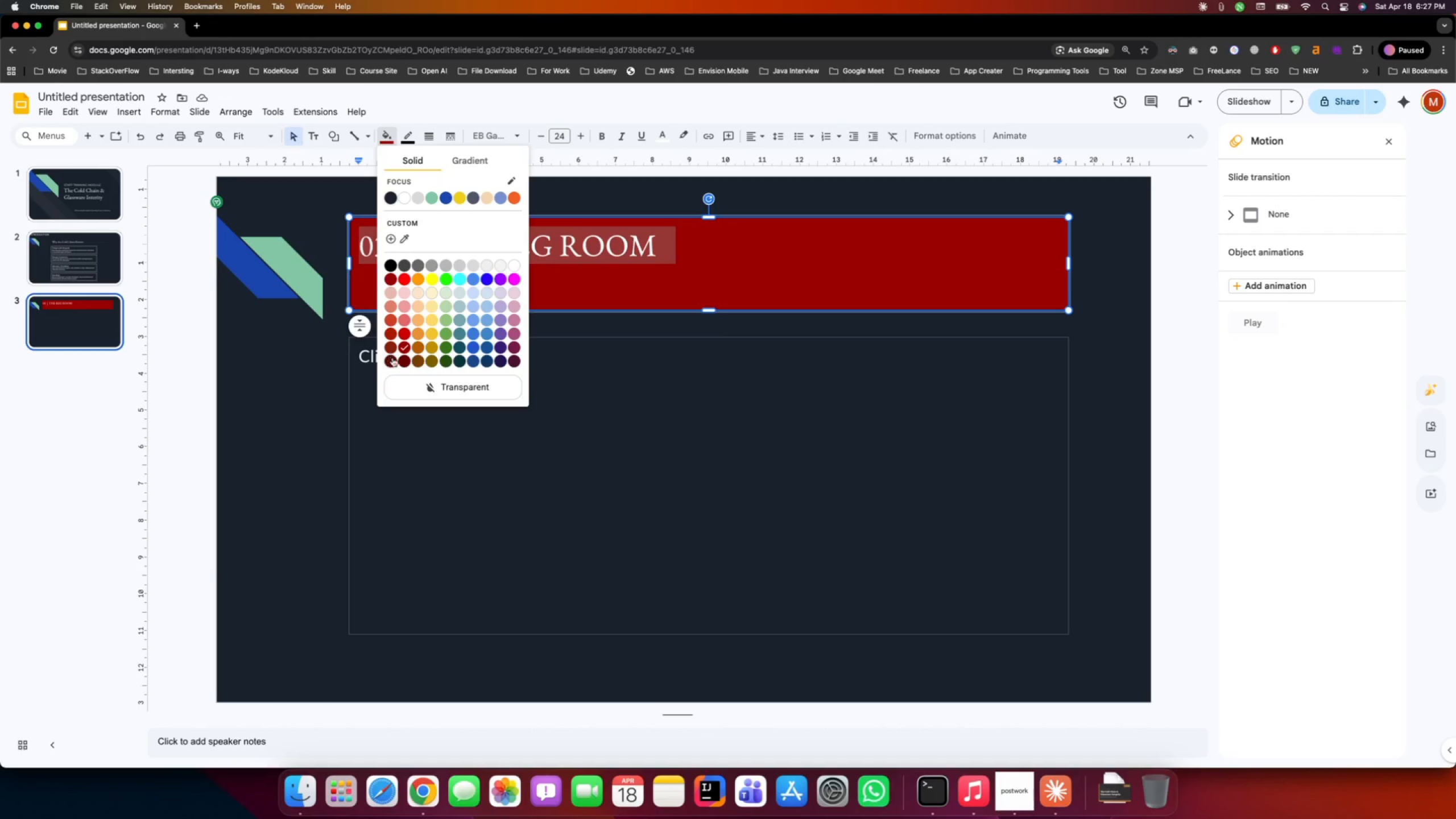 
left_click([400, 358])
 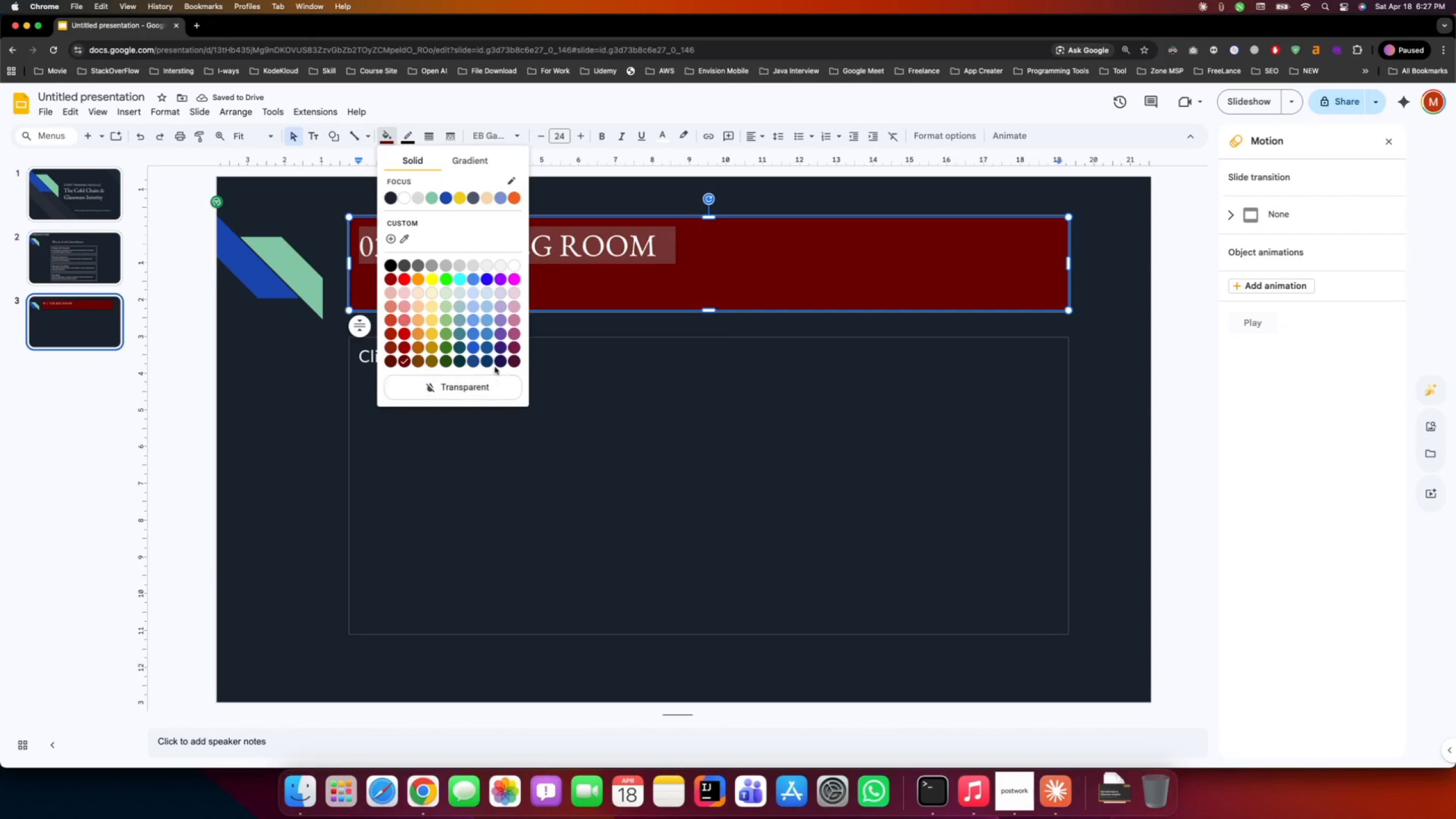 
left_click([388, 361])
 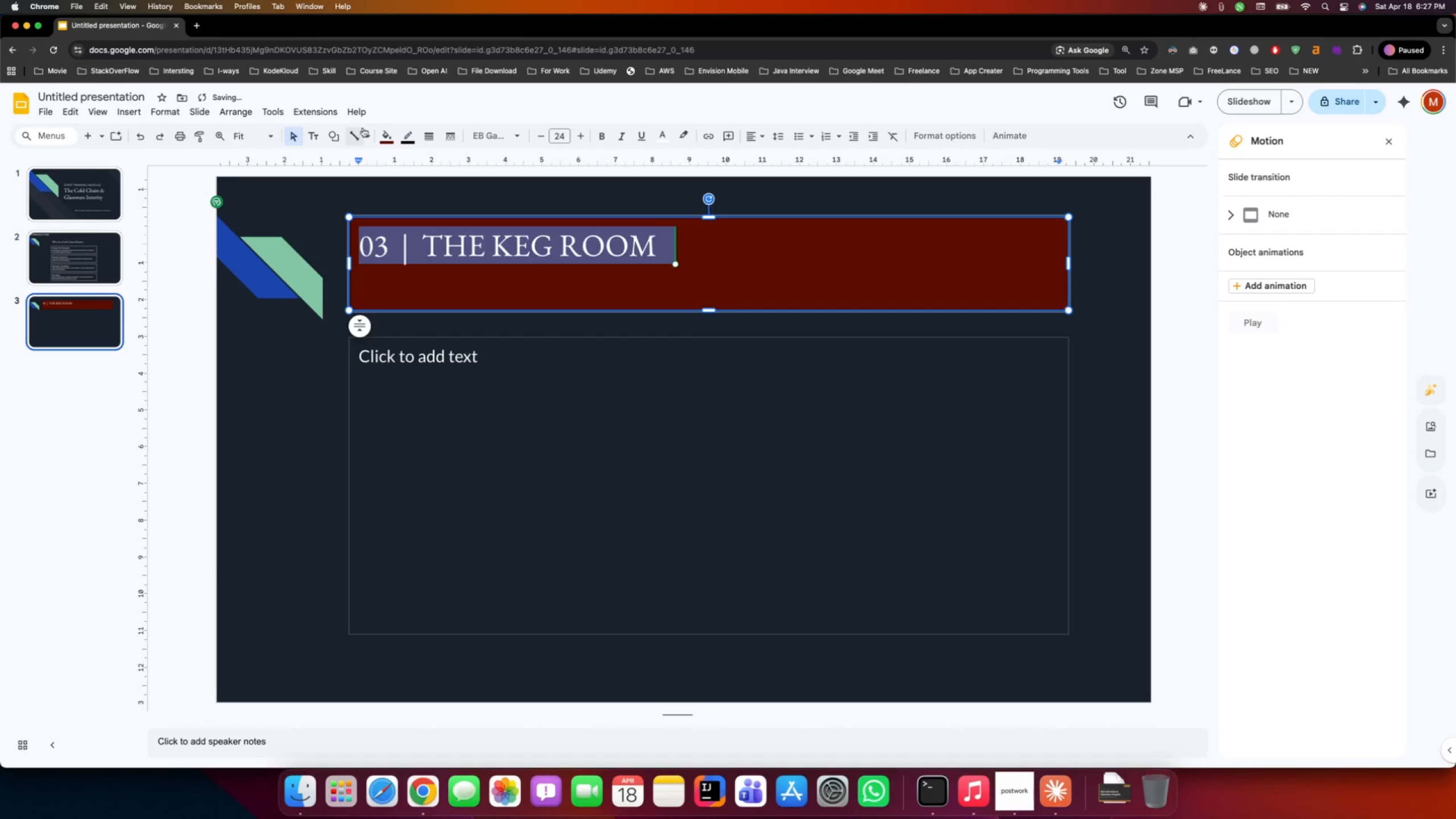 
left_click([386, 134])
 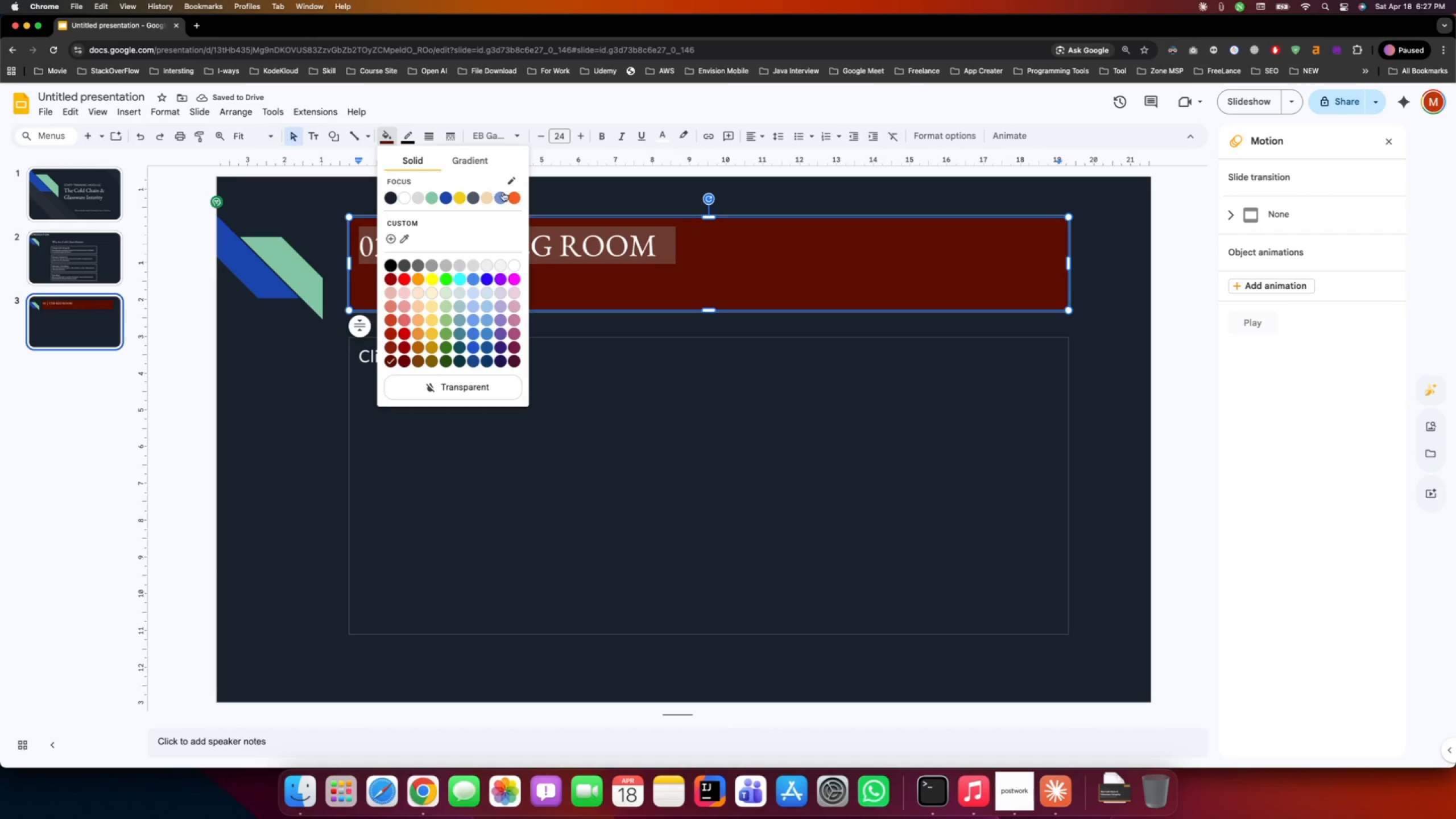 
left_click([512, 181])
 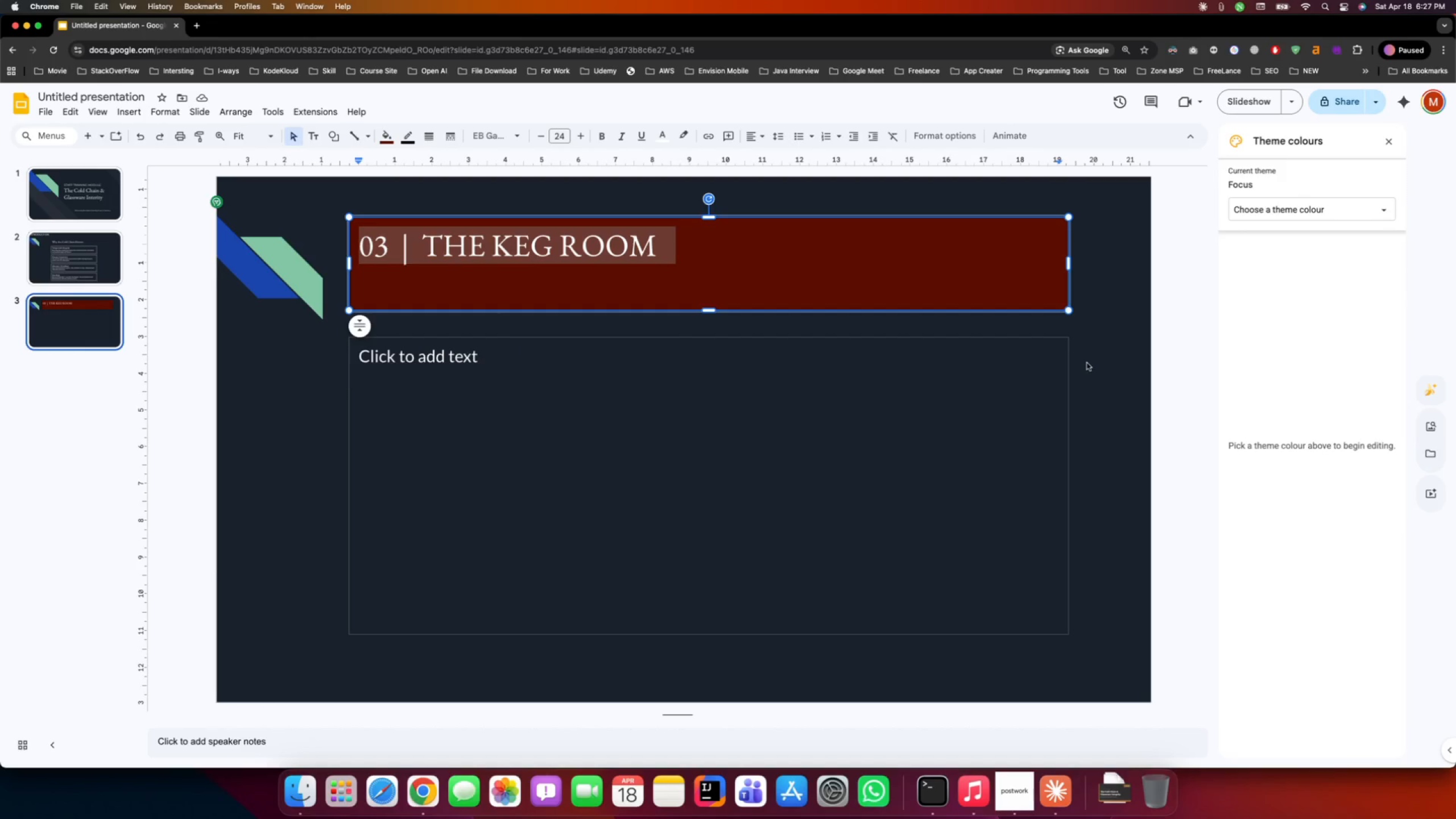 
wait(8.7)
 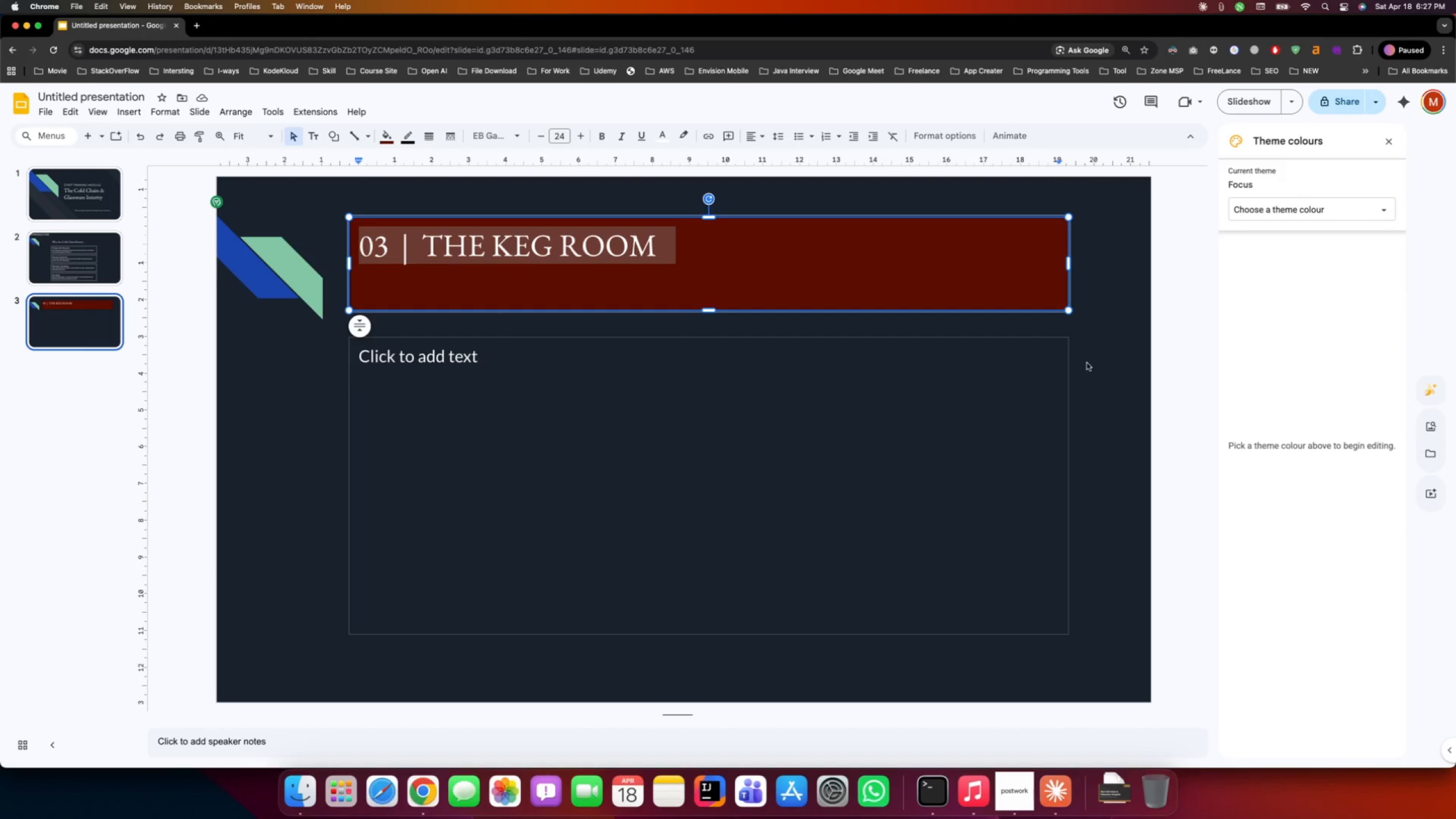 
left_click([392, 136])
 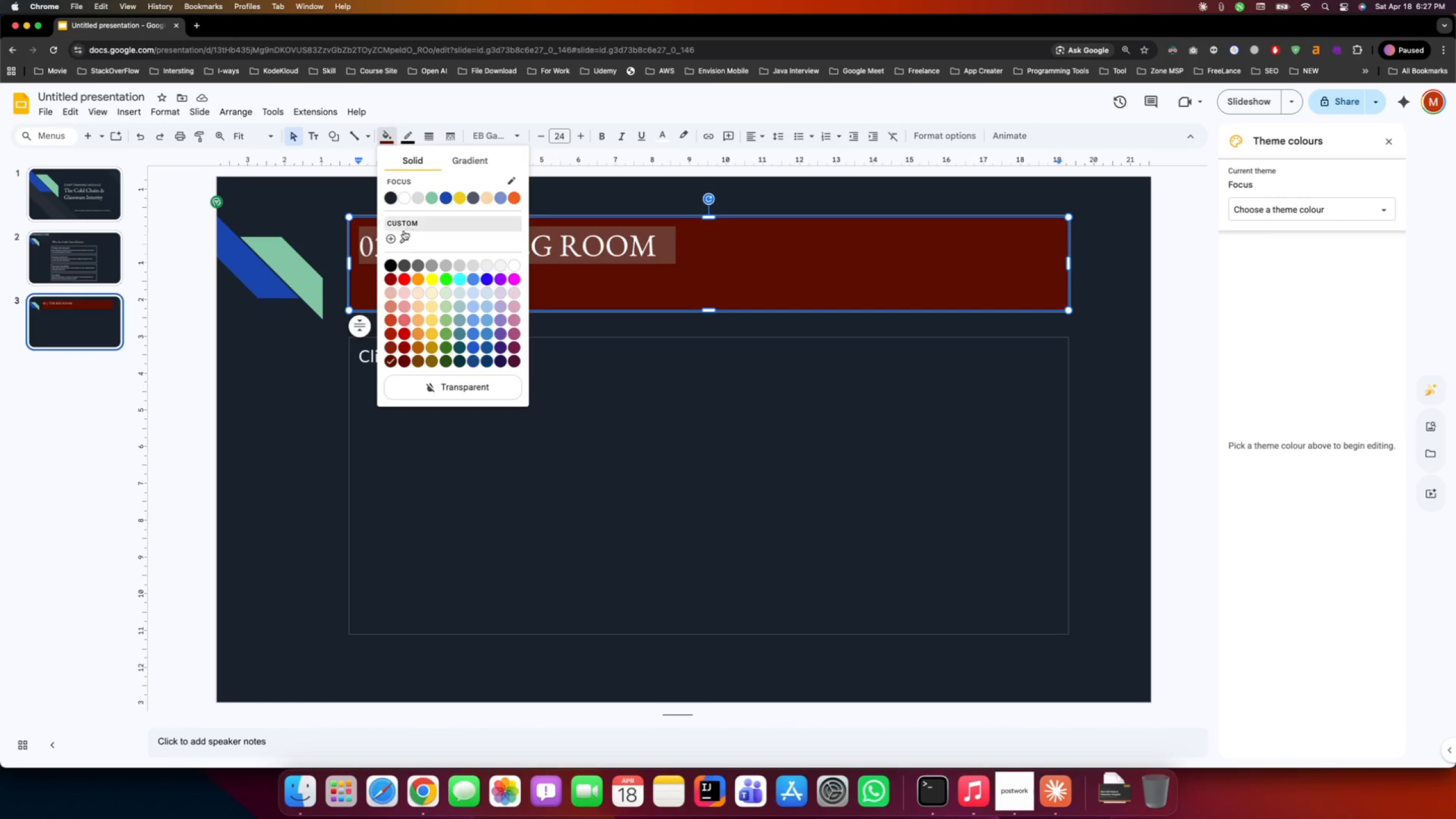 
left_click([405, 241])
 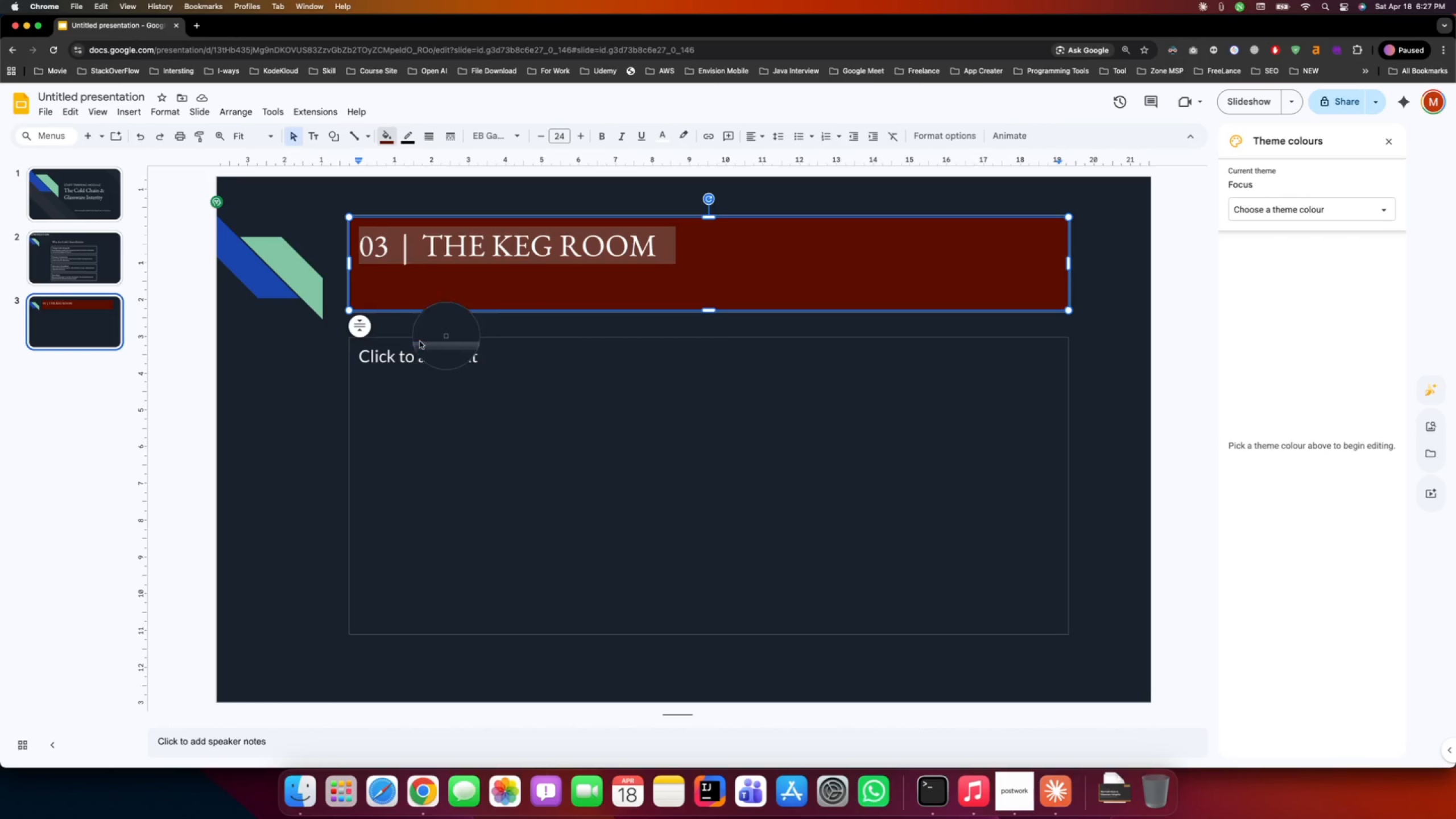 
left_click([312, 379])
 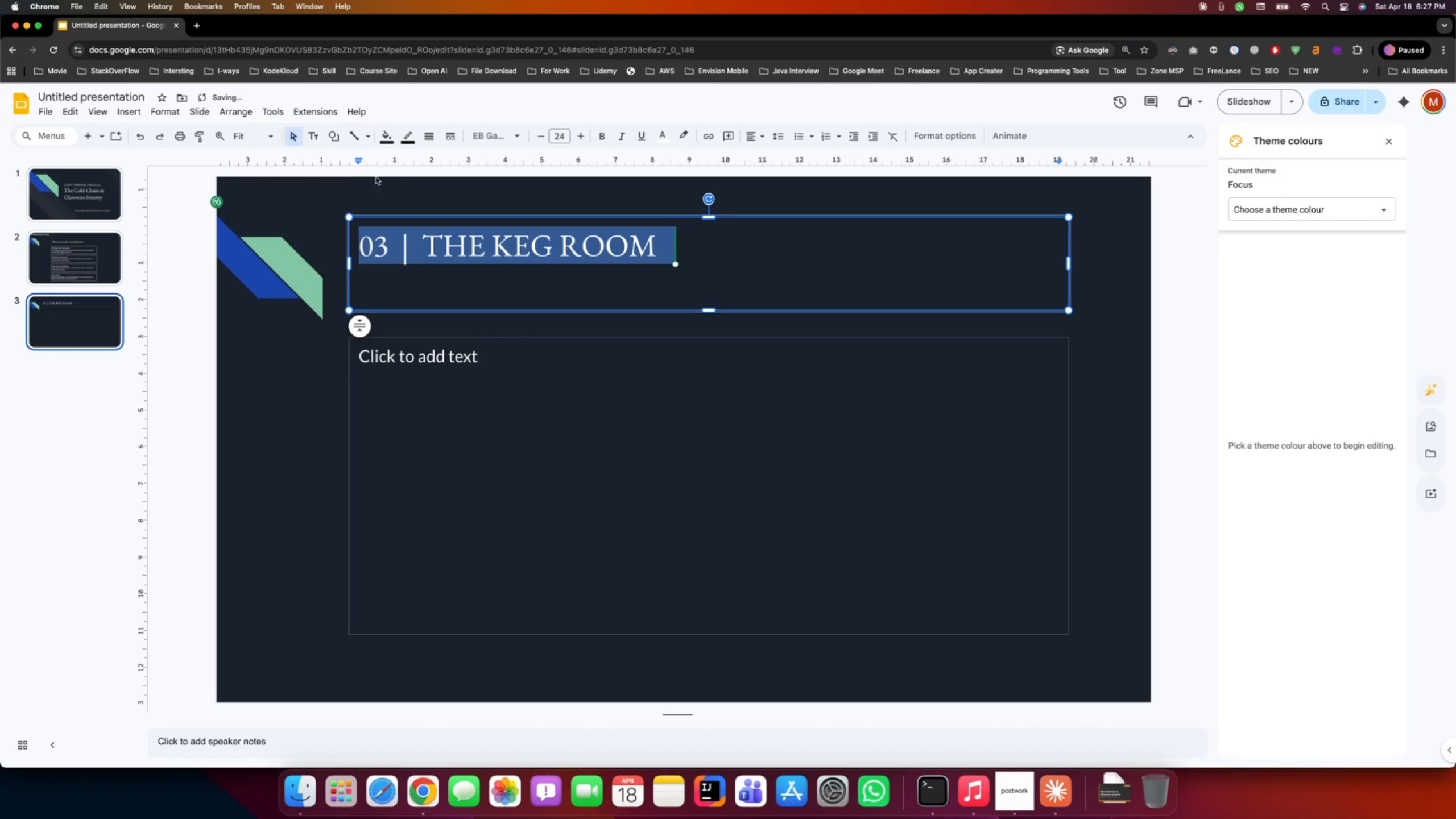 
left_click([383, 132])
 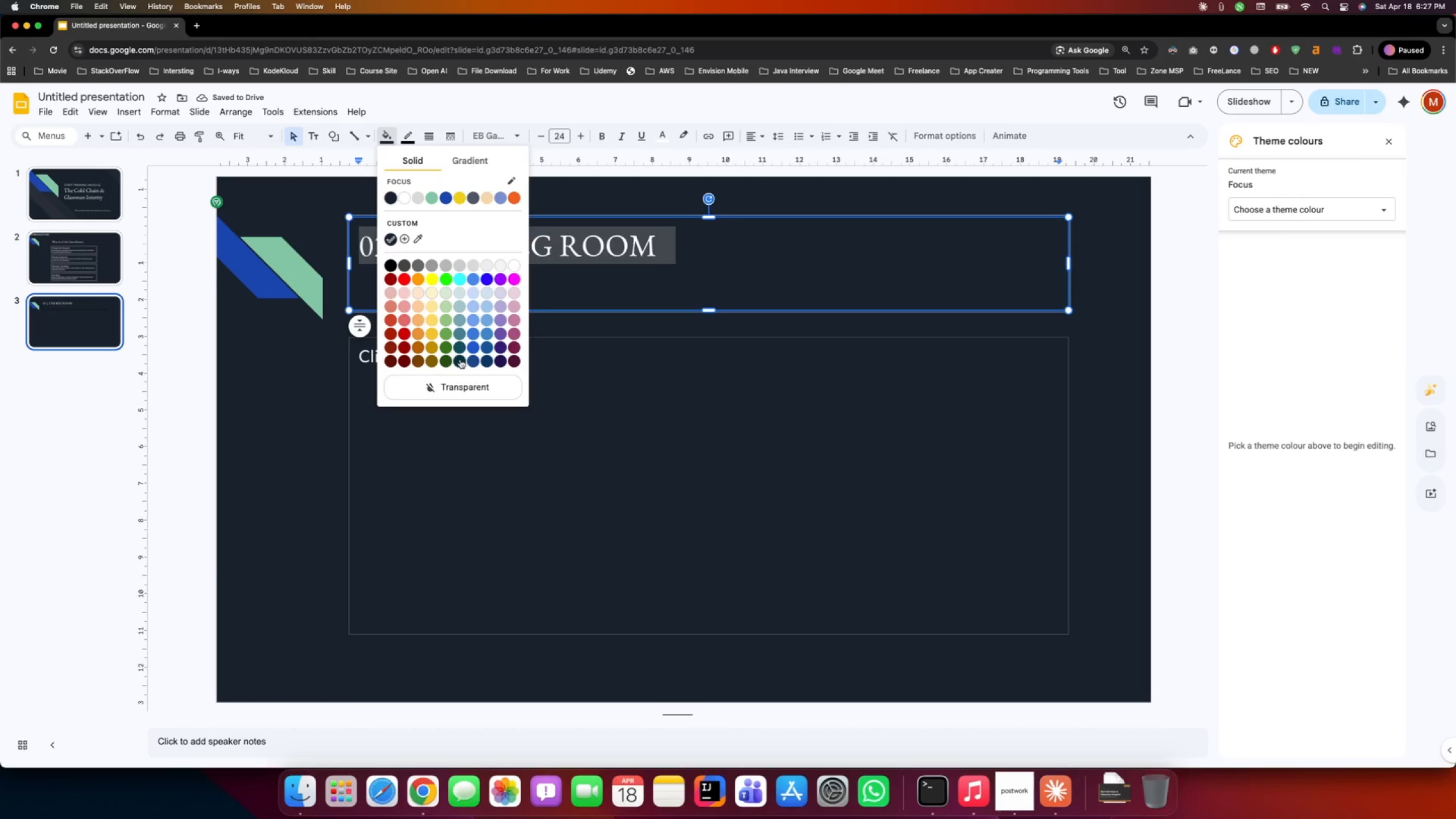 
left_click([460, 359])
 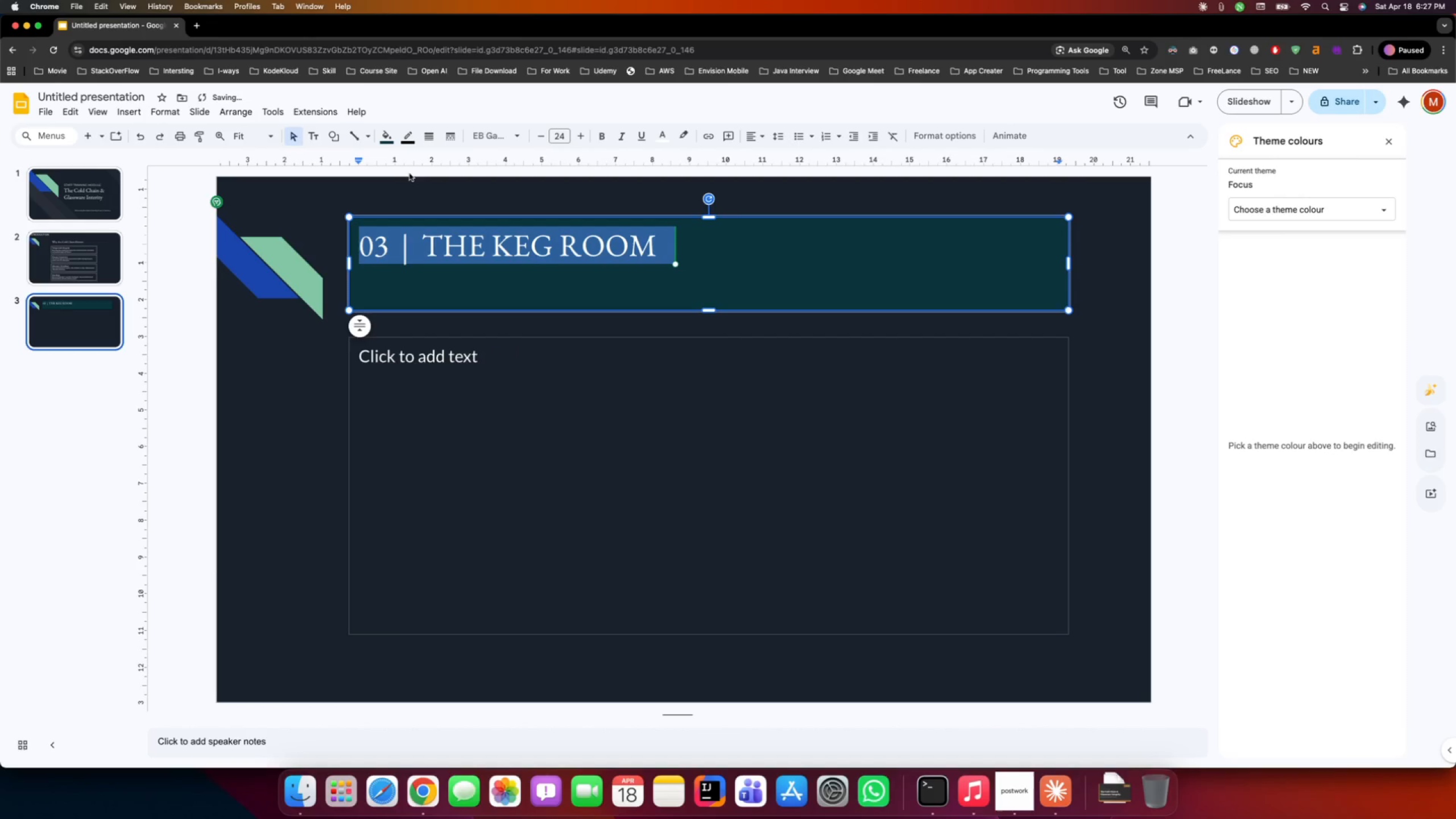 
left_click([560, 330])
 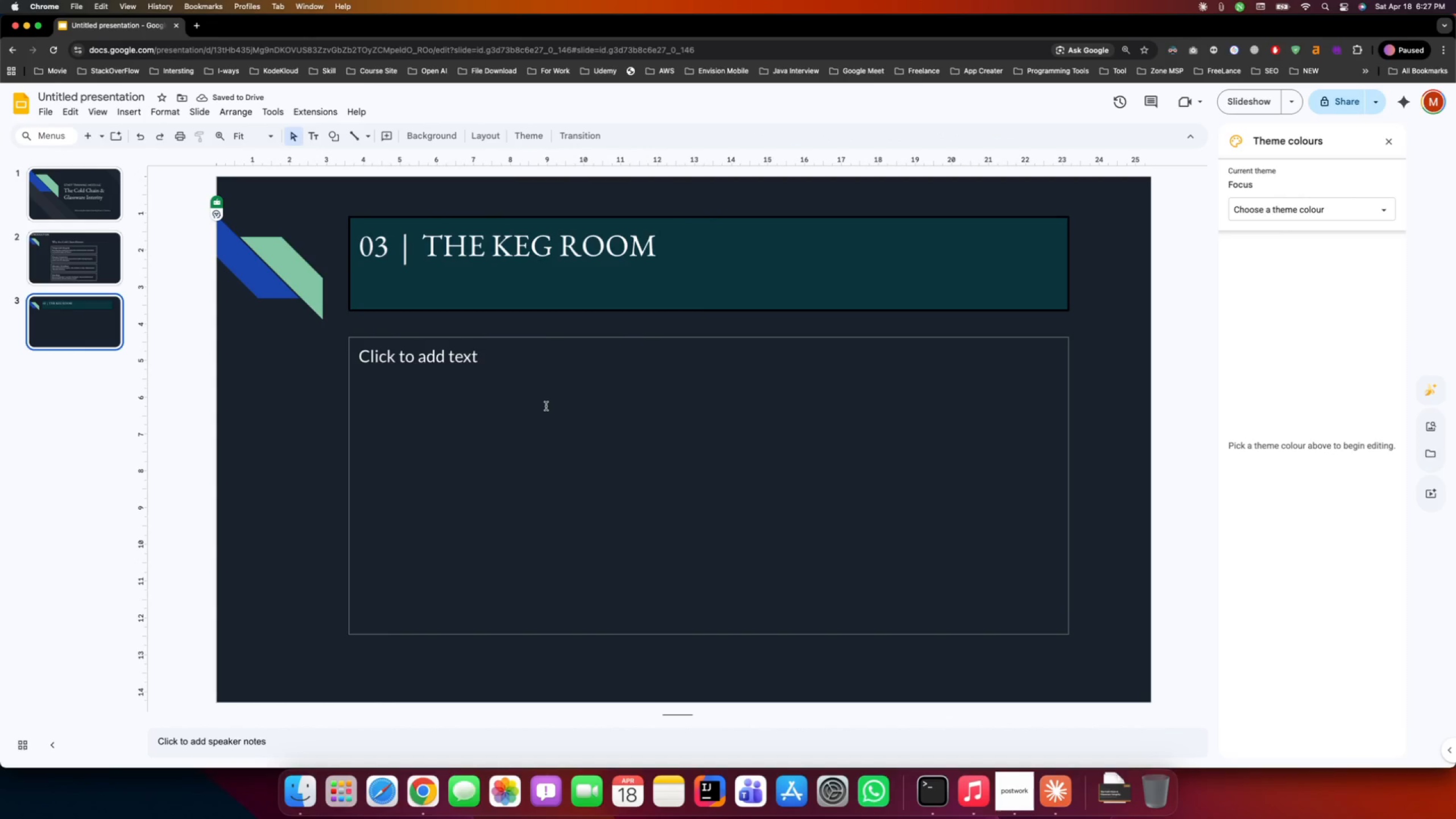 
left_click([497, 282])
 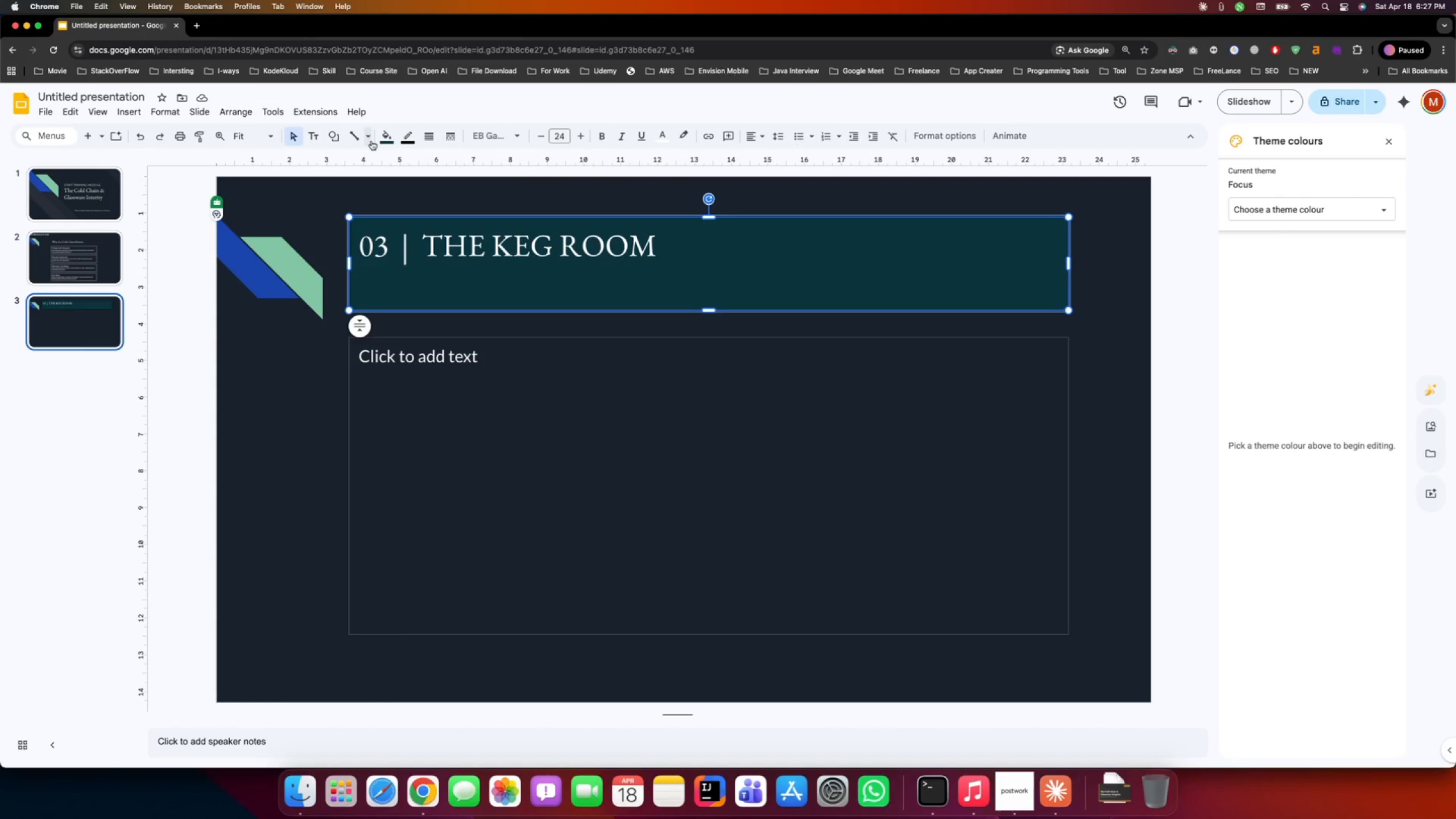 
left_click([387, 136])
 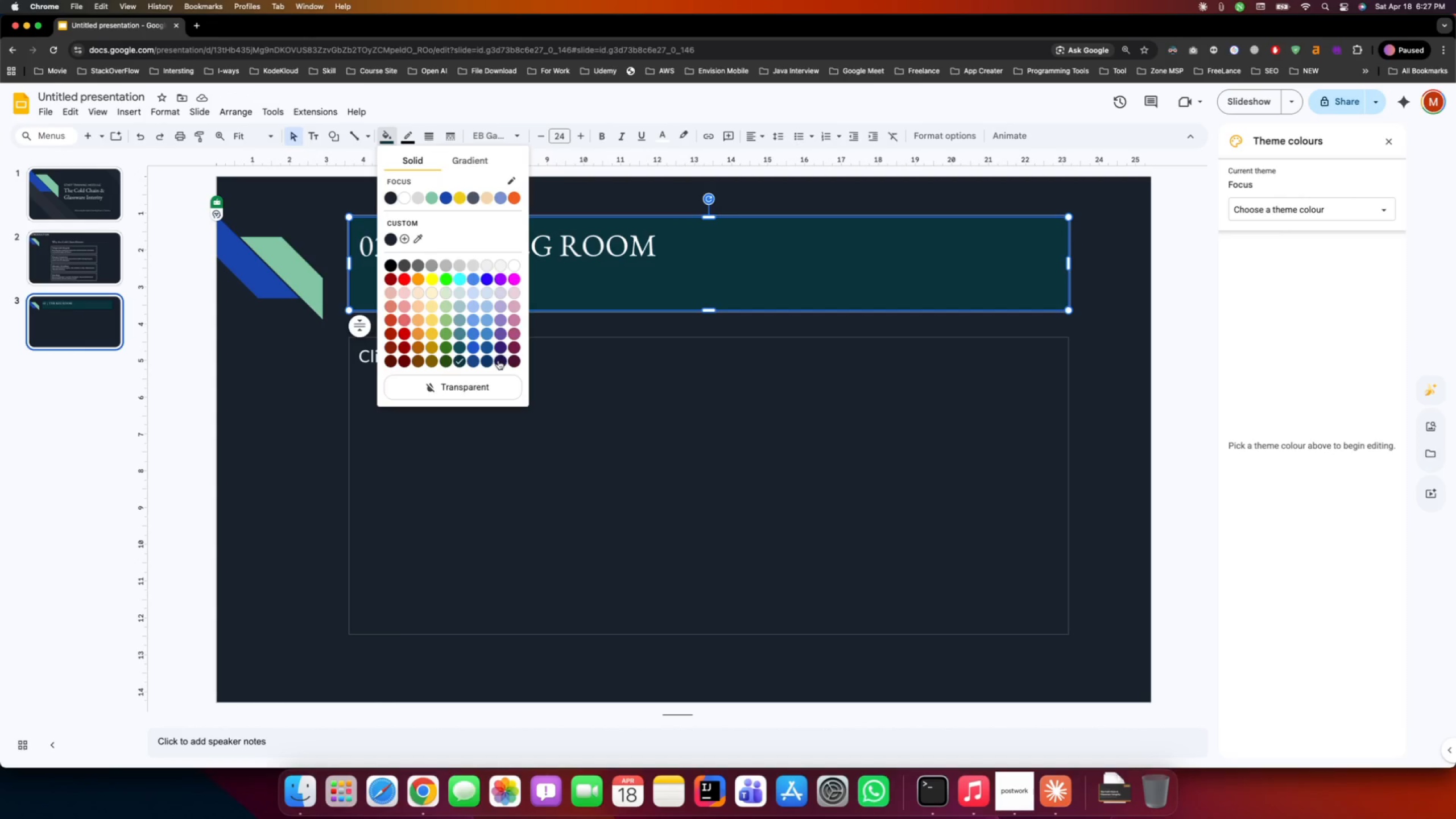 
left_click([512, 360])
 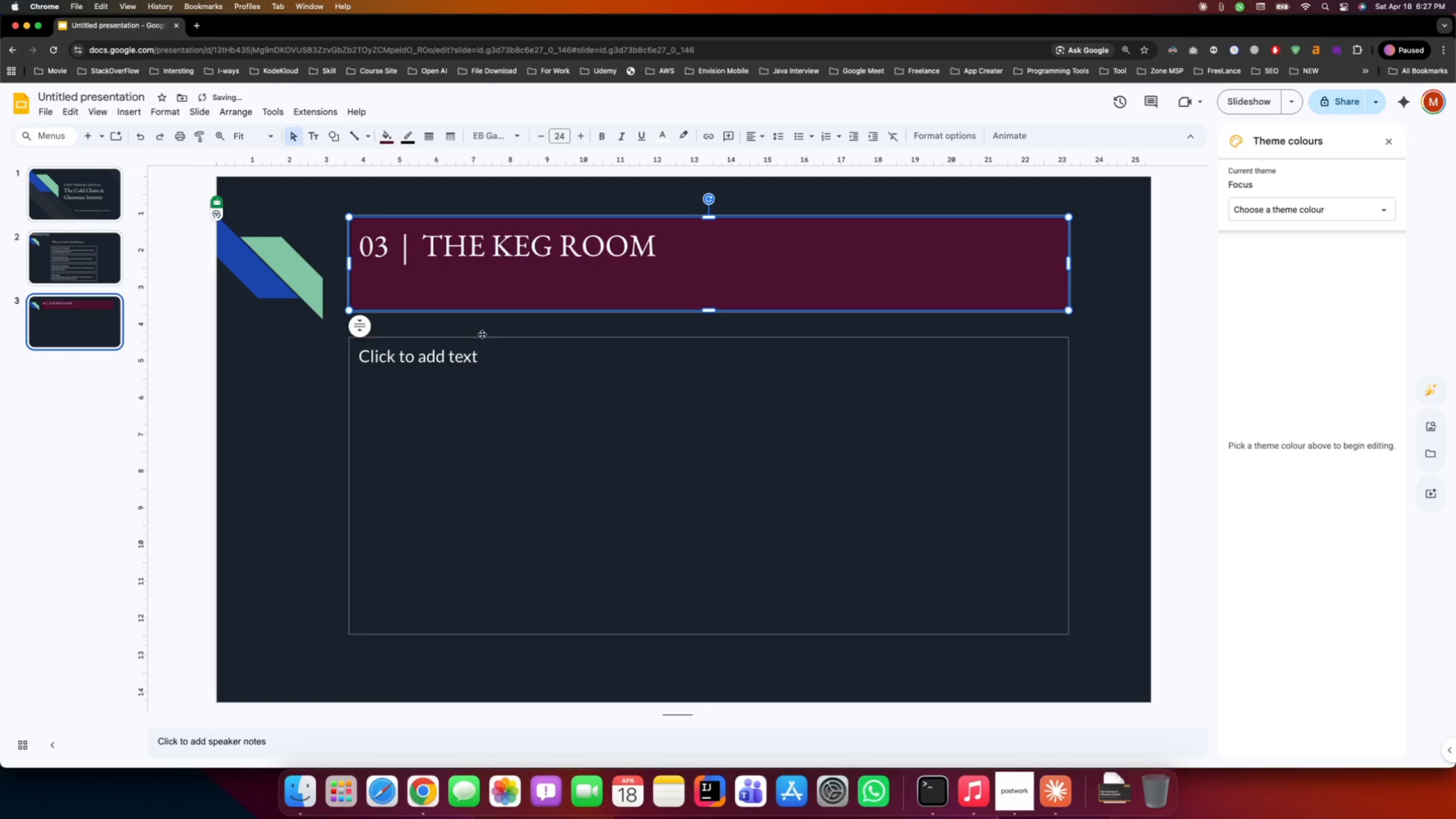 
left_click([483, 332])
 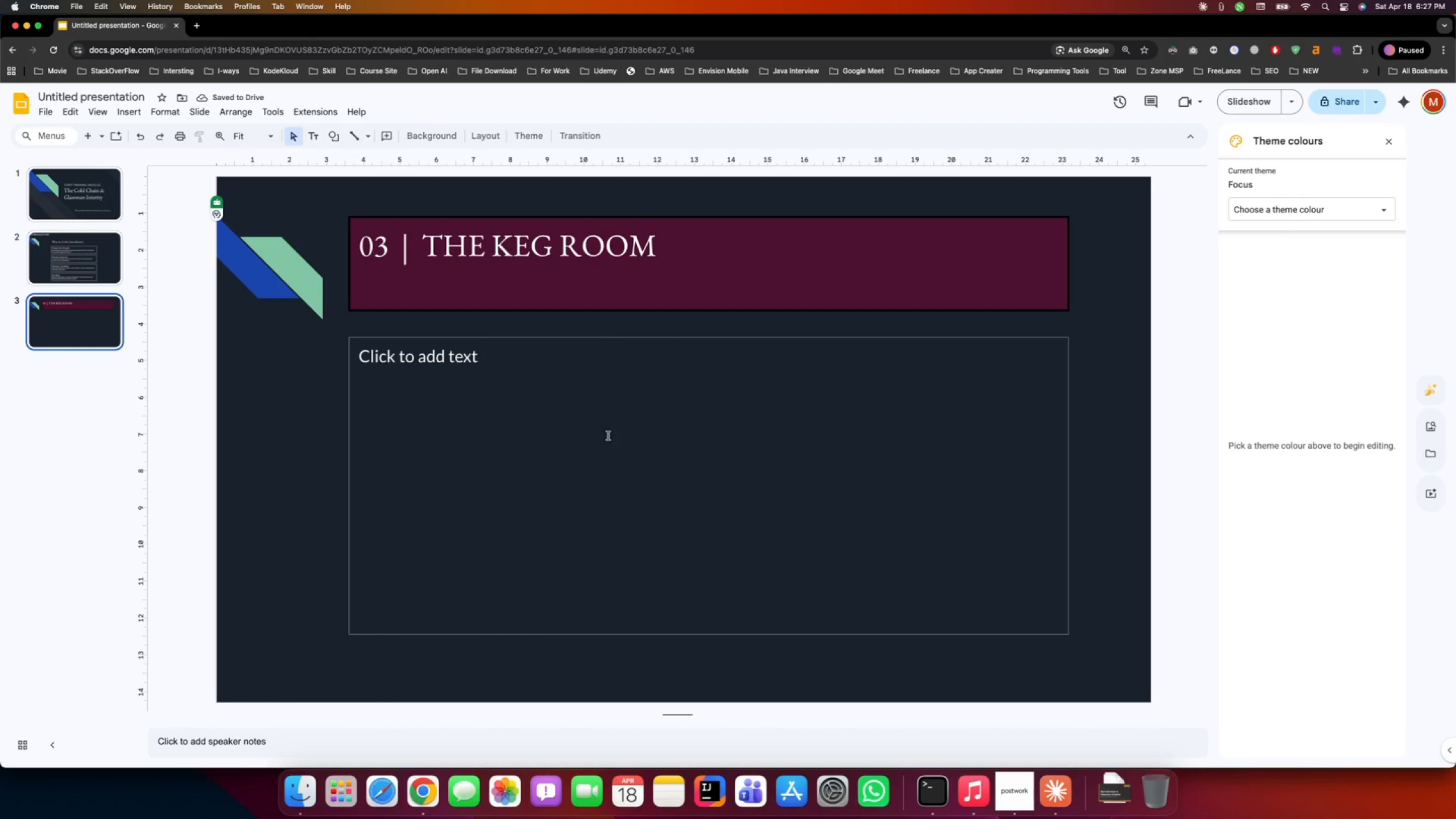 
left_click([614, 441])
 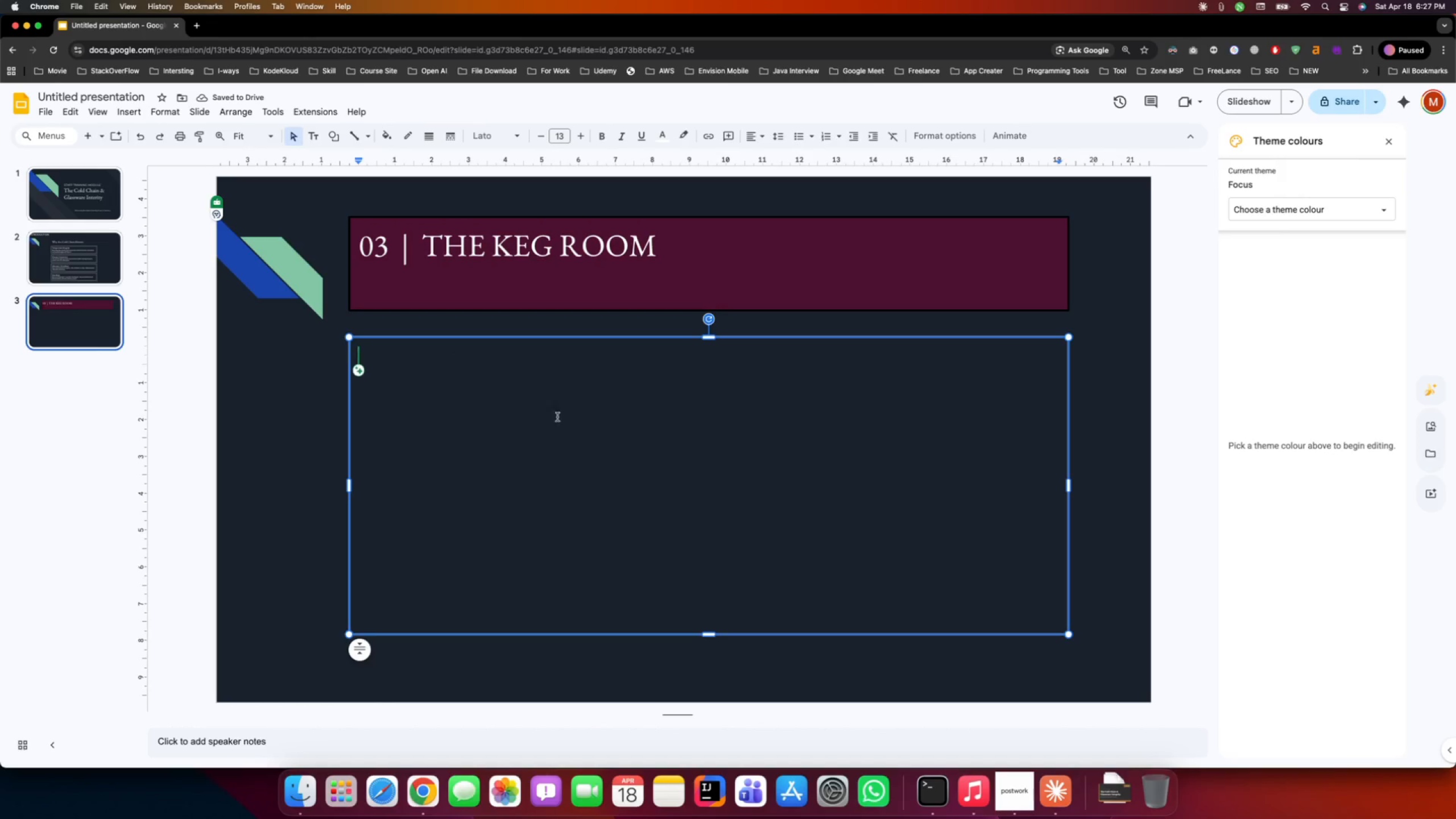 
right_click([543, 409])
 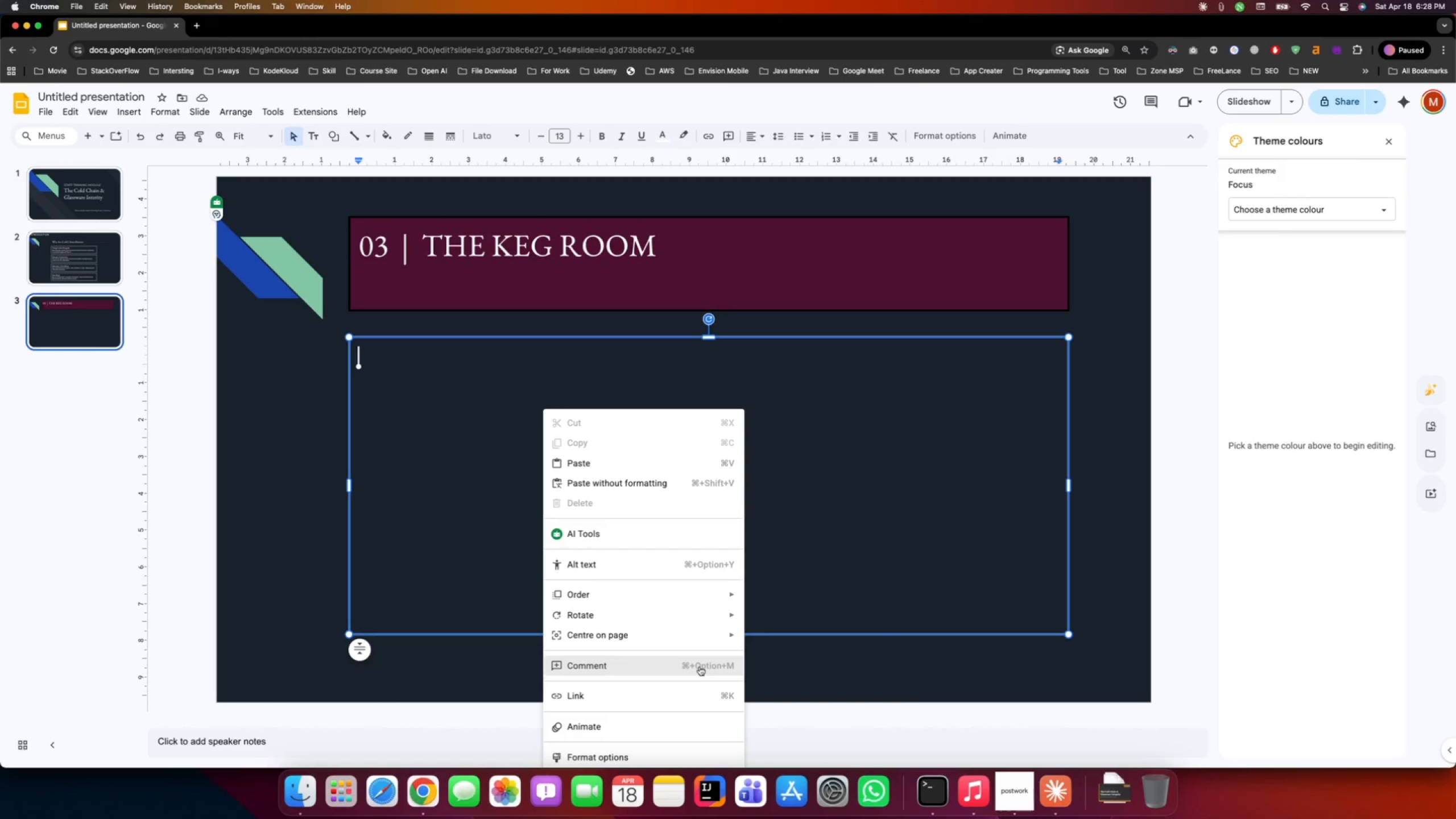 
mouse_move([706, 634])
 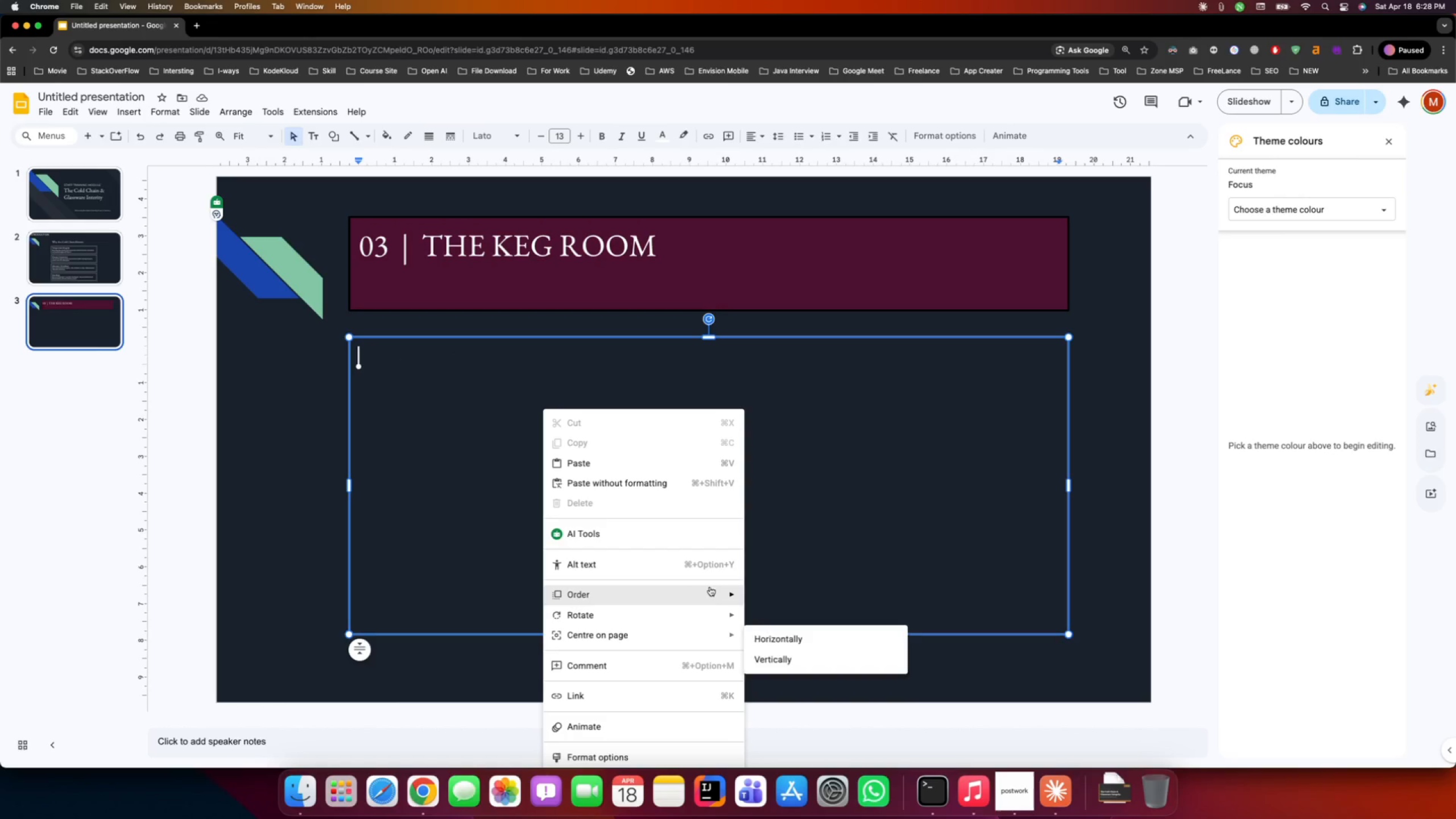 
mouse_move([711, 601])
 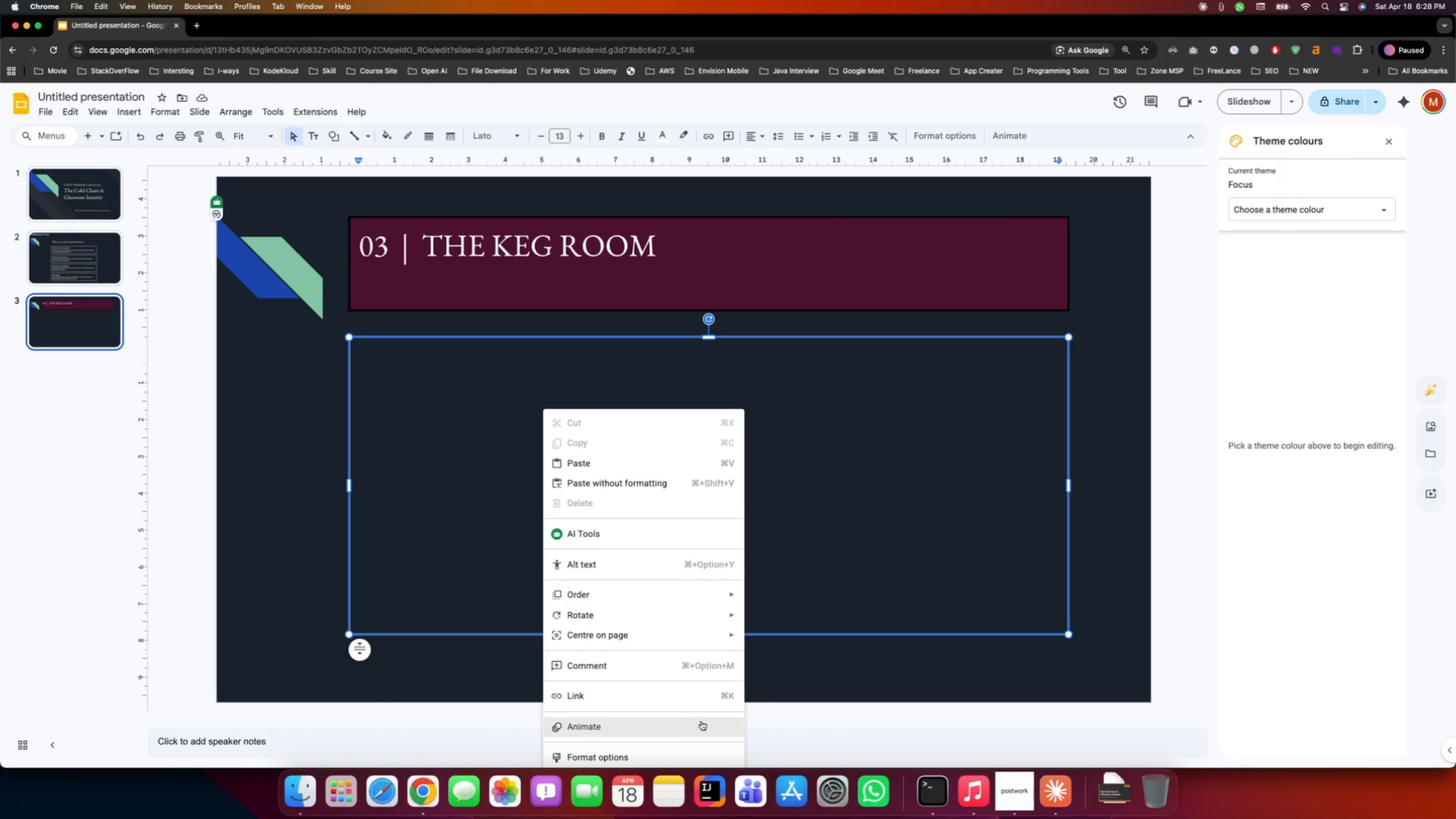 
mouse_move([661, 597])
 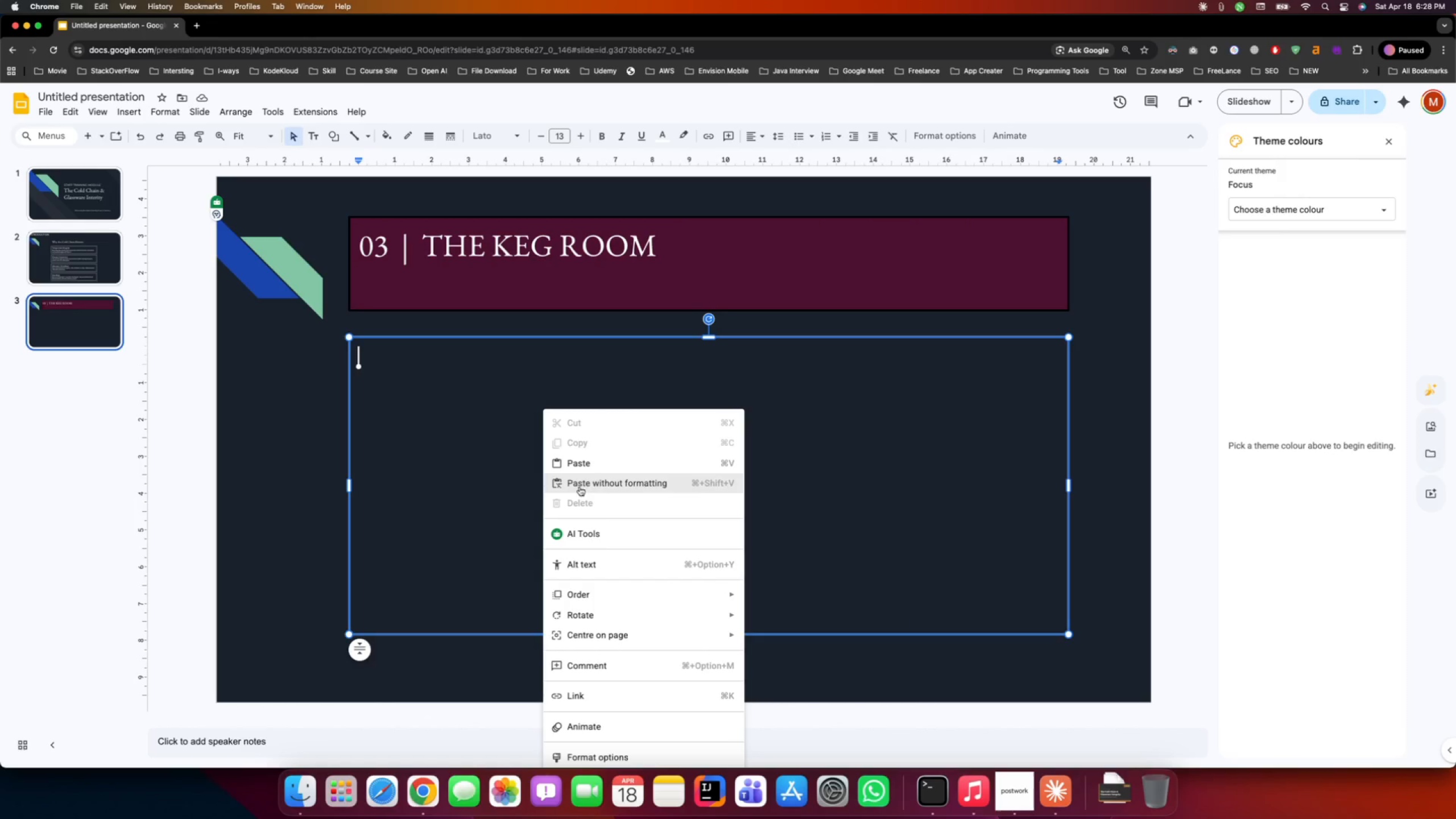 
right_click([270, 373])
 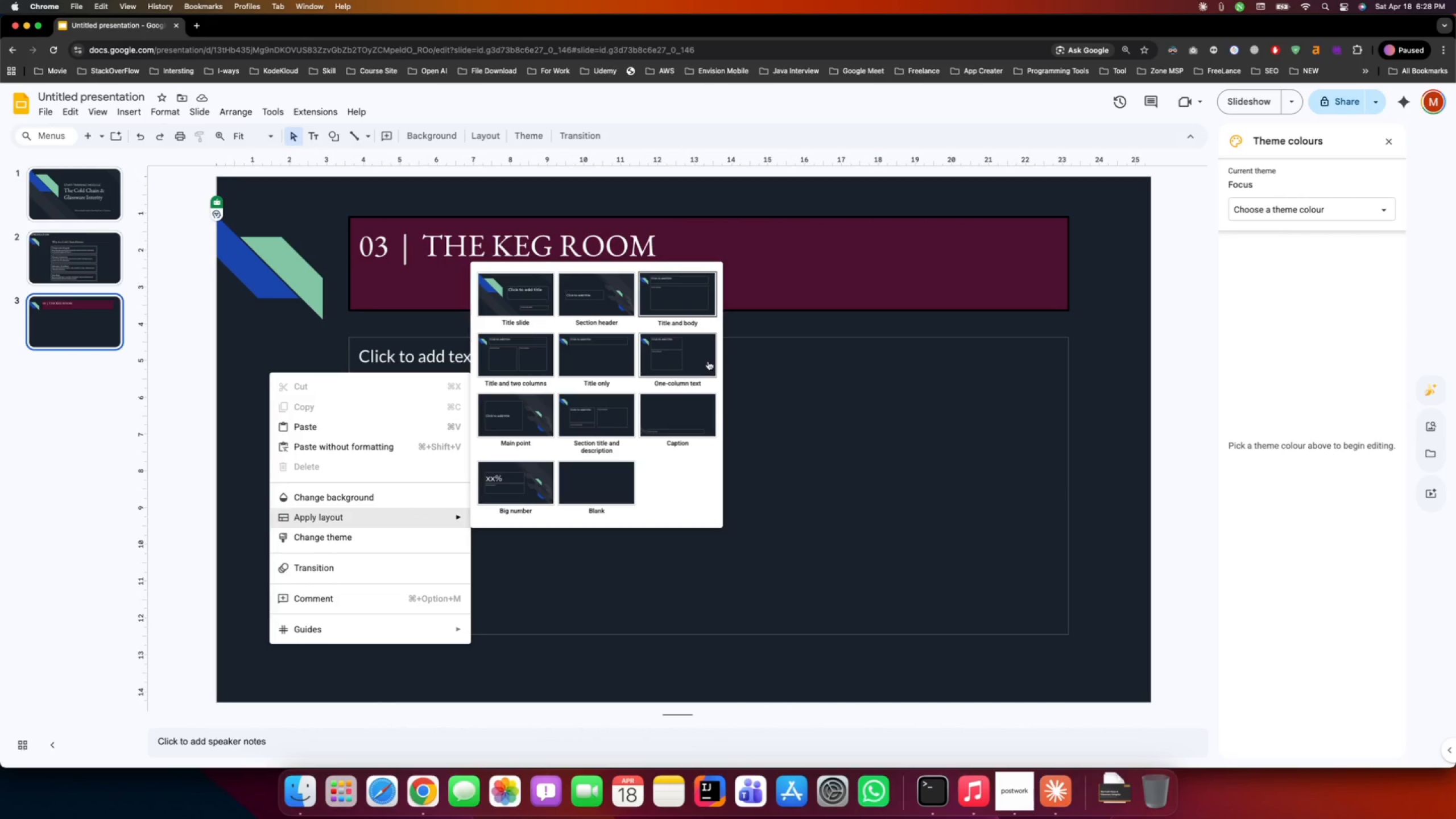 
wait(5.06)
 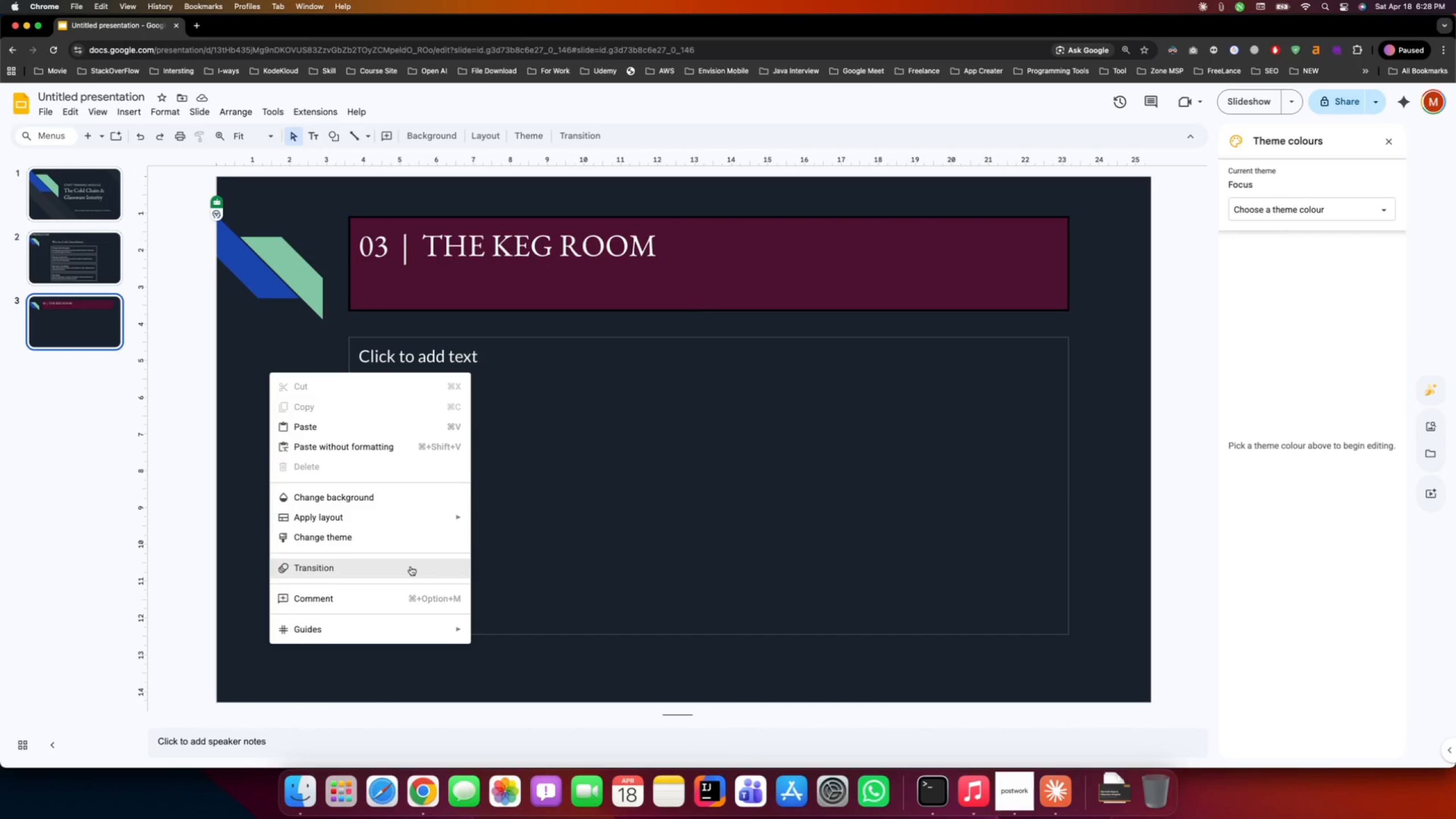 
left_click([497, 359])
 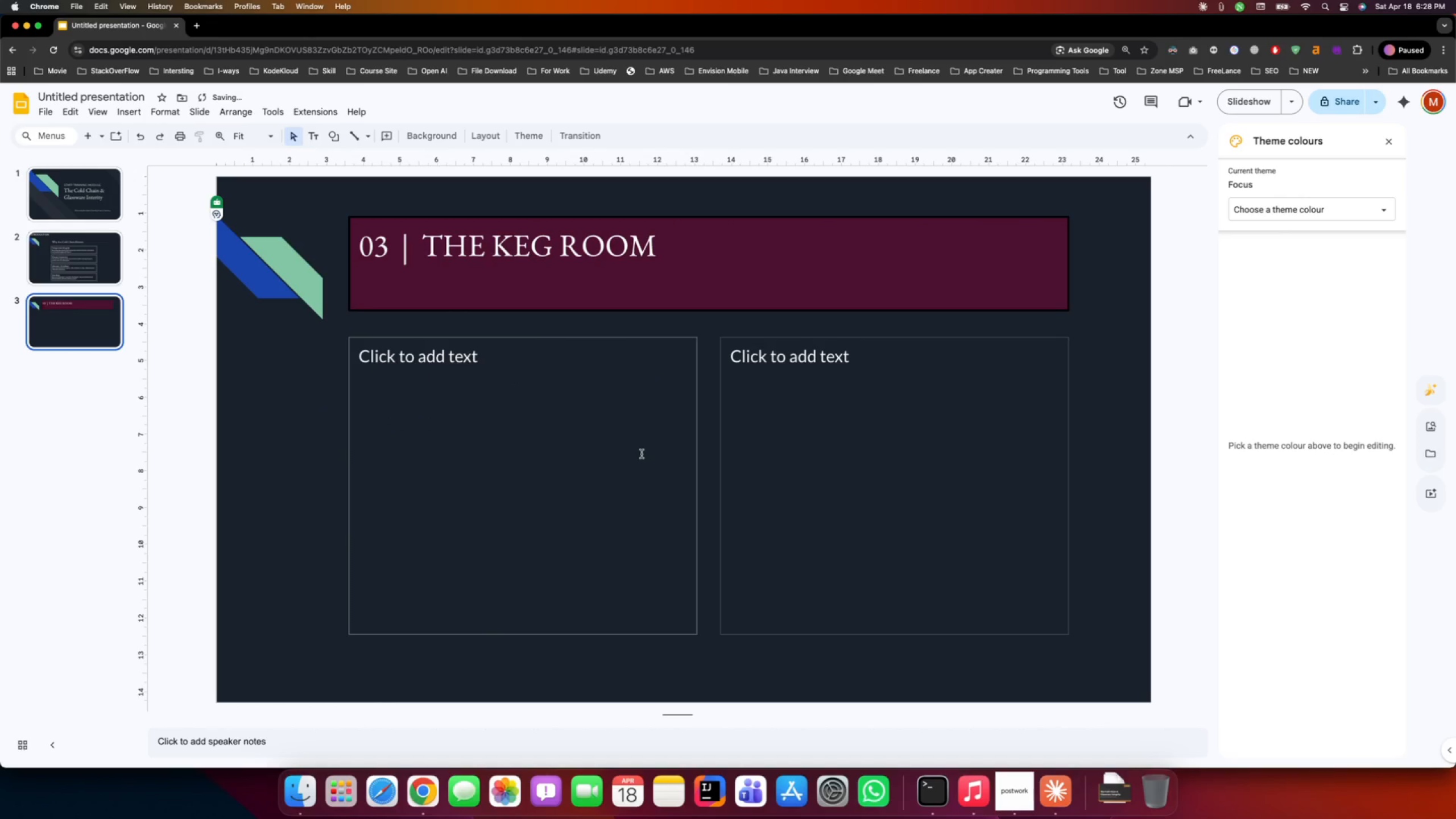 
left_click([606, 452])
 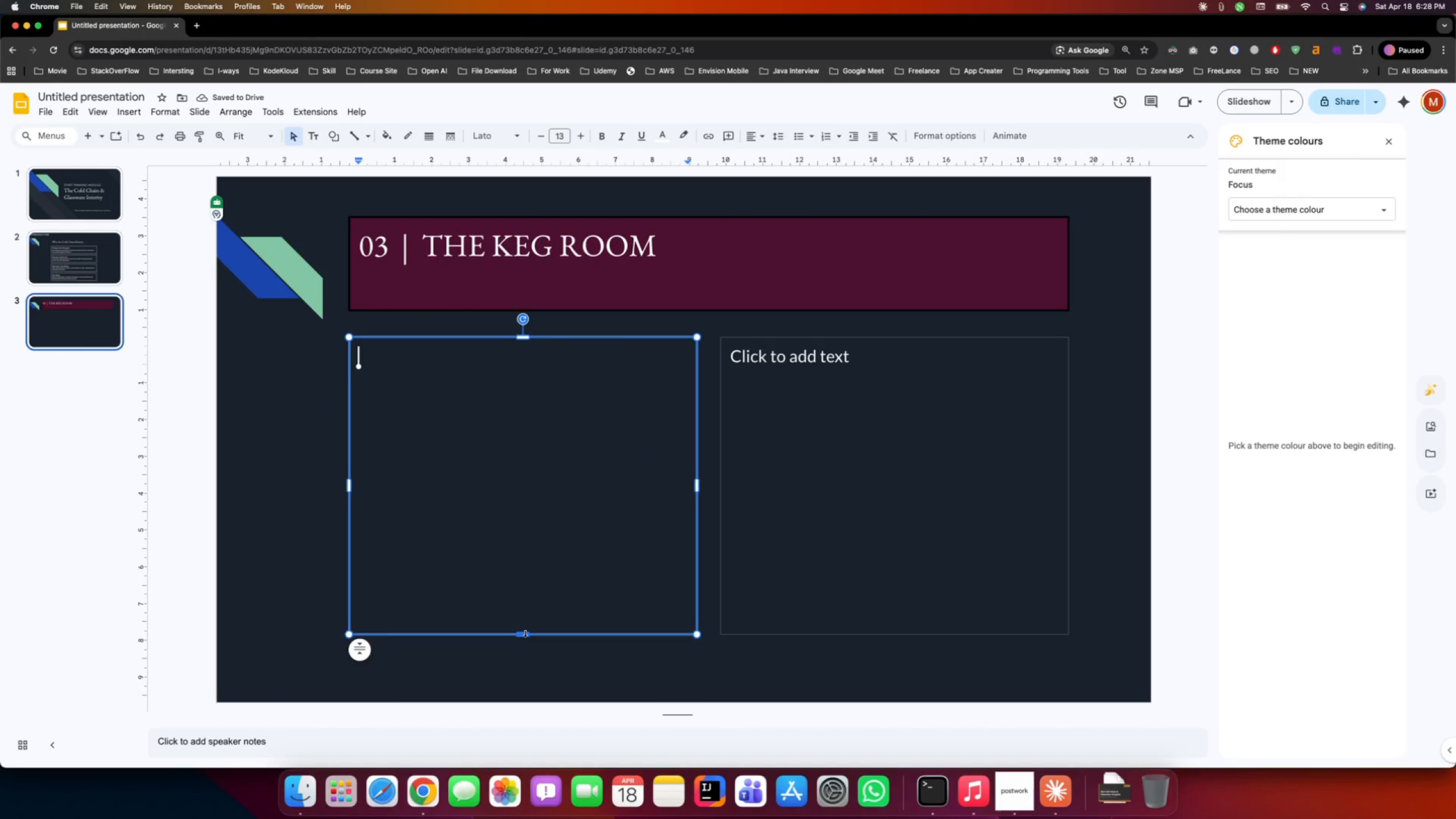 
left_click_drag(start_coordinate=[524, 633], to_coordinate=[510, 506])
 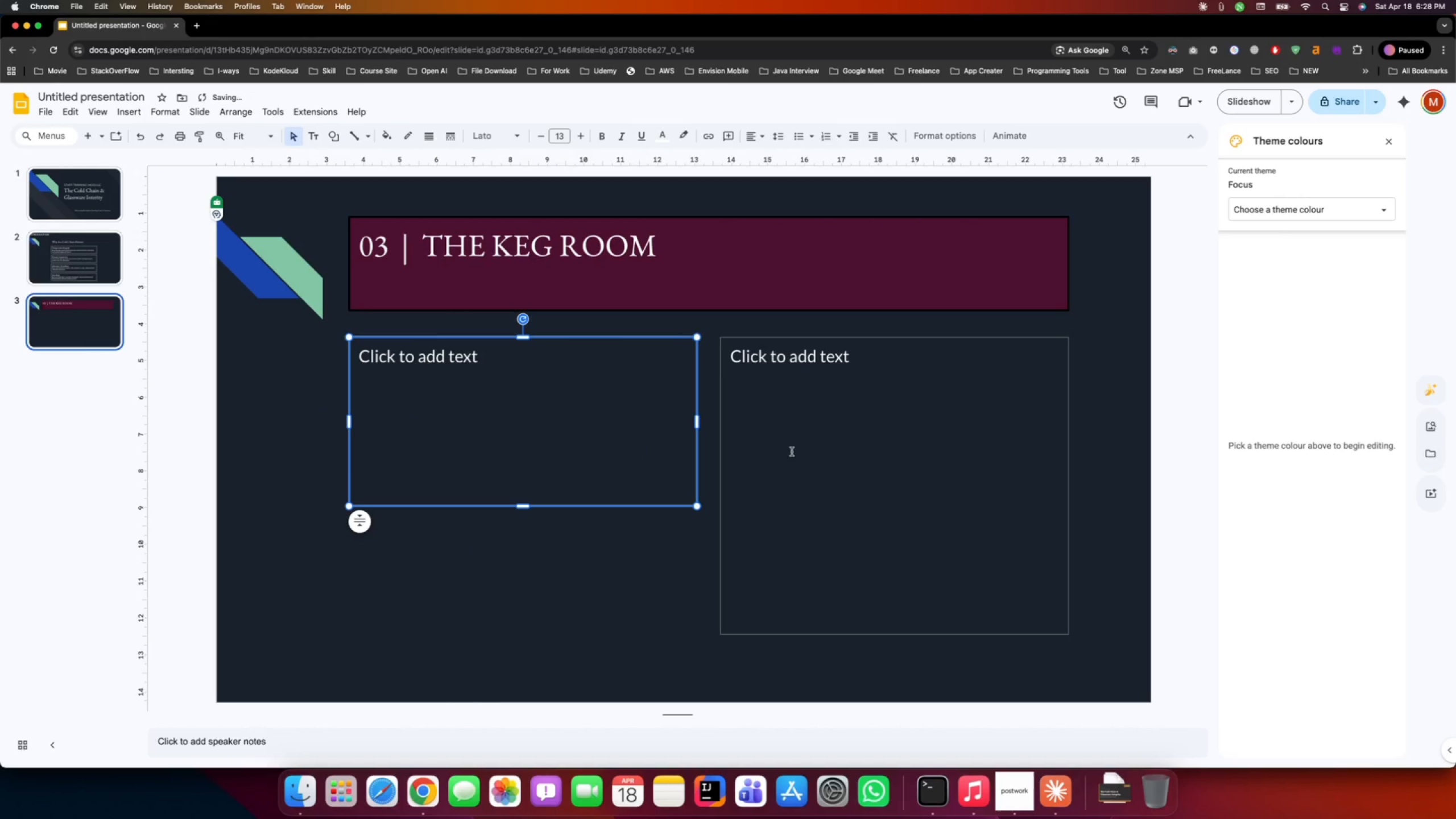 
left_click([792, 452])
 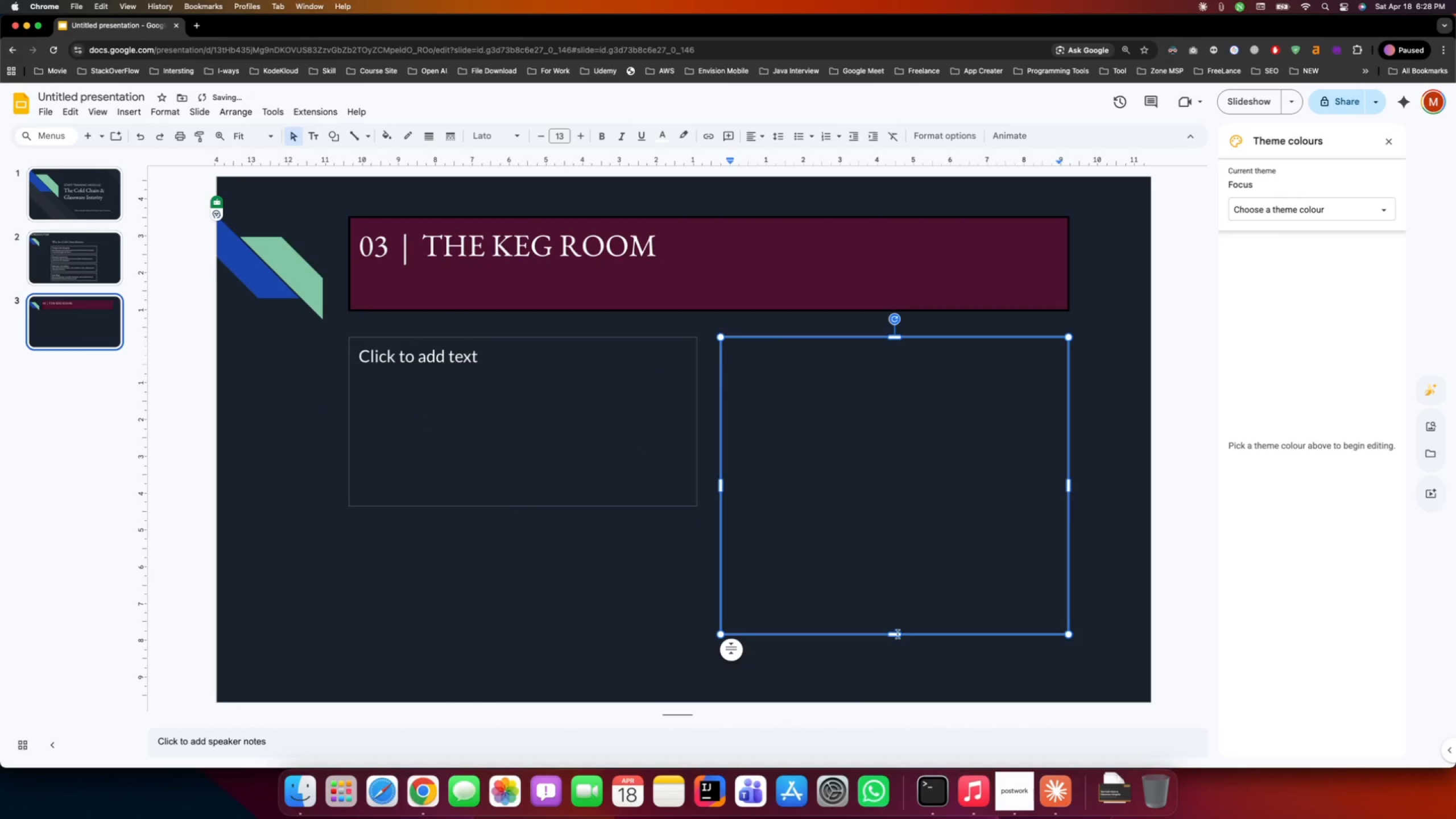 
left_click_drag(start_coordinate=[897, 634], to_coordinate=[865, 503])
 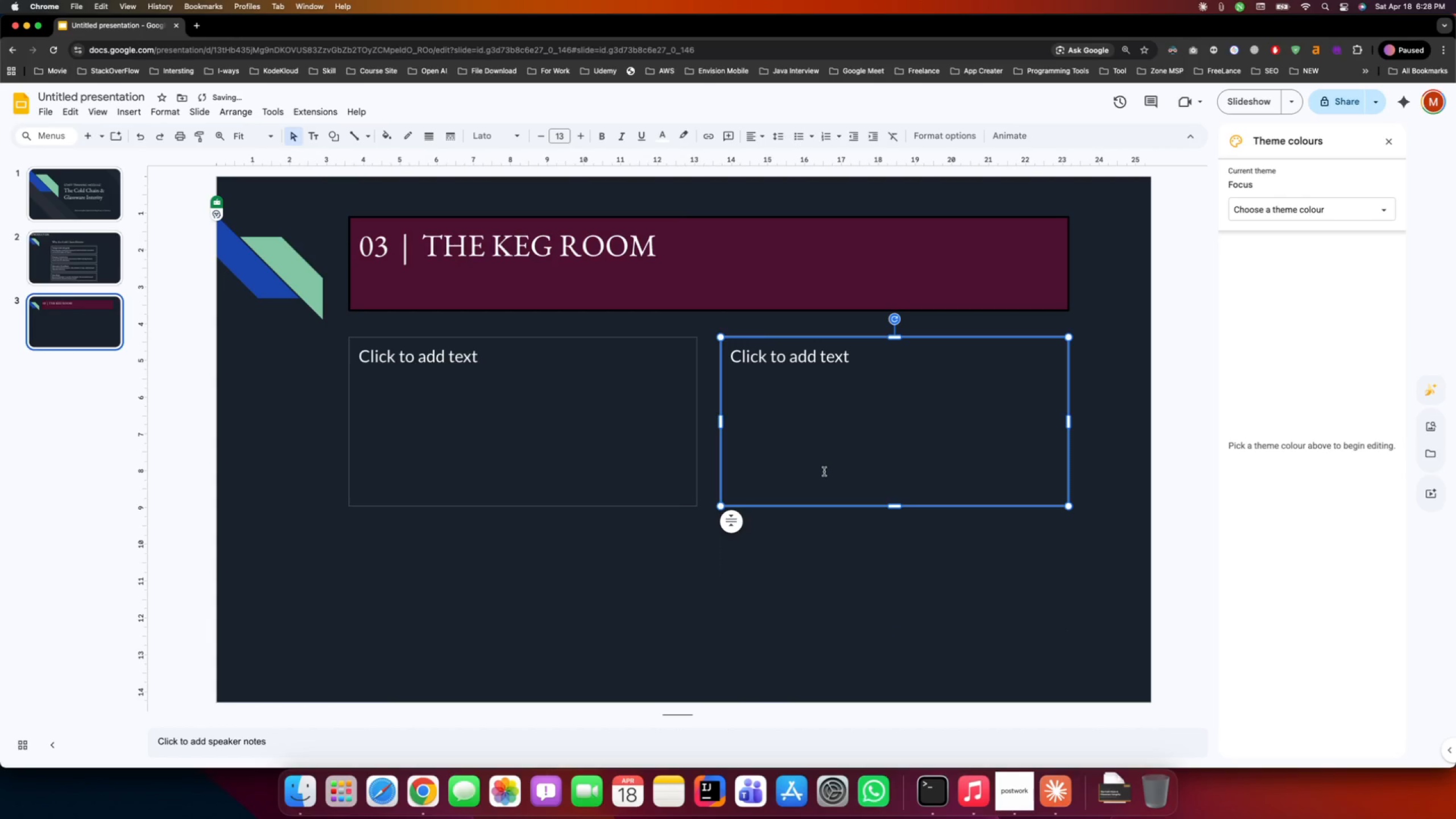 
hold_key(key=CommandLeft, duration=1.01)
left_click([683, 443])
 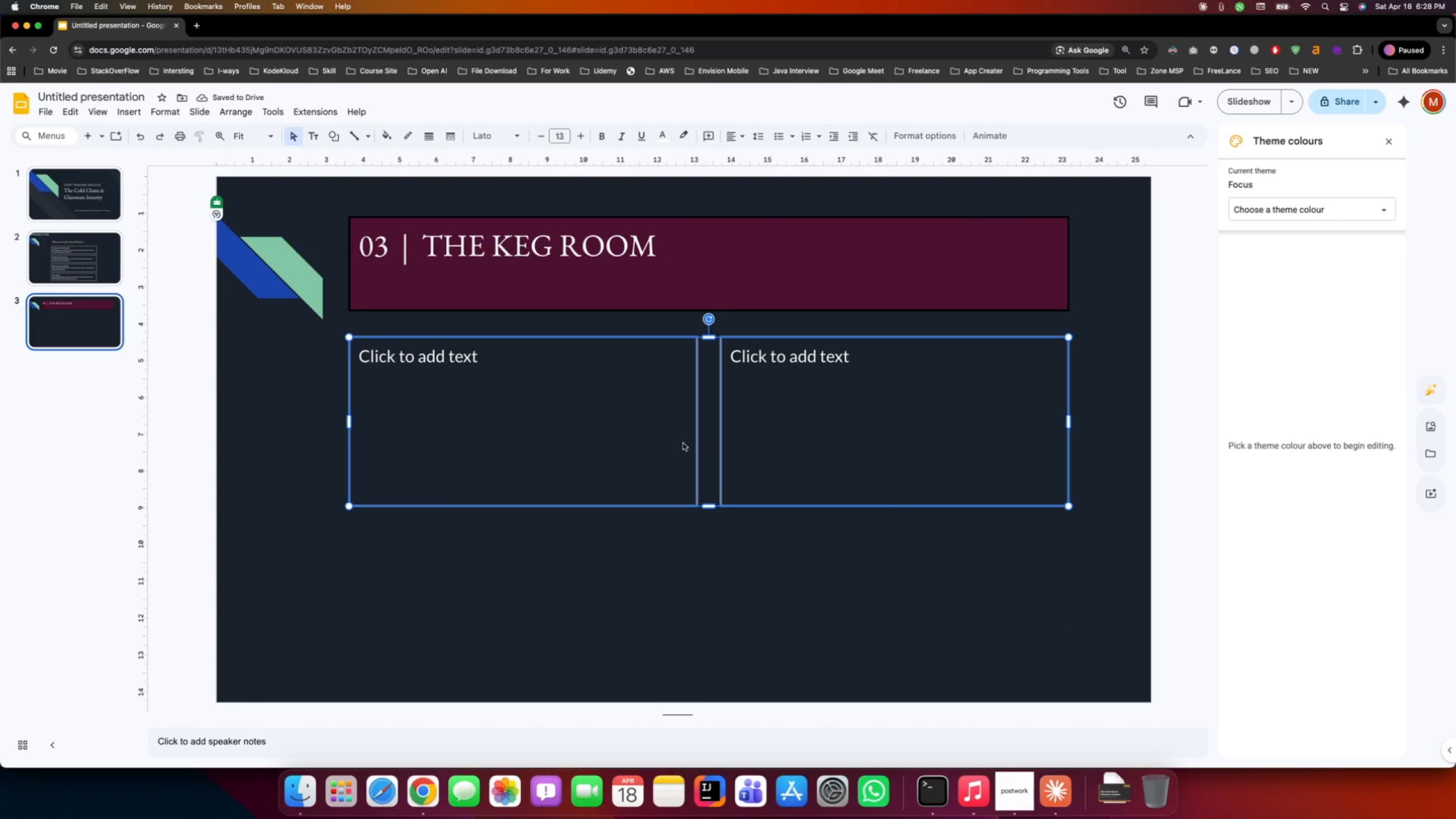 
key(Meta+C)
 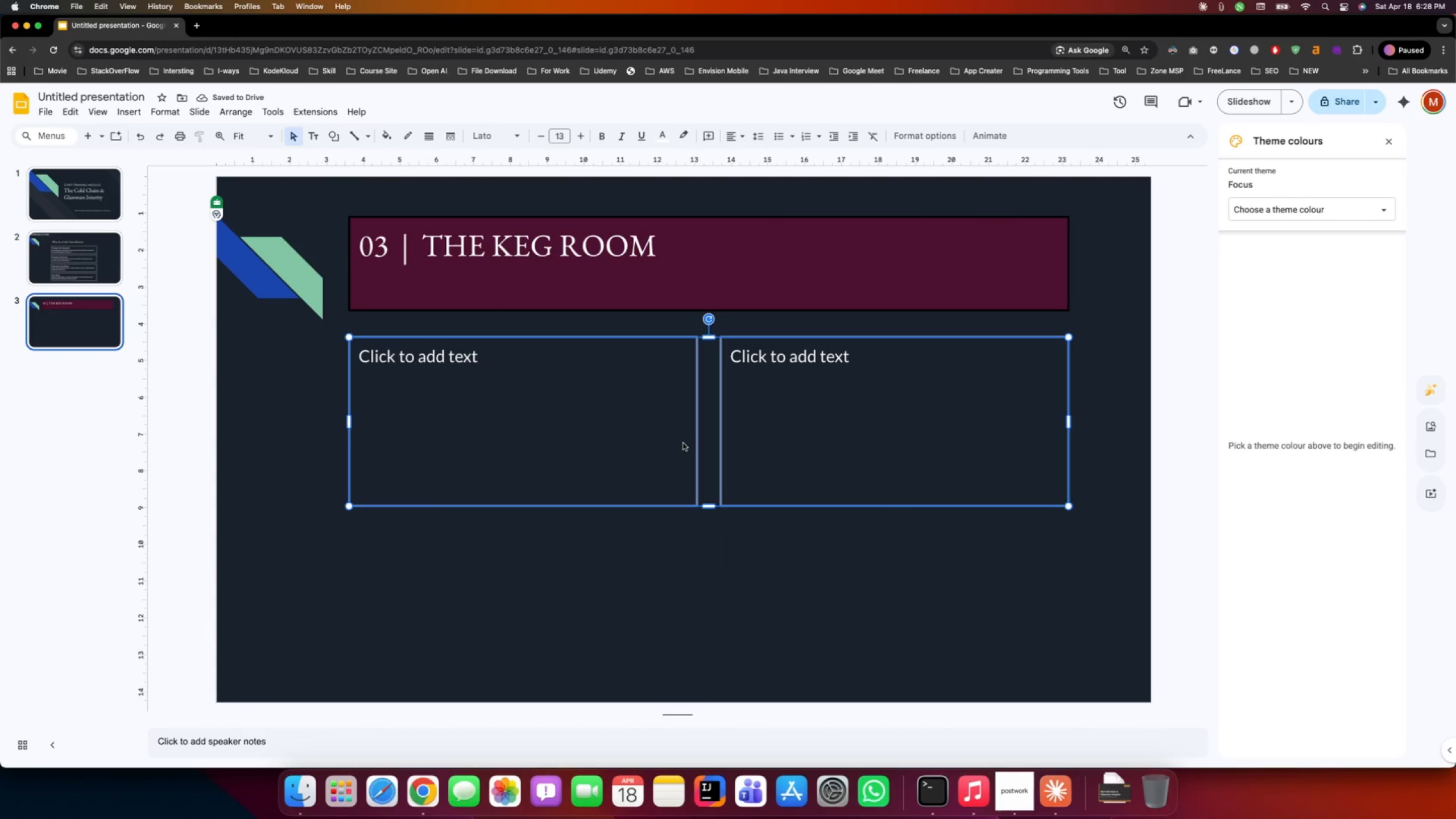 
key(Meta+V)
 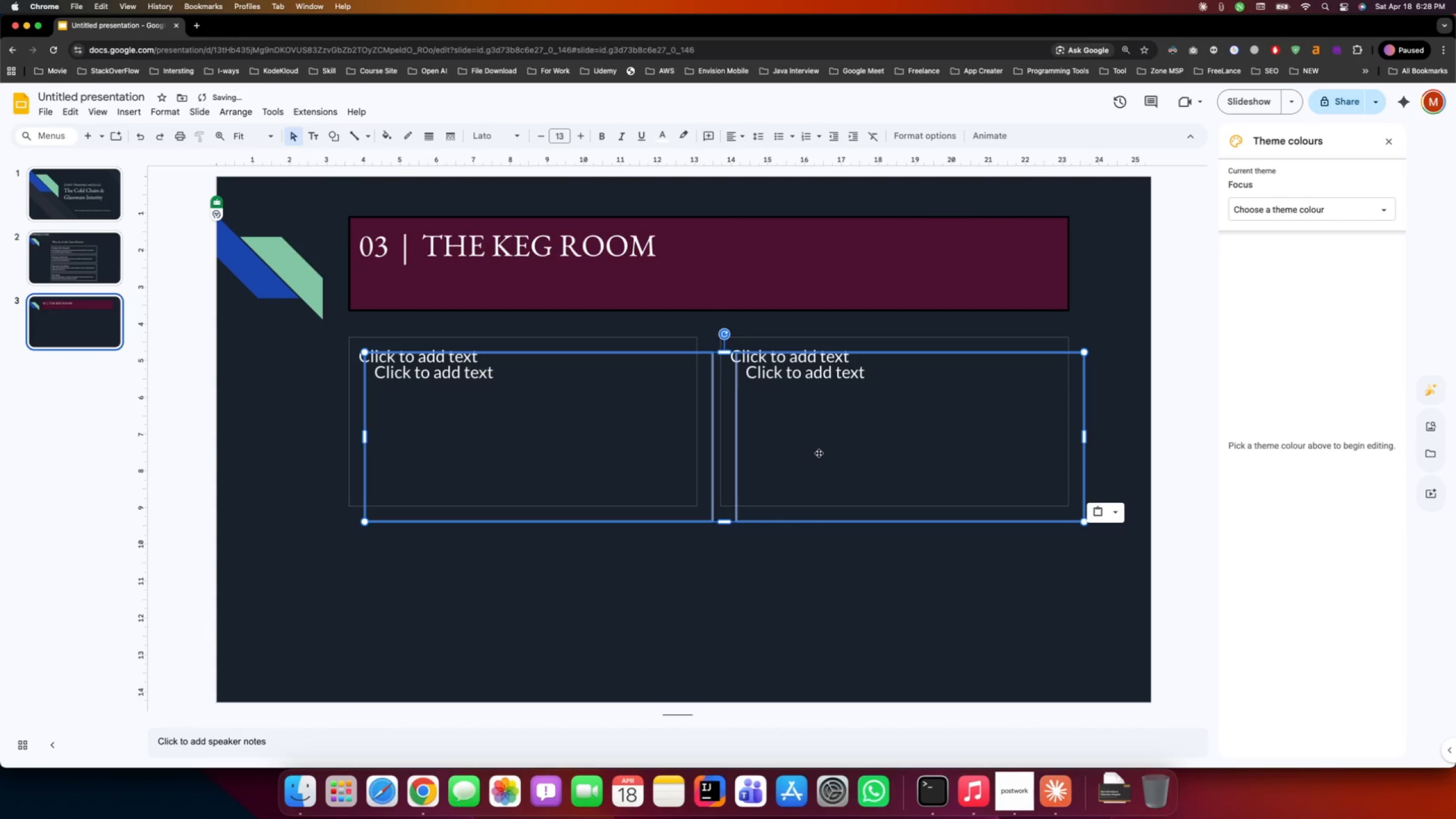 
left_click_drag(start_coordinate=[818, 453], to_coordinate=[805, 620])
 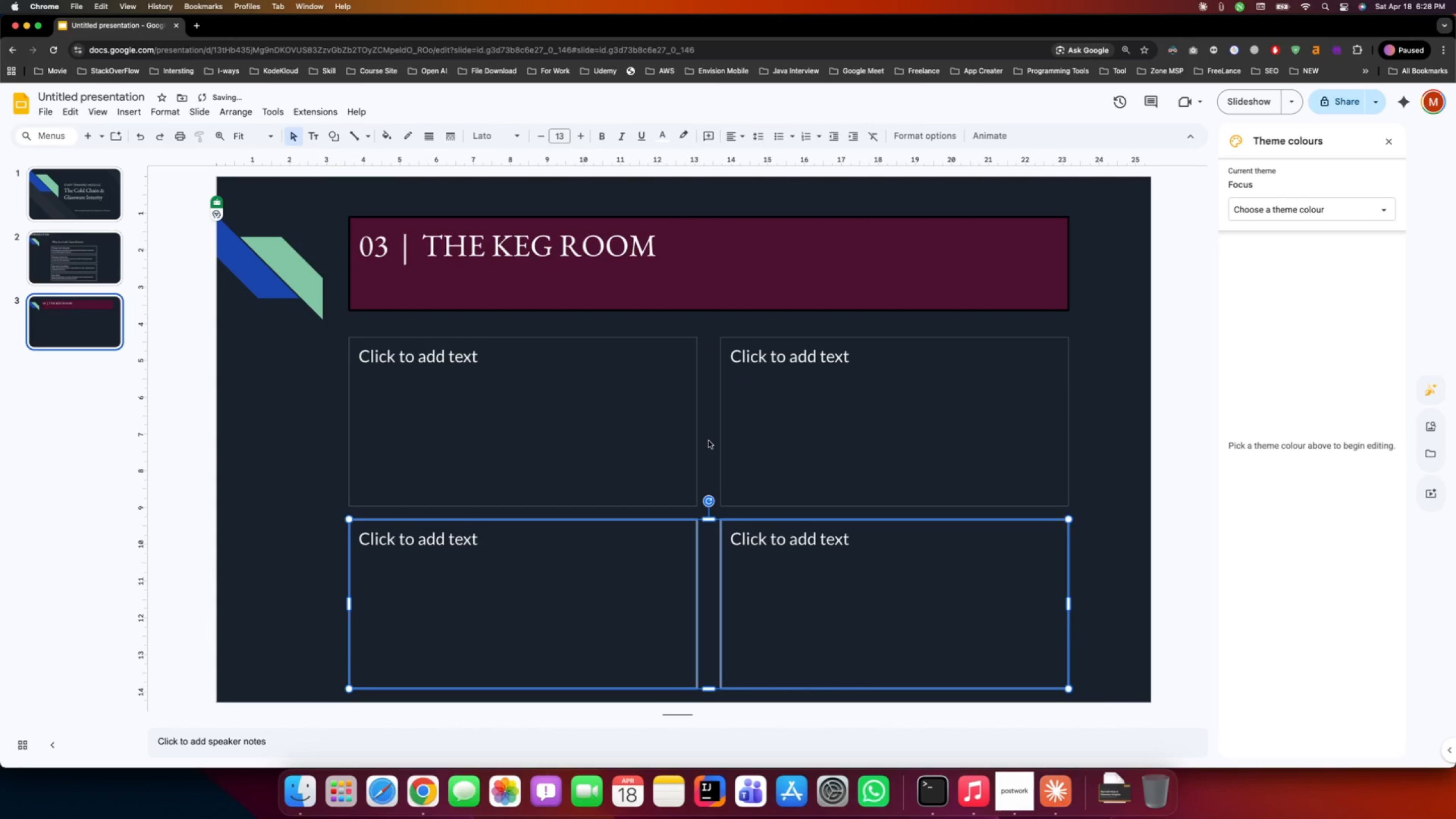 
left_click([709, 441])
 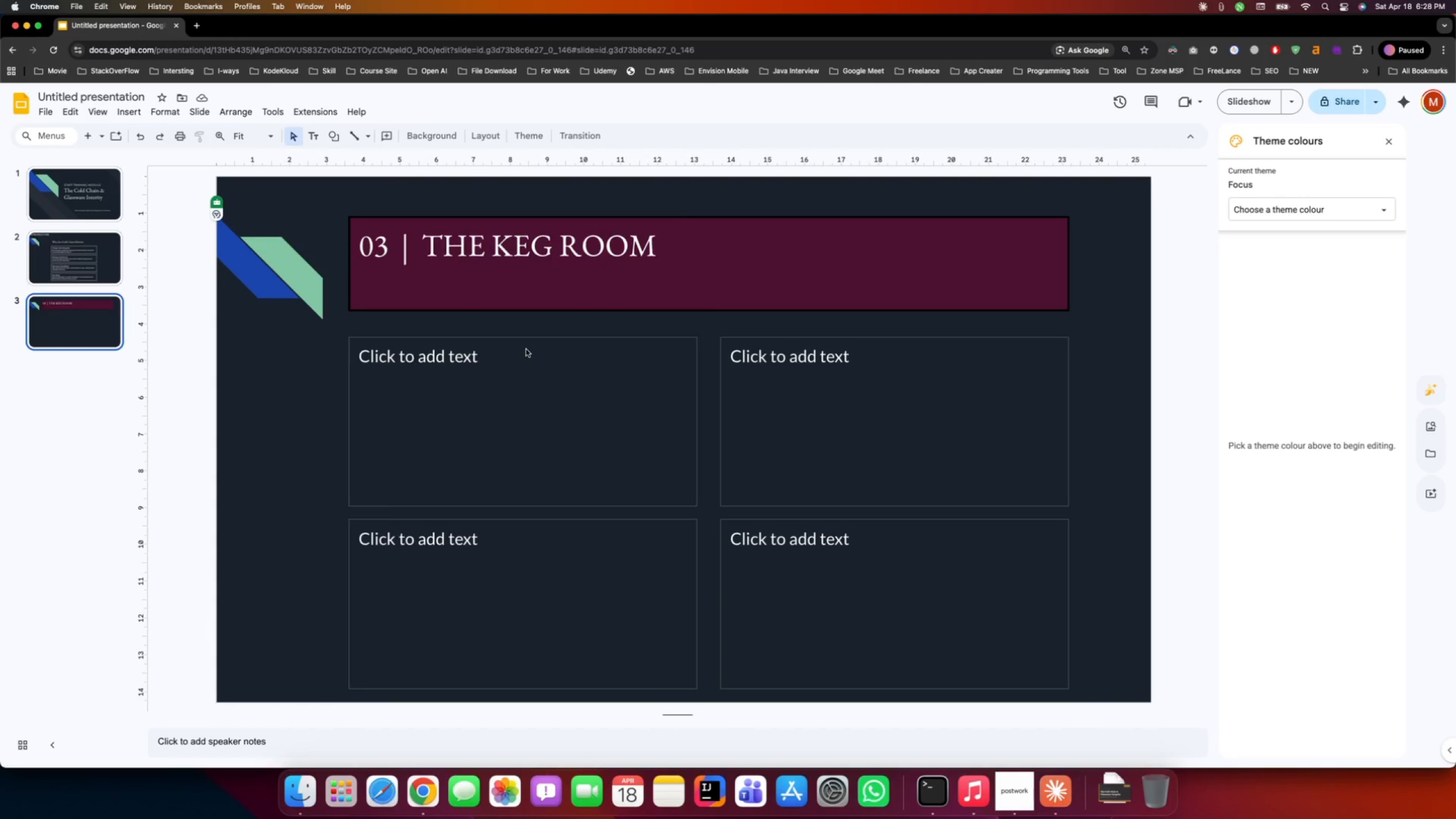 
wait(10.25)
 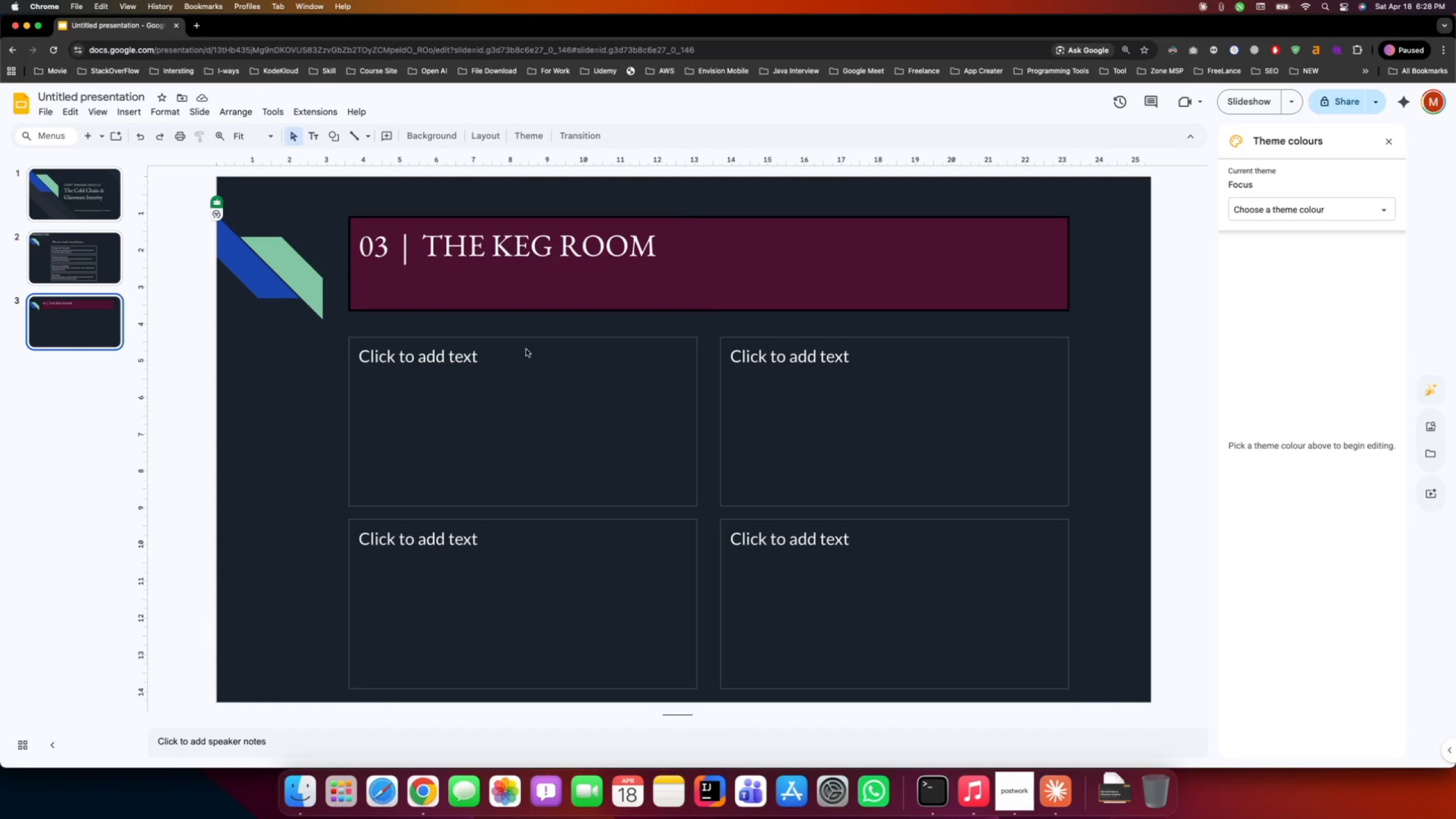 
left_click([485, 359])
 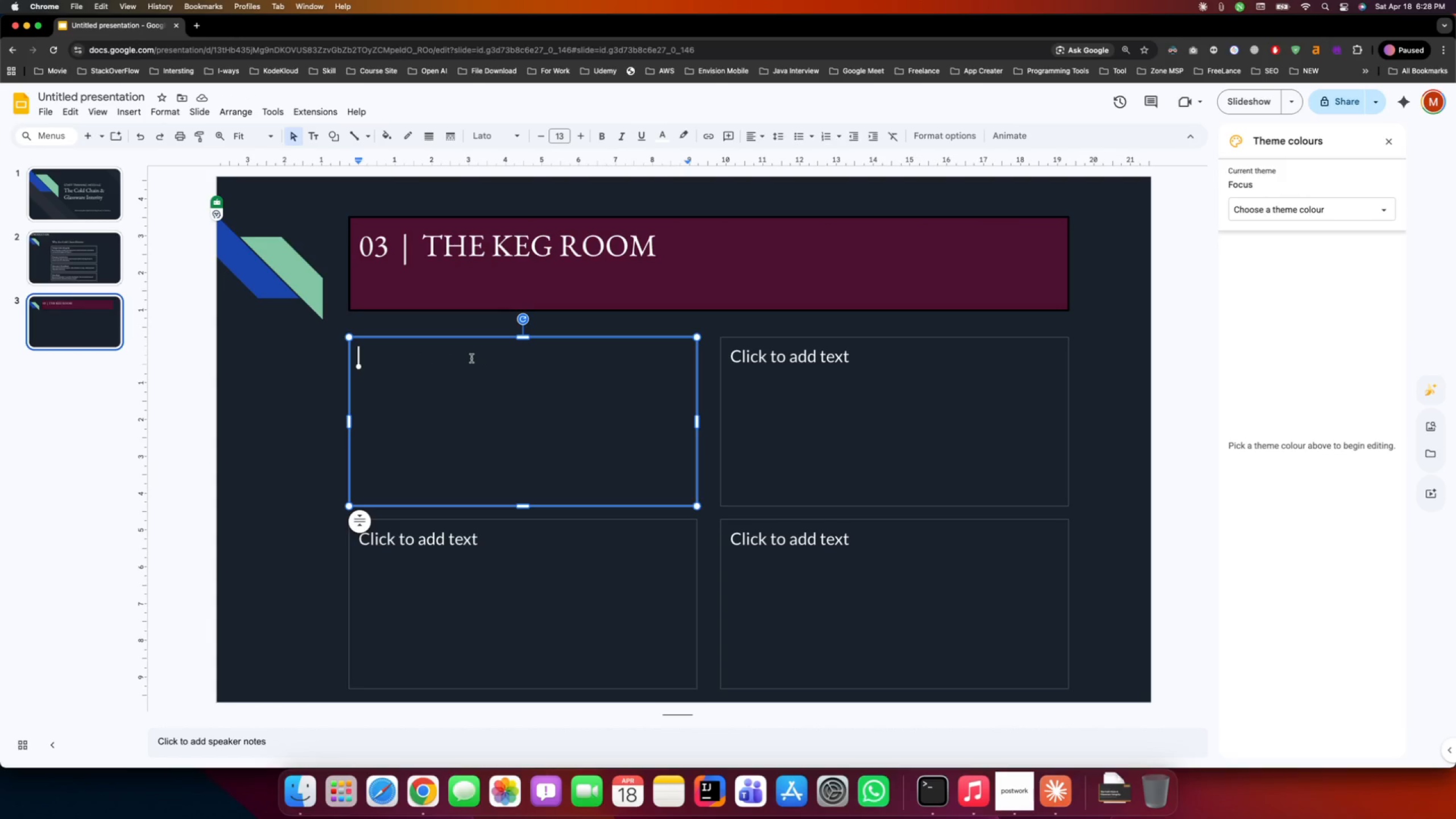 
type(Tempreature Consistenct)
key(Backspace)
type(7)
key(Backspace)
type(y)
 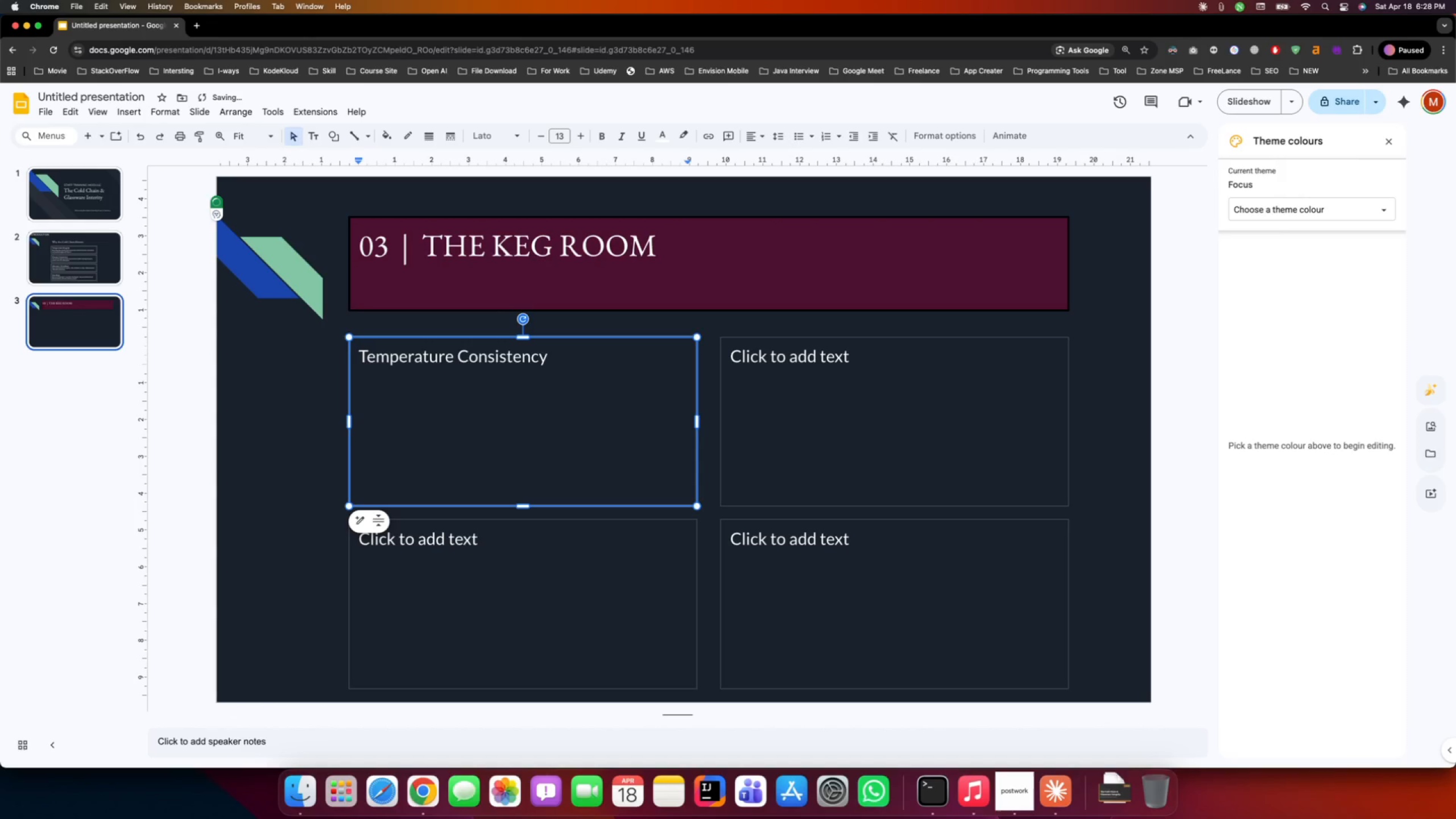 
key(Enter)
 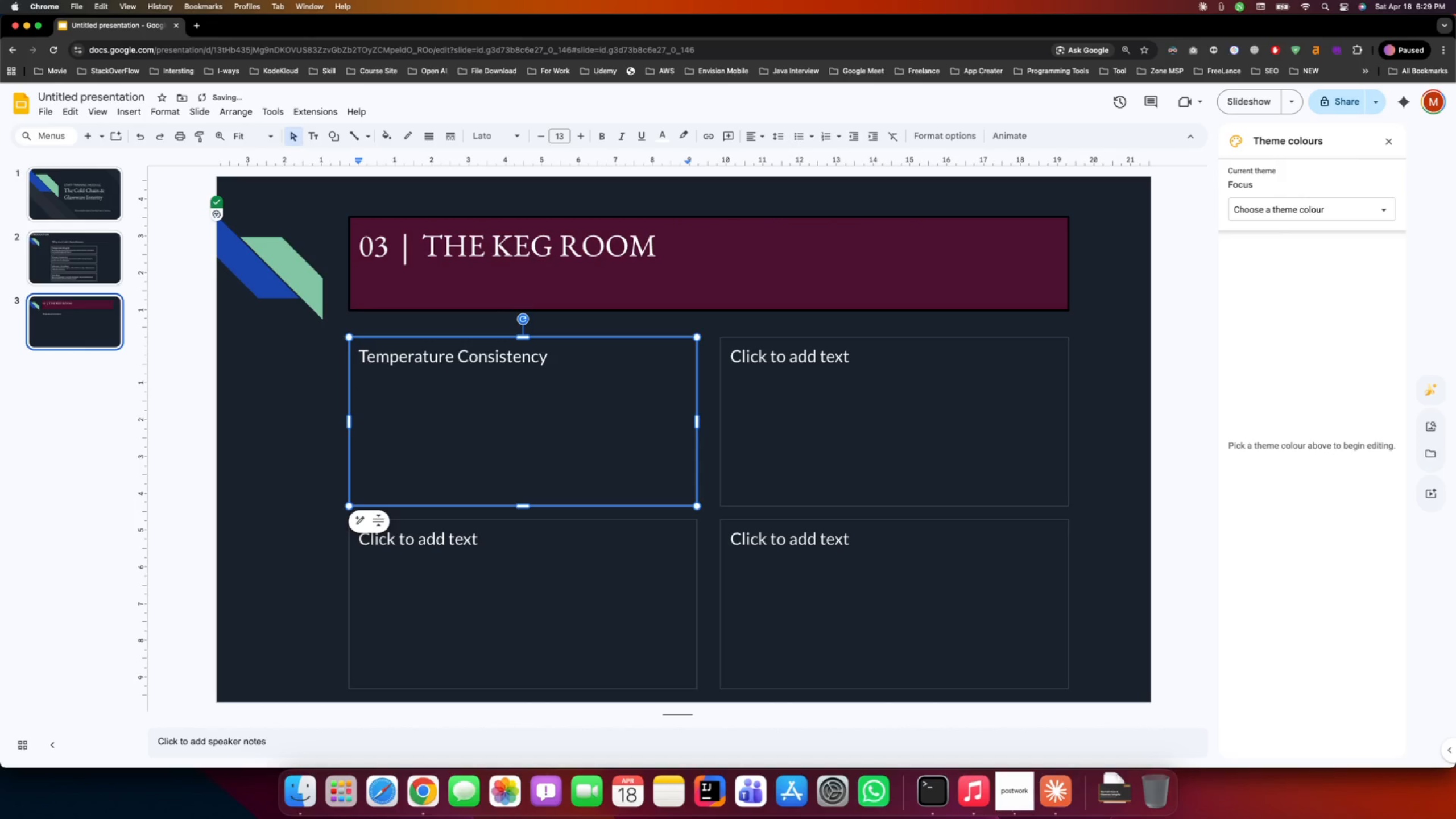 
type(Flu)
 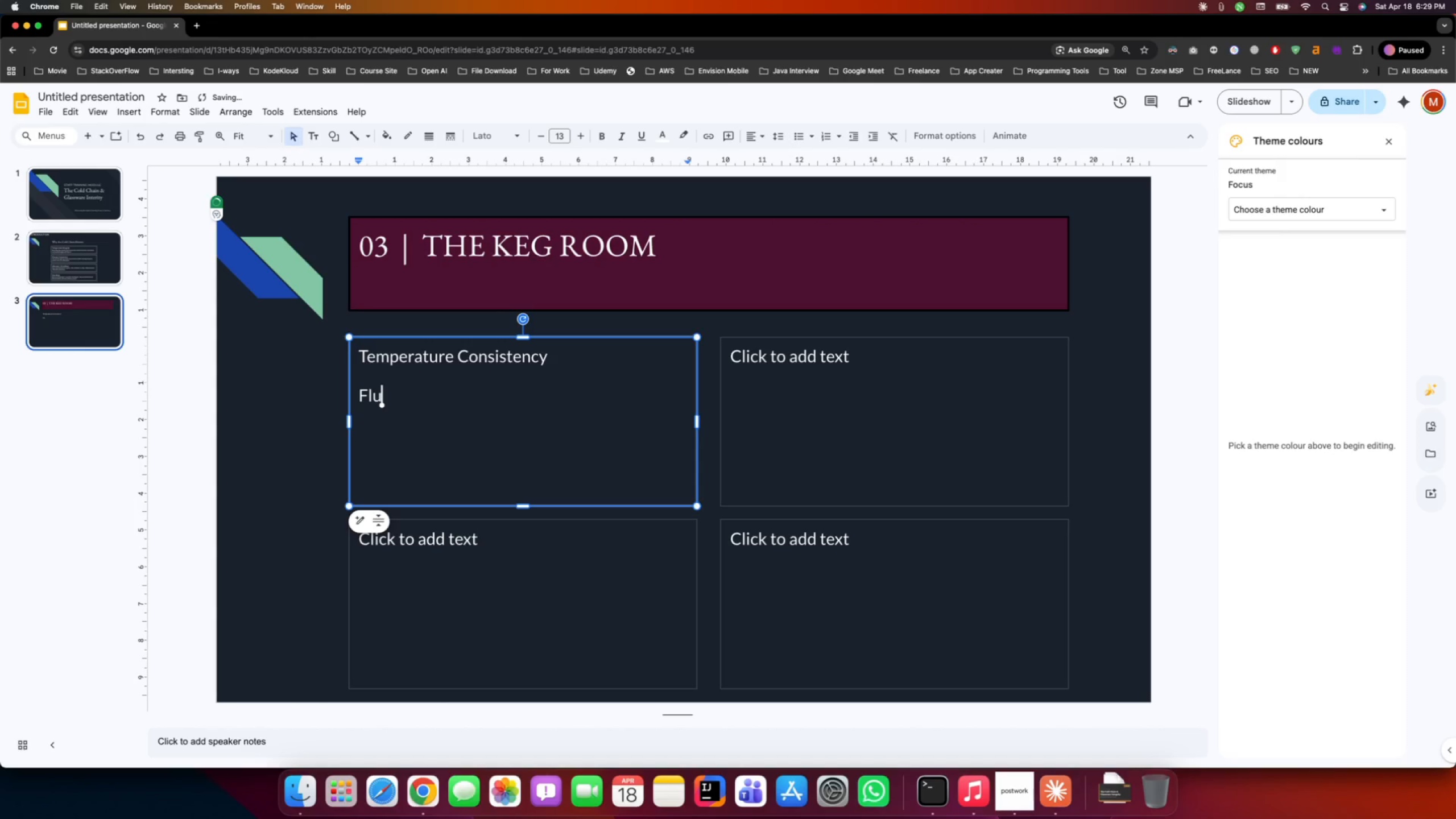 
type(cutations above 5)
key(Backspace)
type(45)
 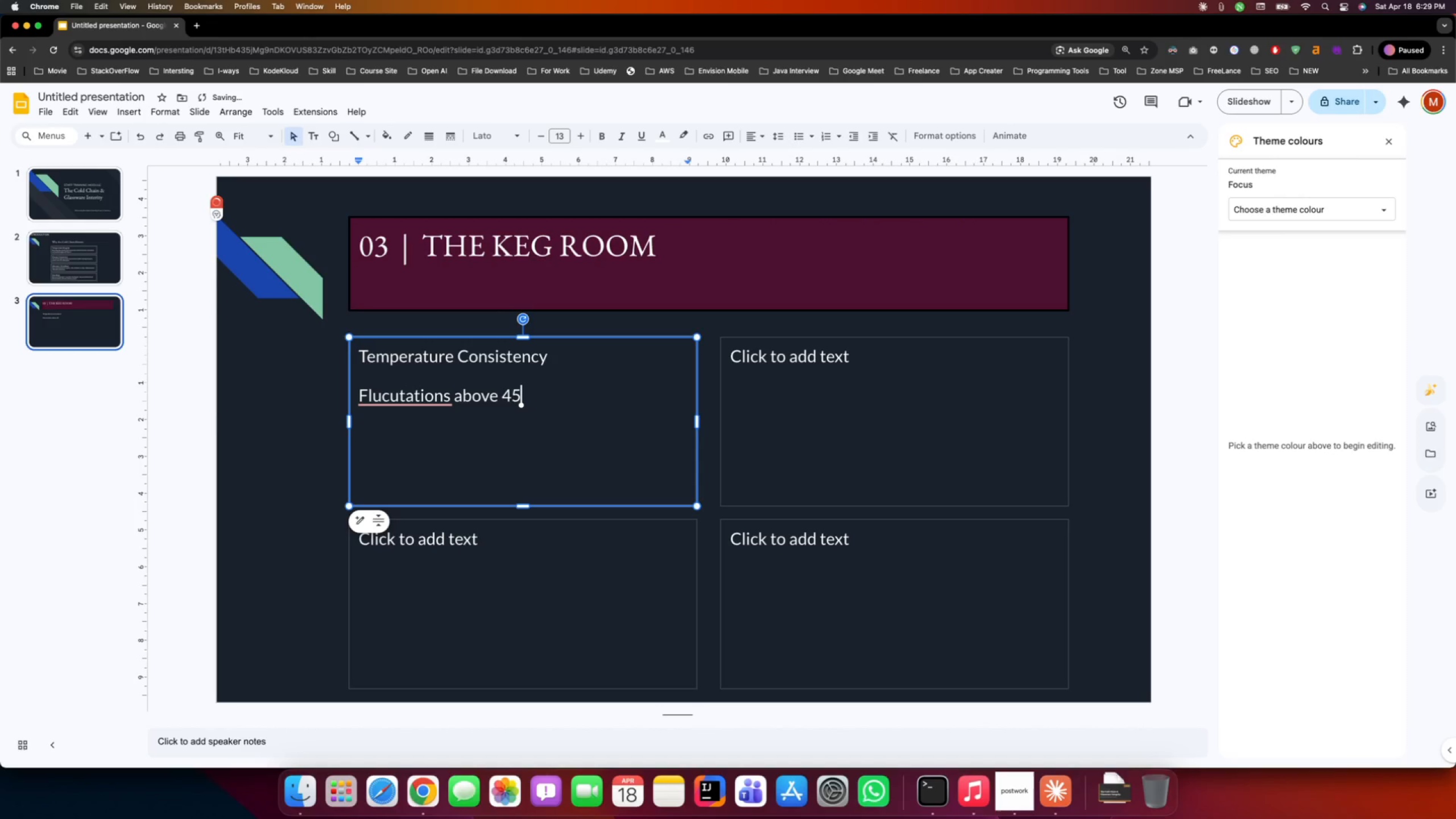 
type(f)
key(Backspace)
type(F acc)
 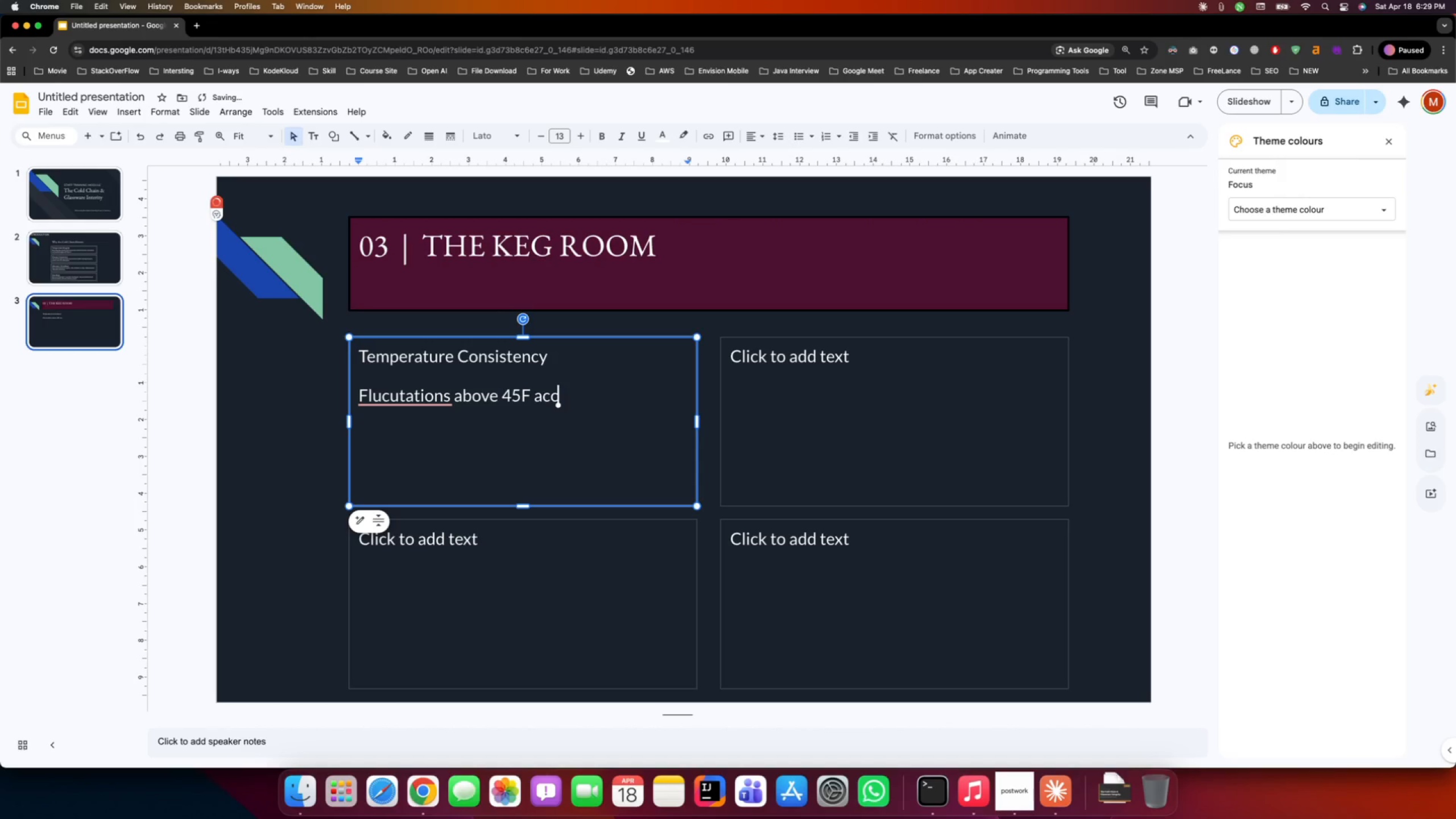 
type(elator Cp)
key(Backspace)
type(o2 esa)
key(Backspace)
type(caoe and stale flo)
key(Backspace)
type(avor)
key(Backspace)
key(Backspace)
type(or compounds. Check cooler temps at start of every t)
key(Backspace)
type(shift.)
 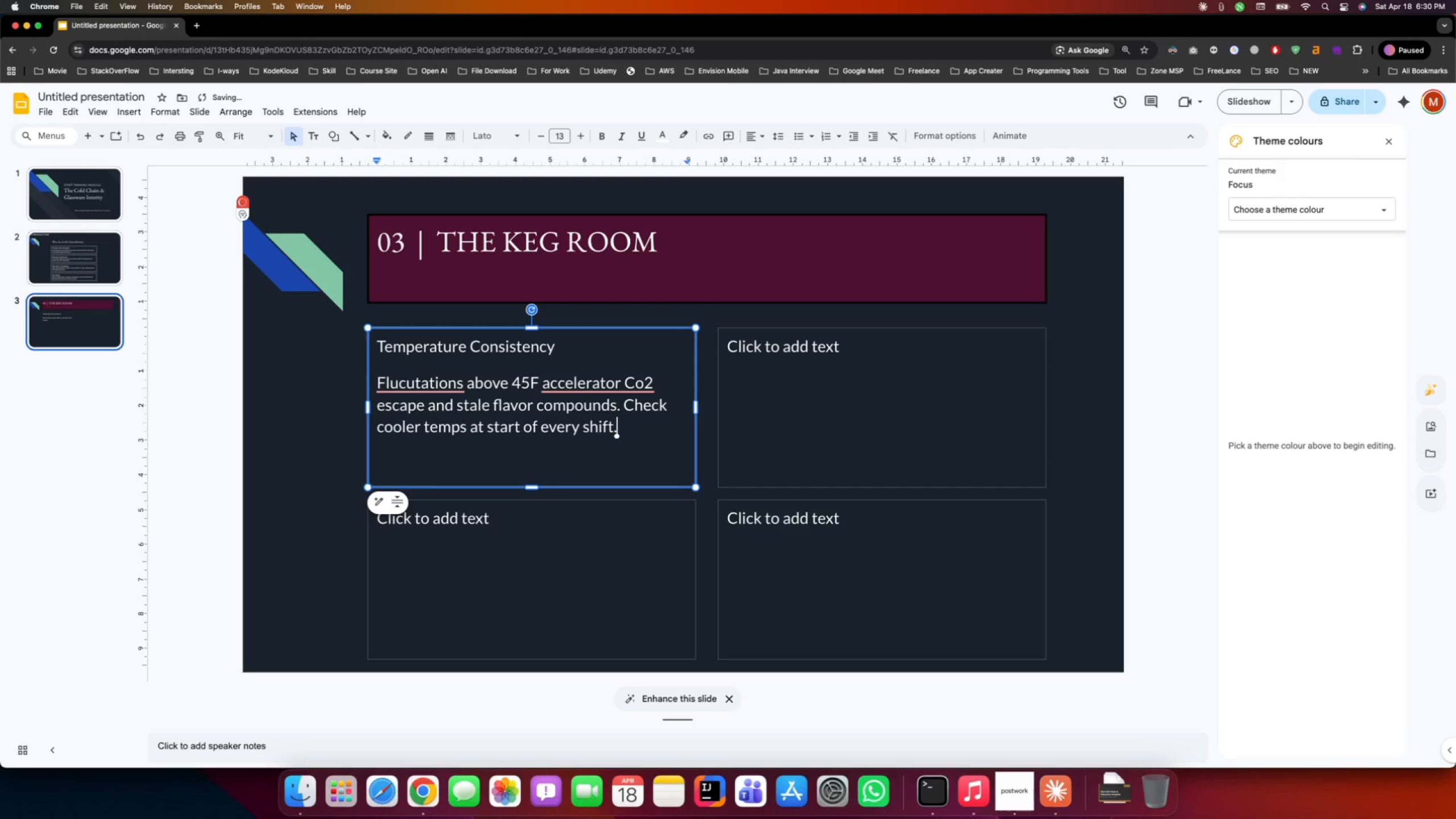 
left_click([586, 404])
 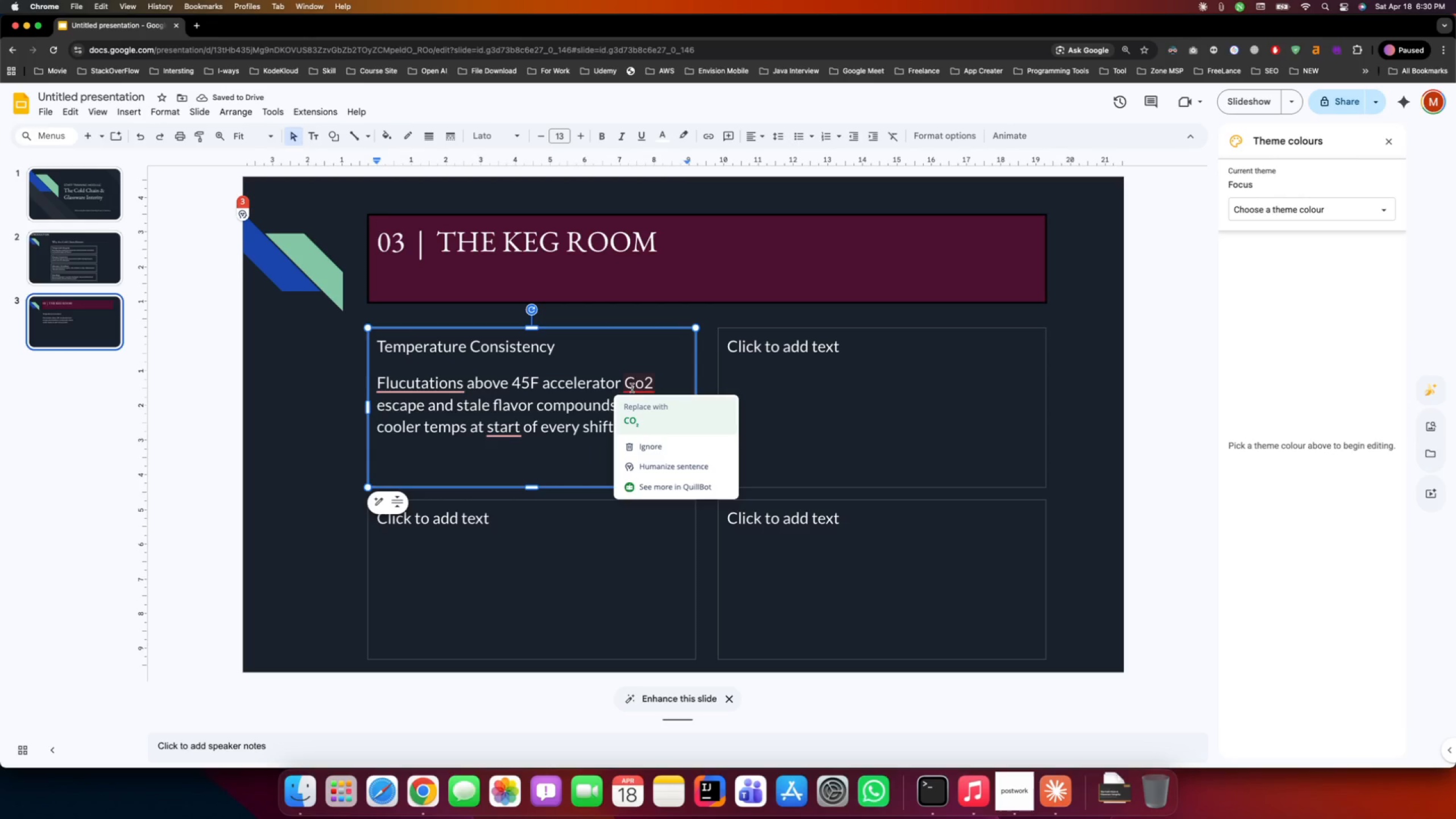 
left_click([641, 403])
 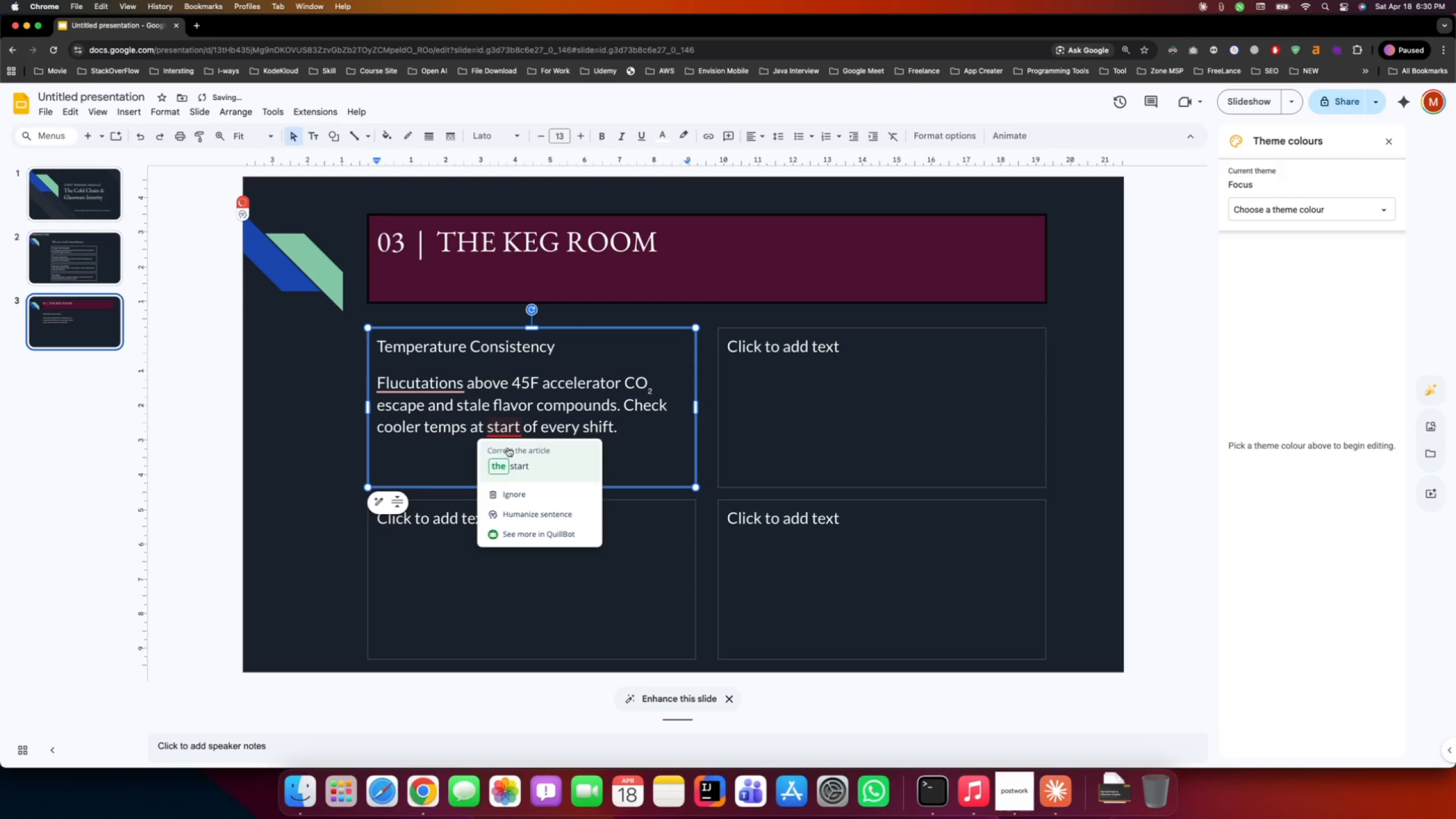 
left_click([510, 453])
 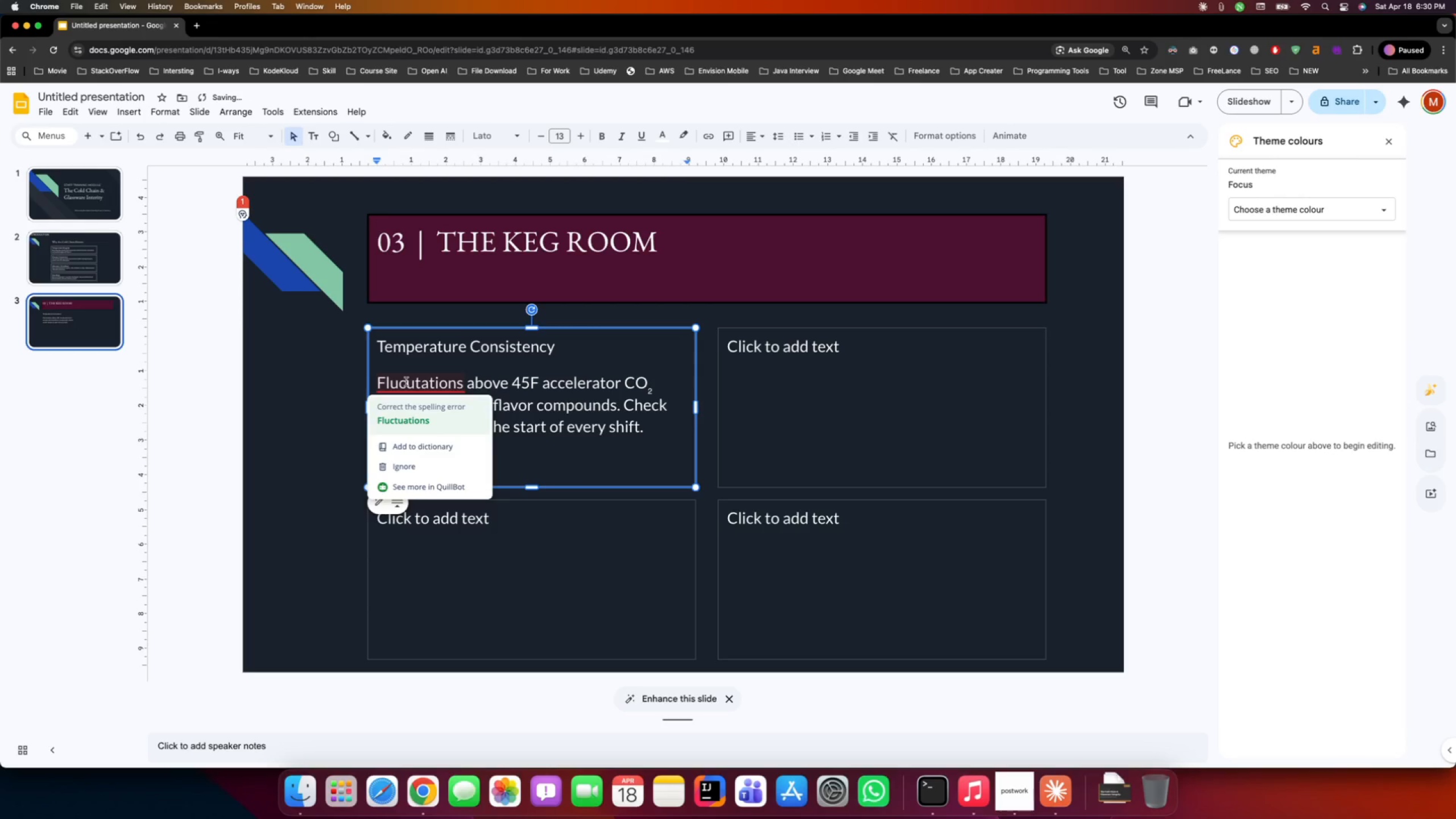 
left_click([431, 410])
 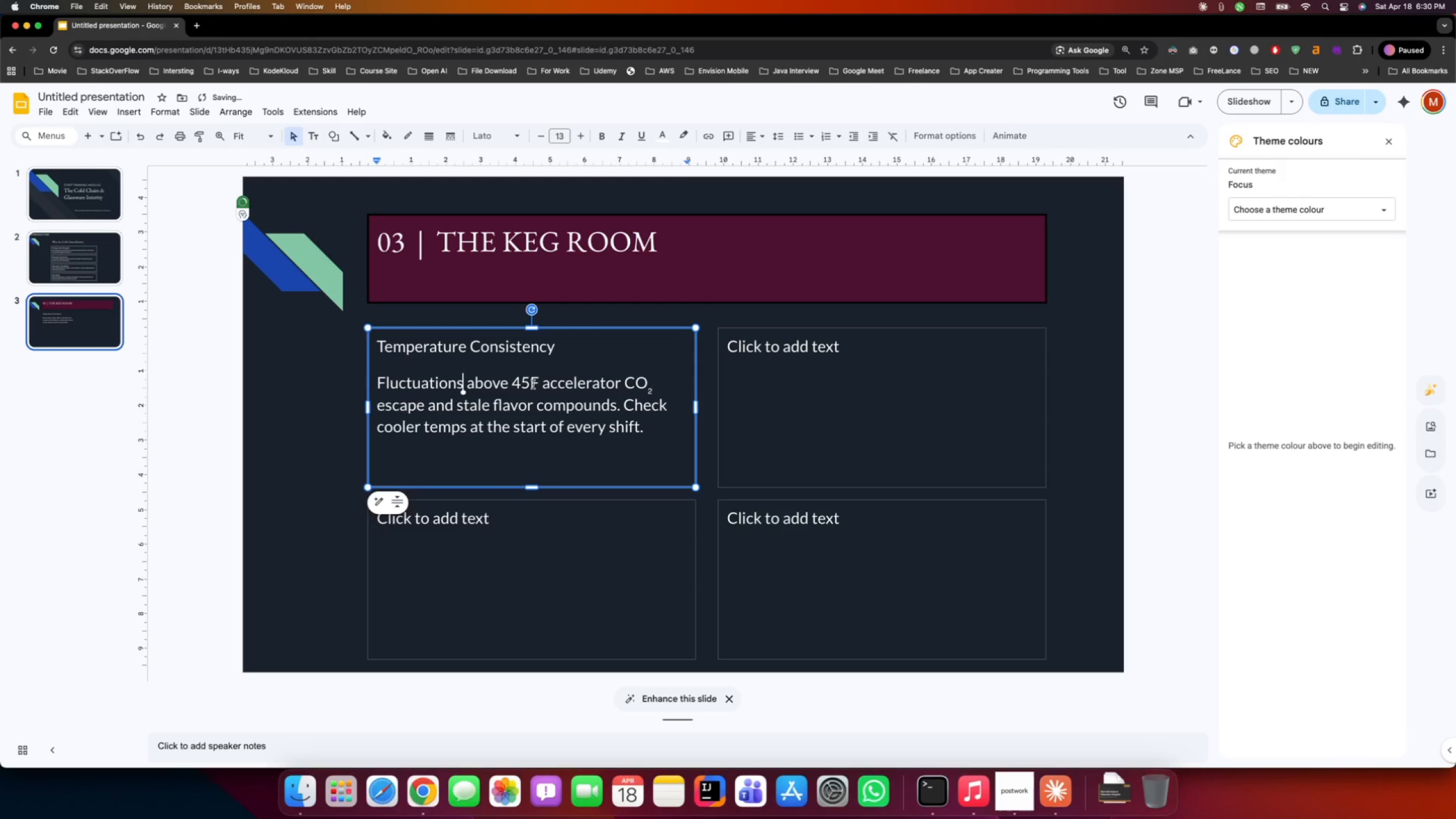 
left_click([533, 384])
 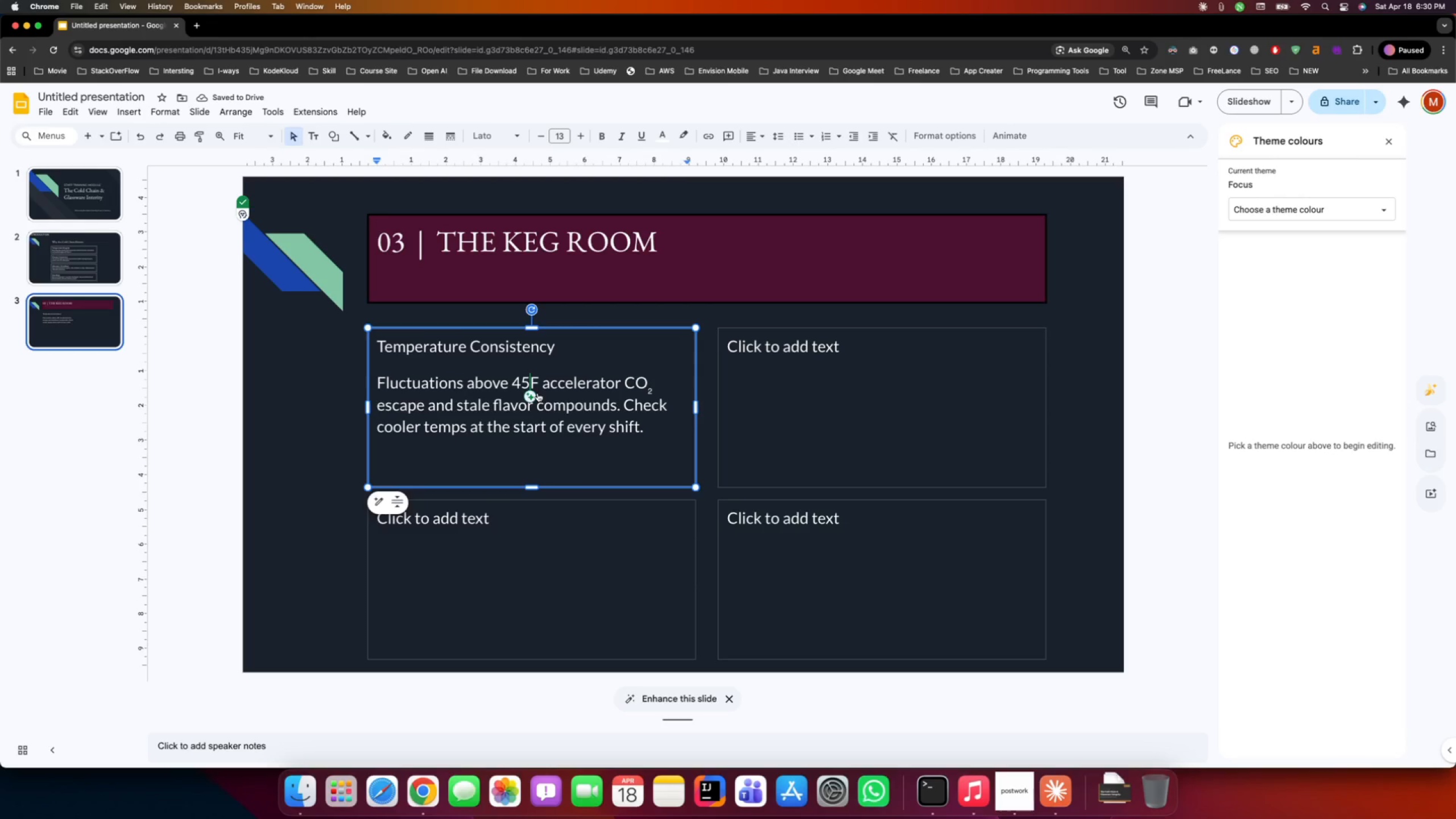 
key(Space)
 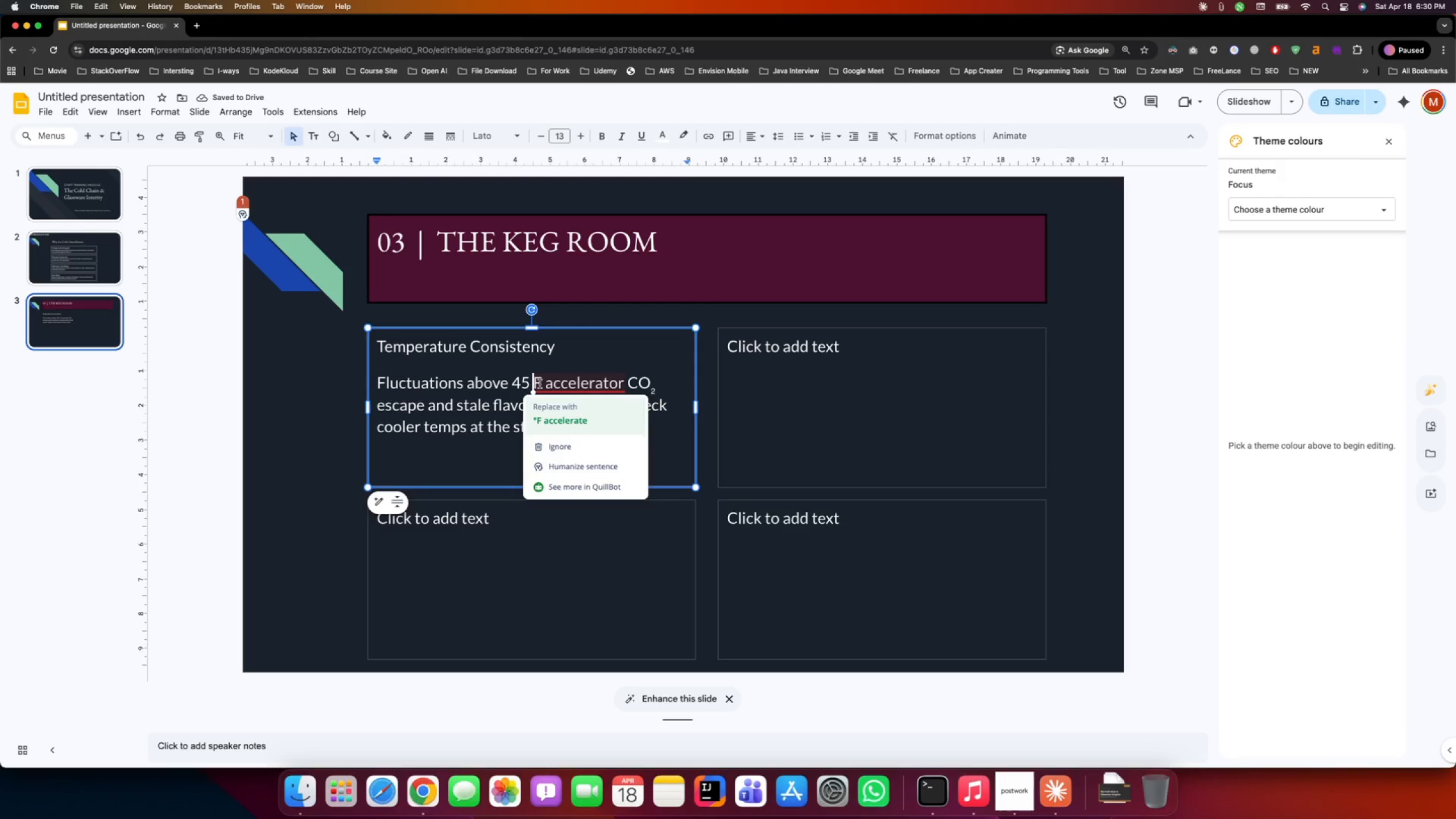 
left_click([556, 408])
 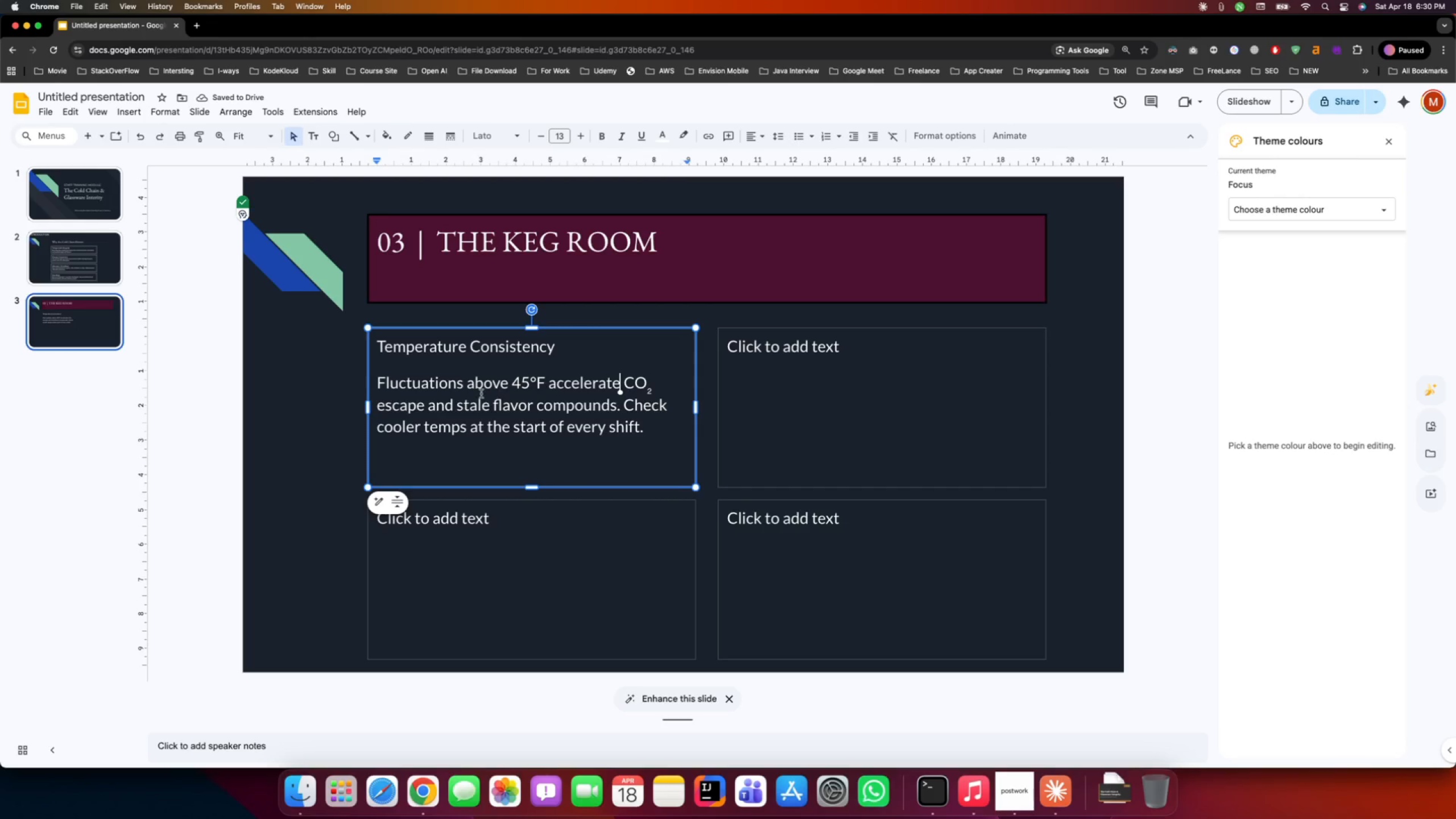 
left_click([559, 352])
 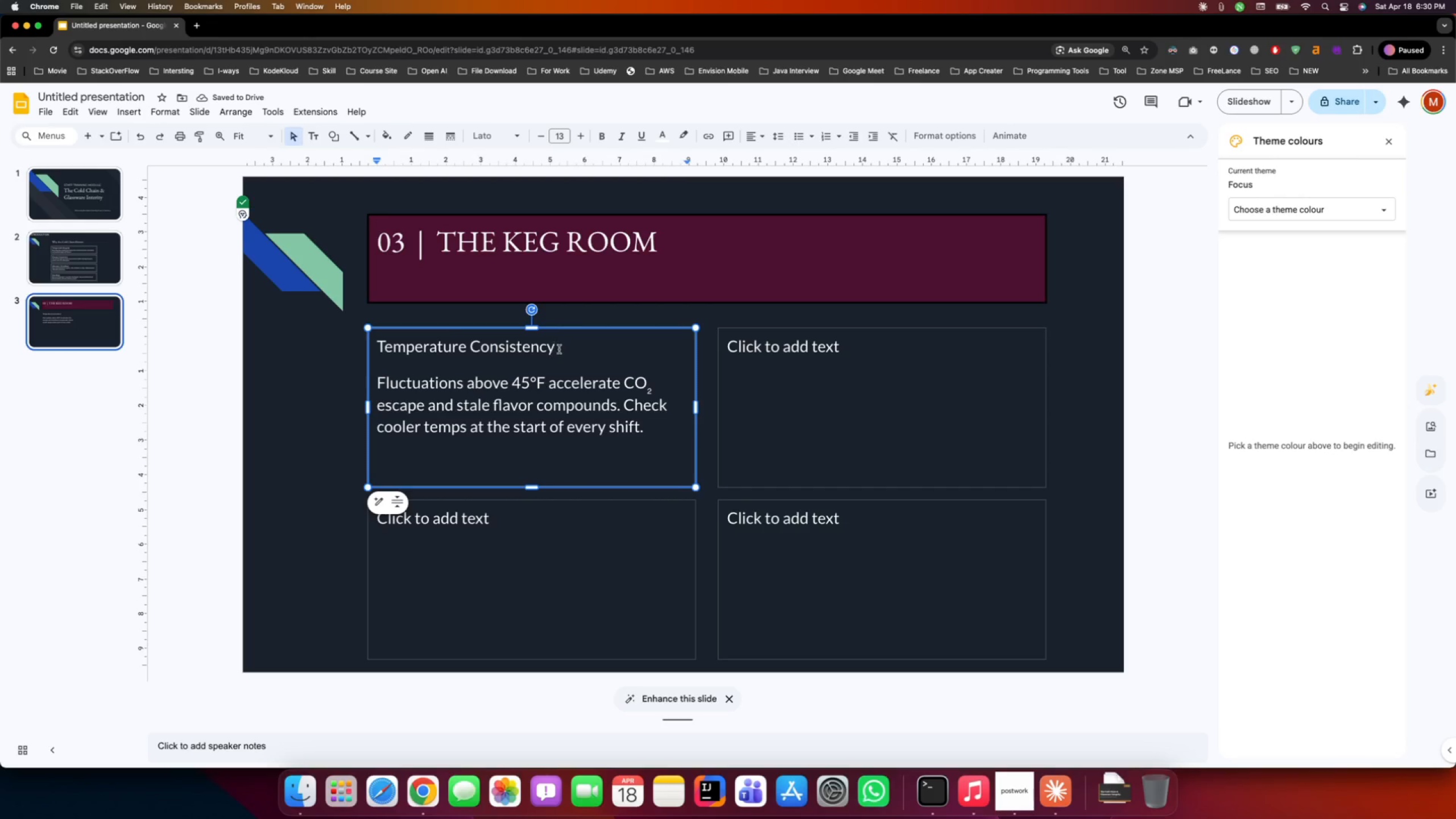 
left_click_drag(start_coordinate=[559, 349], to_coordinate=[351, 350])
 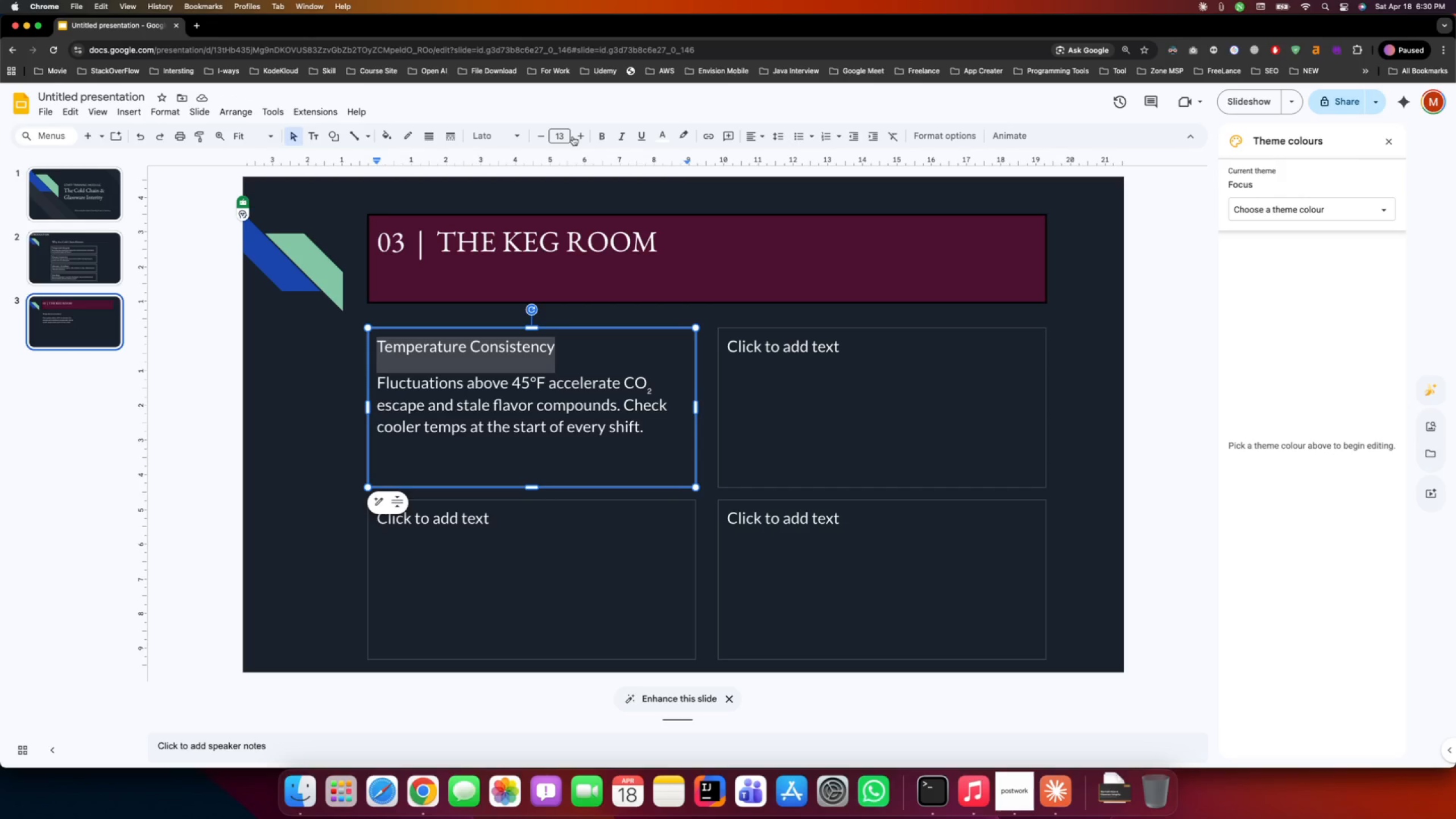 
left_click([576, 136])
 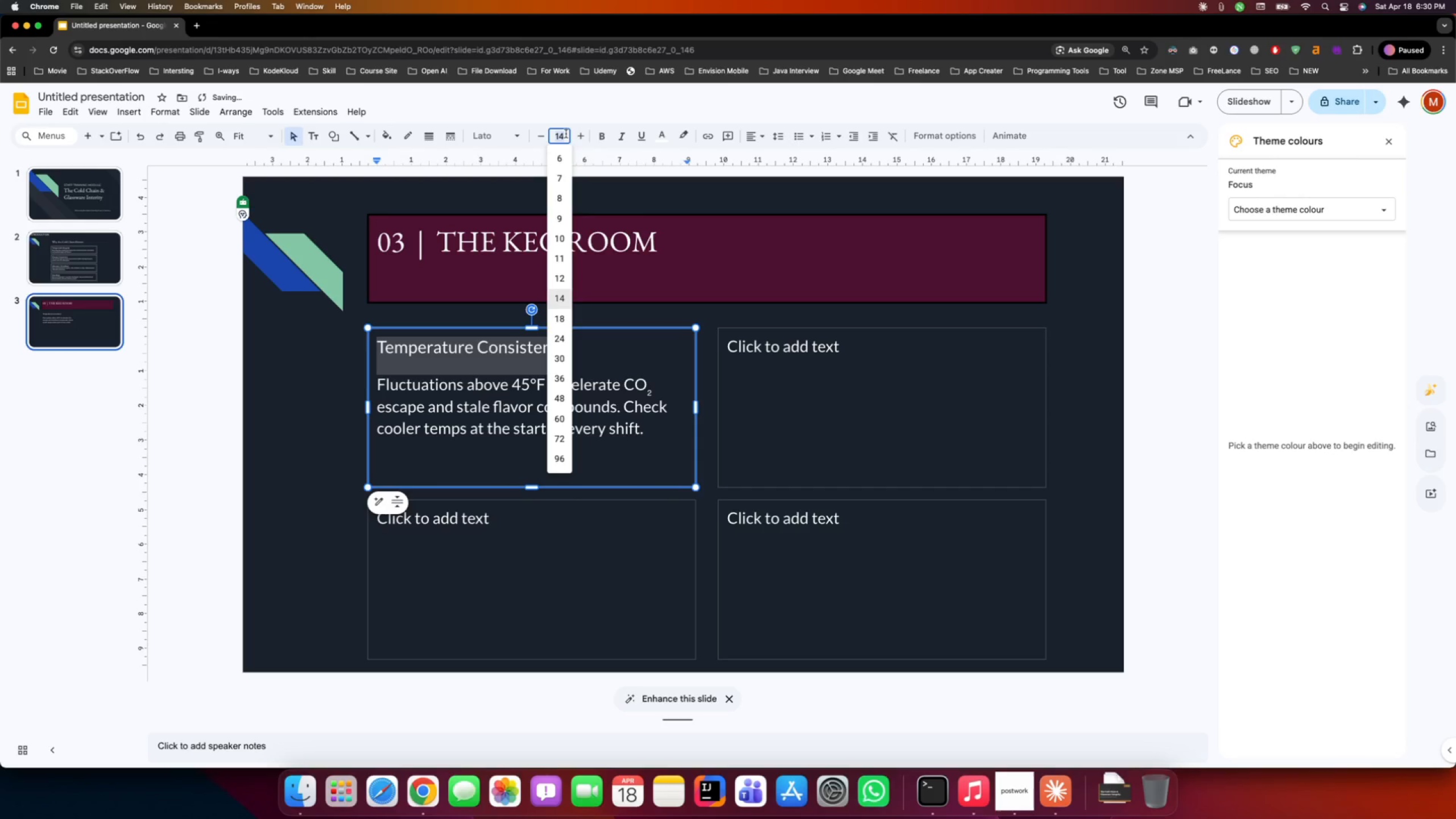 
double_click([566, 134])
 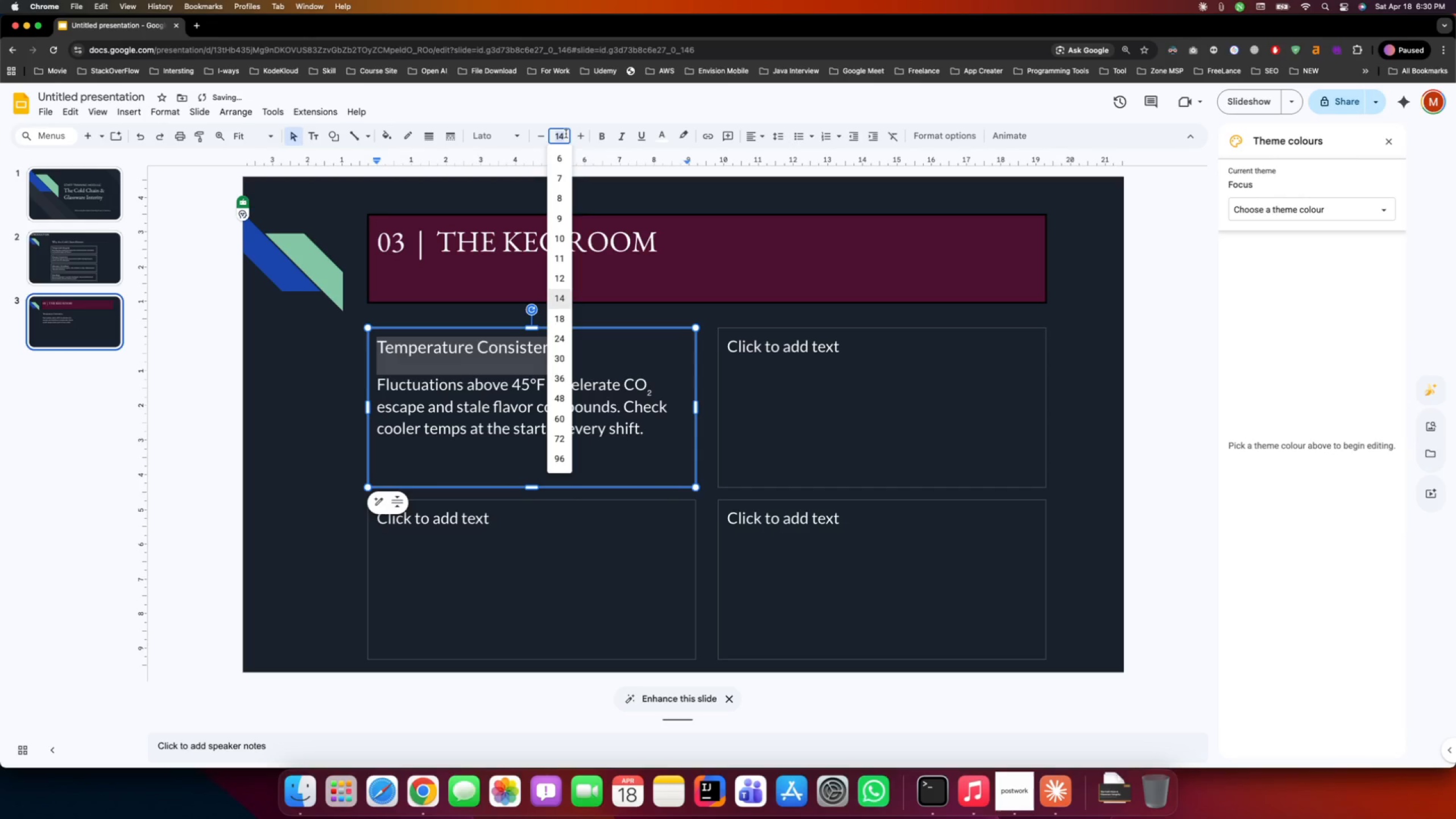 
key(Numpad1)
 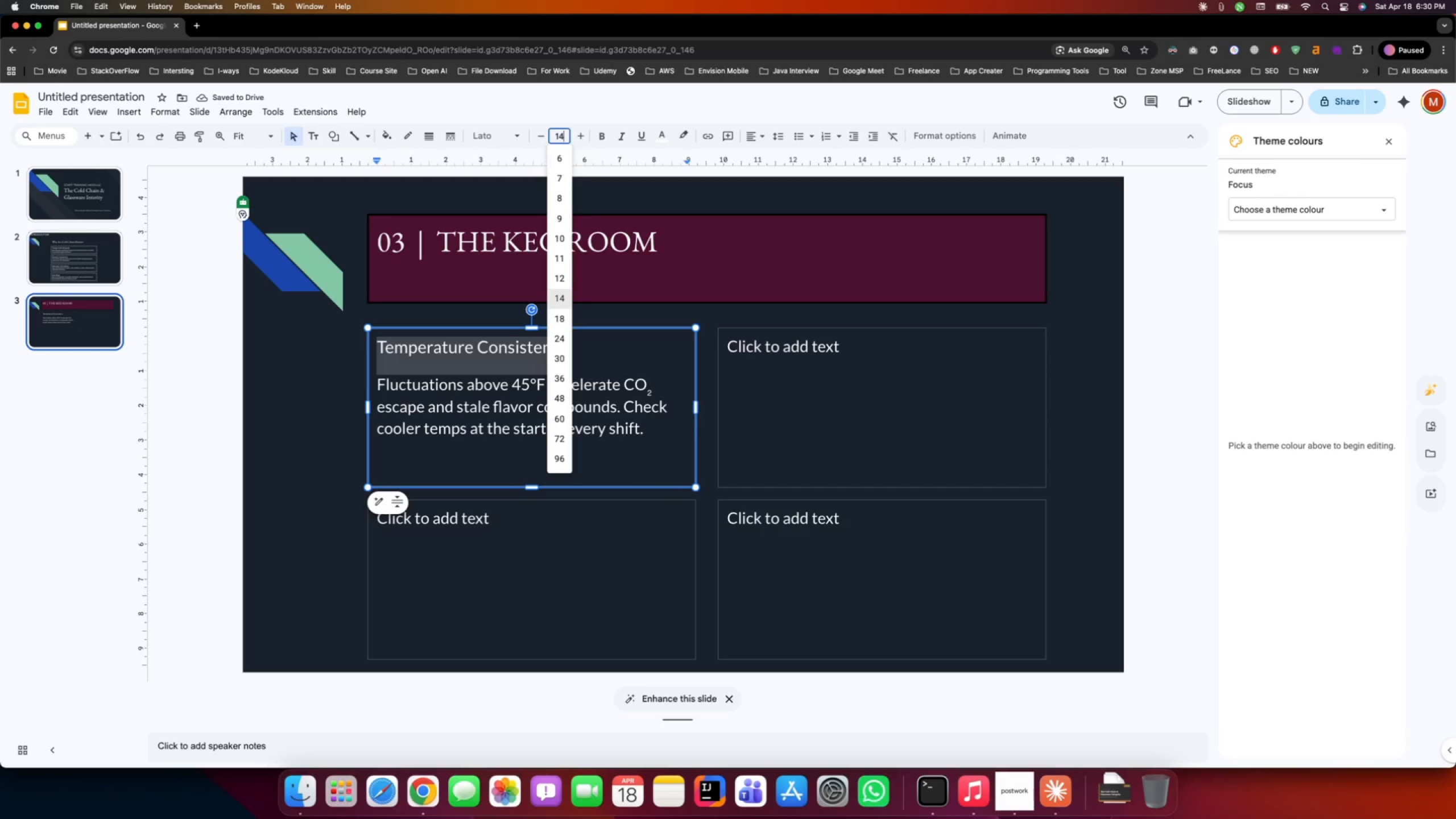 
key(Numpad4)
 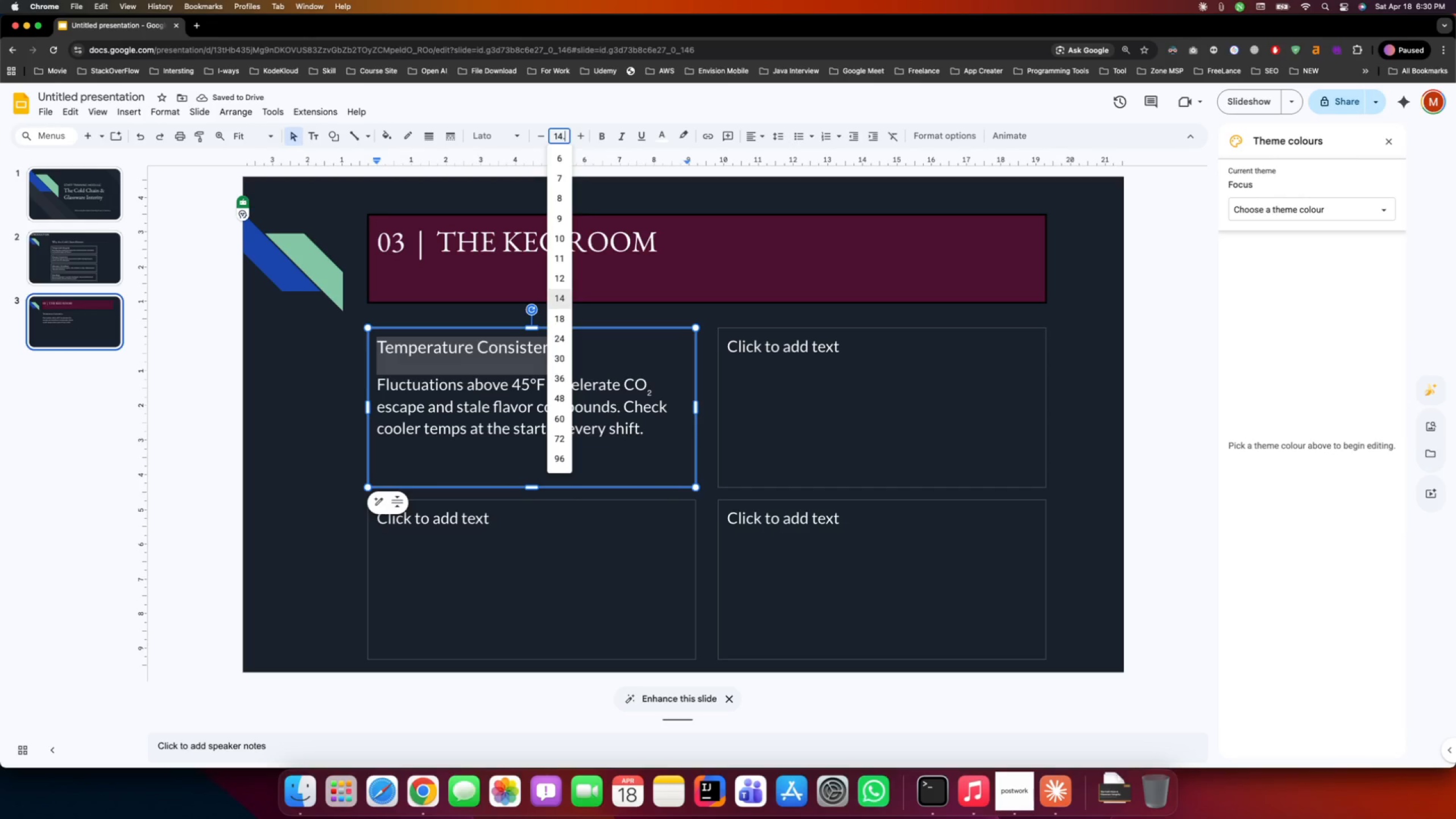 
key(NumpadDecimal)
 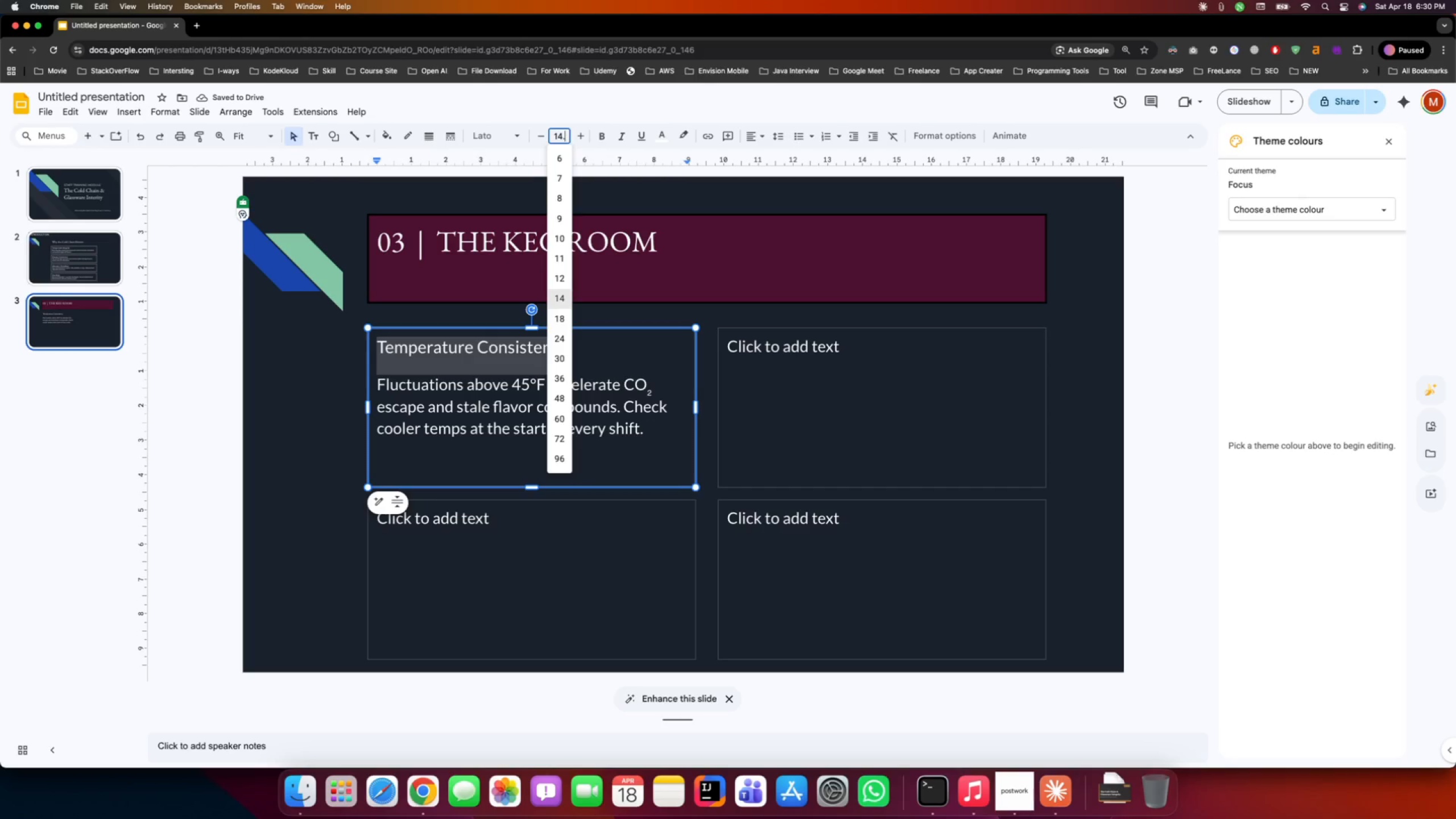 
key(Numpad5)
 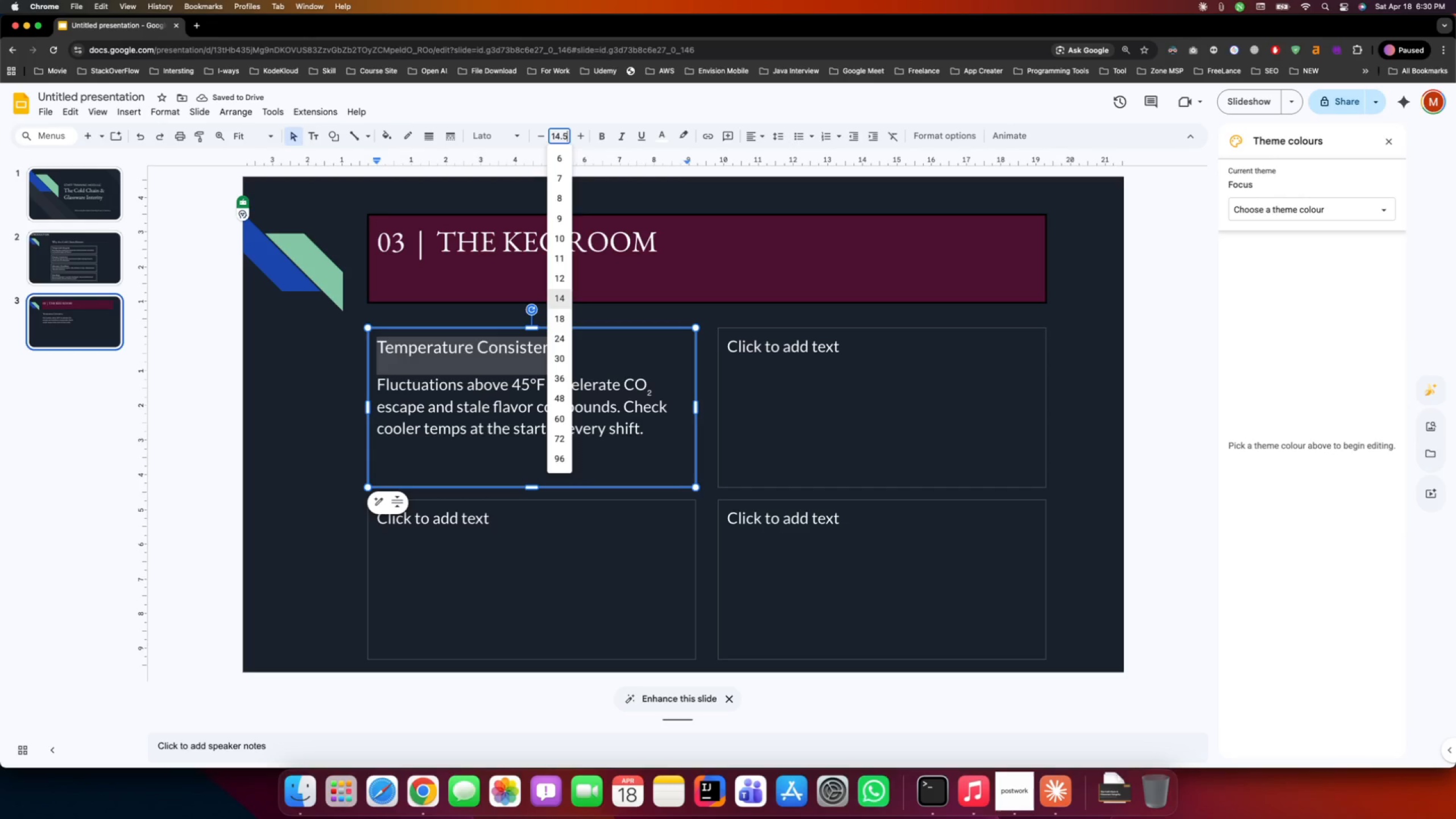 
key(Enter)
 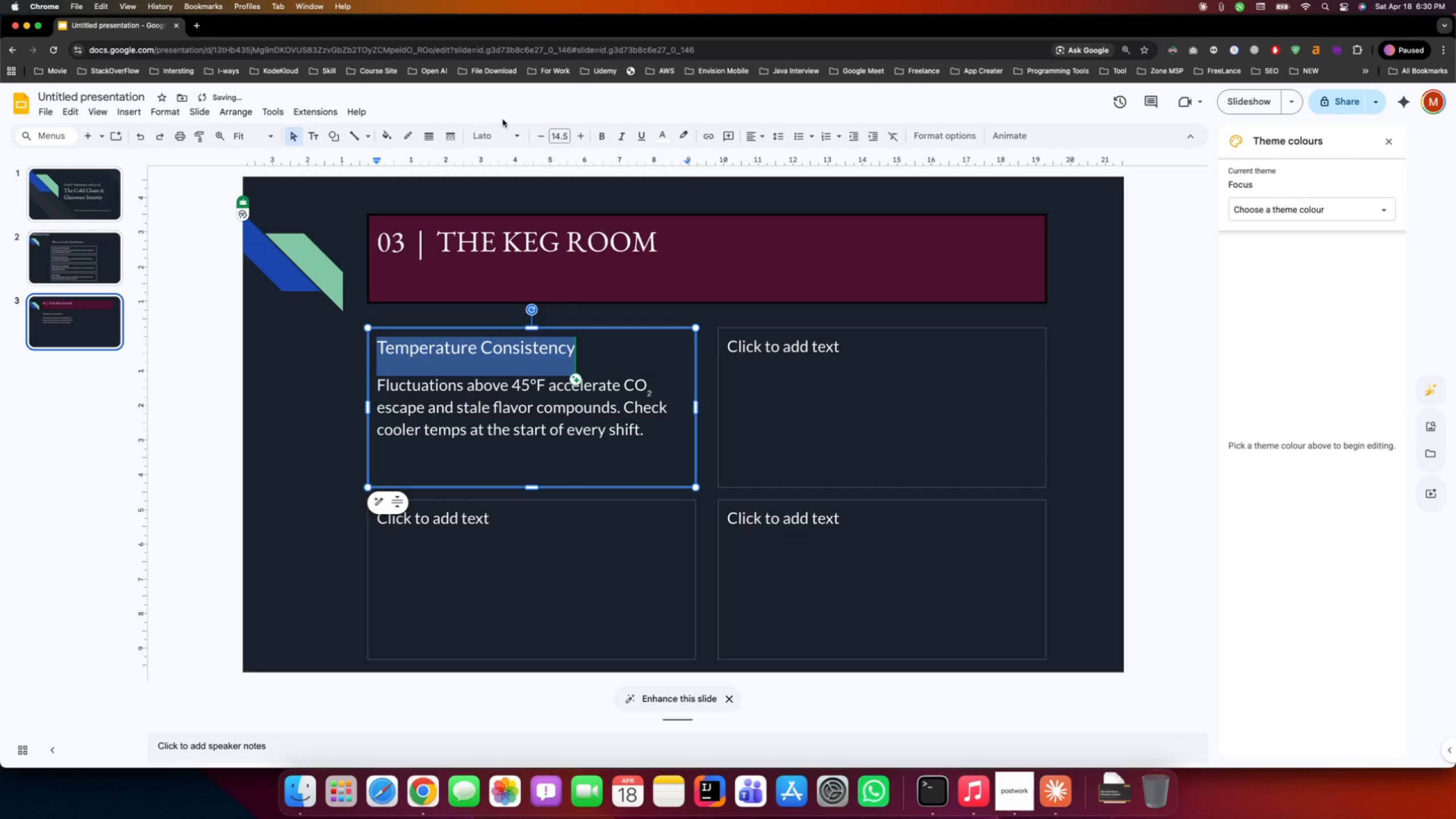 
left_click([502, 129])
 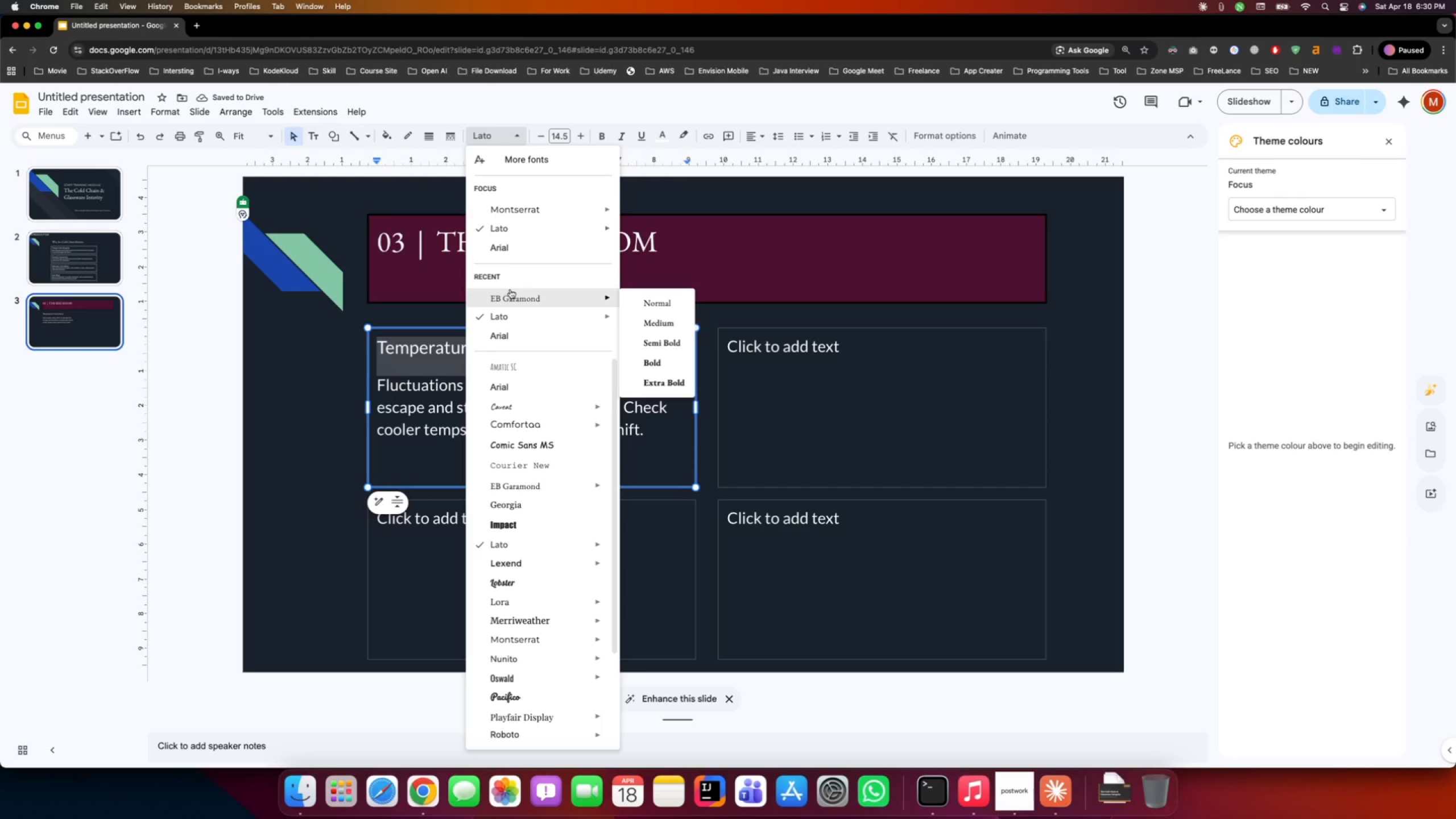 
left_click([510, 289])
 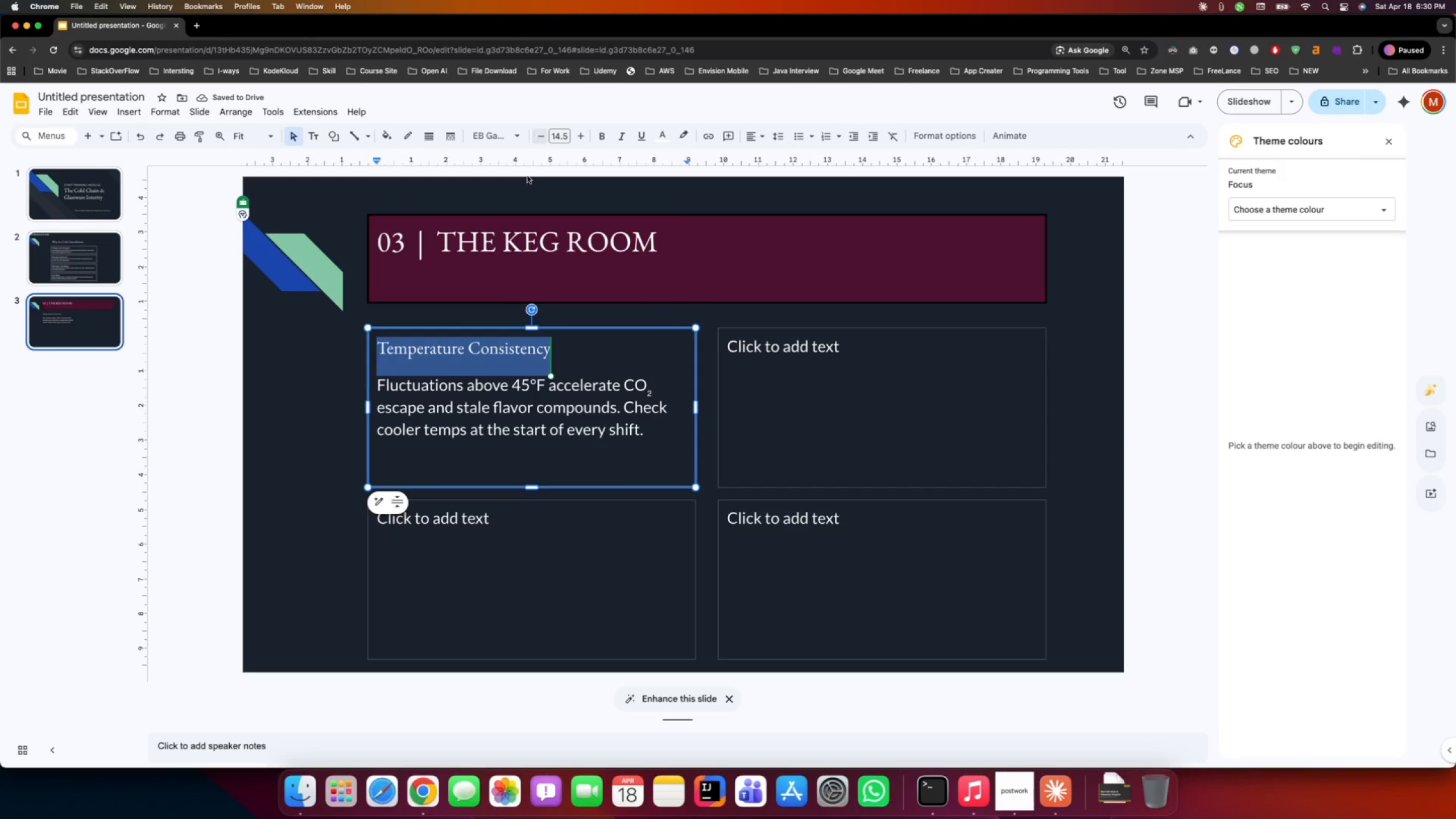 
left_click([669, 442])
 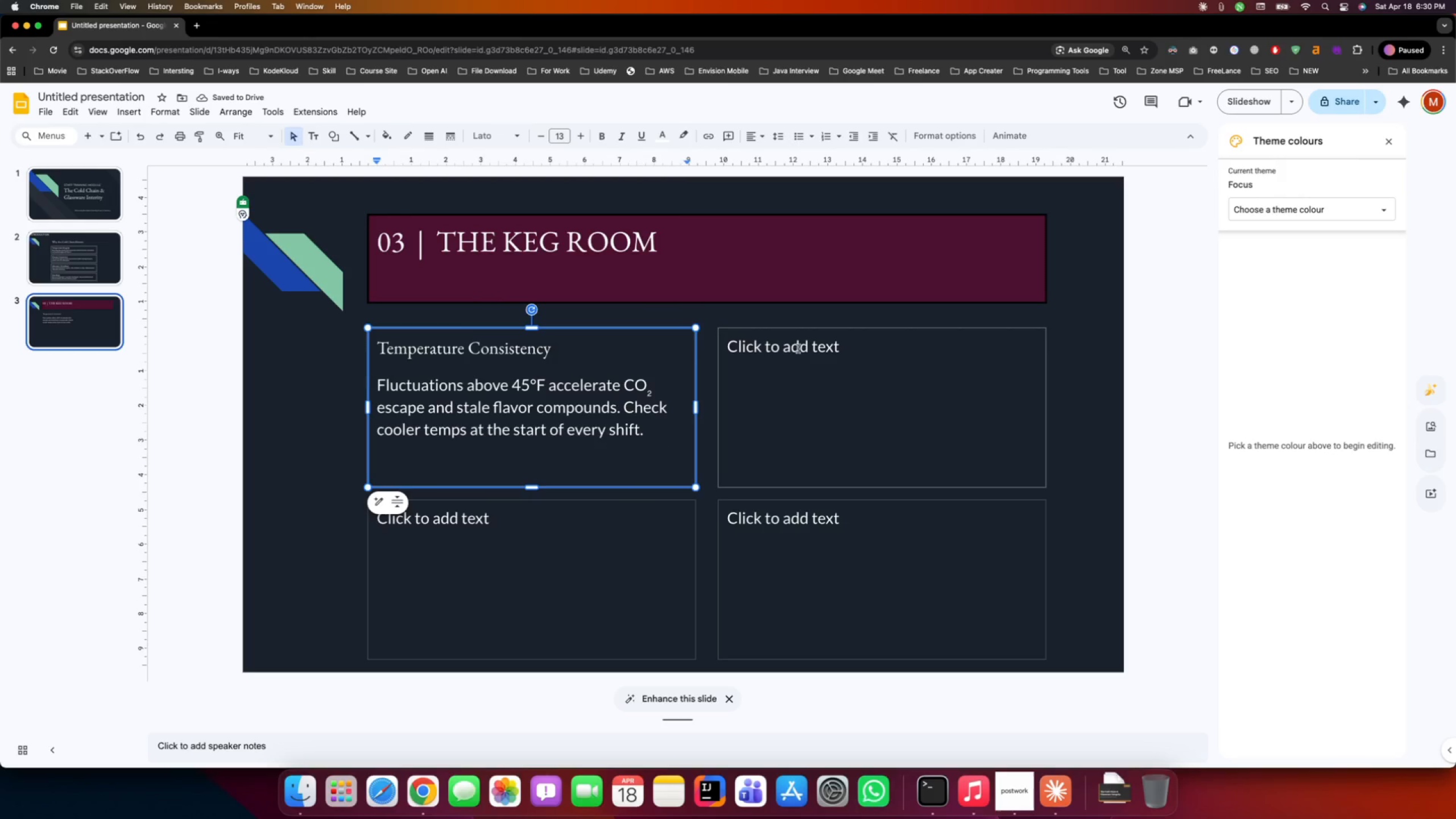 
left_click([804, 349])
 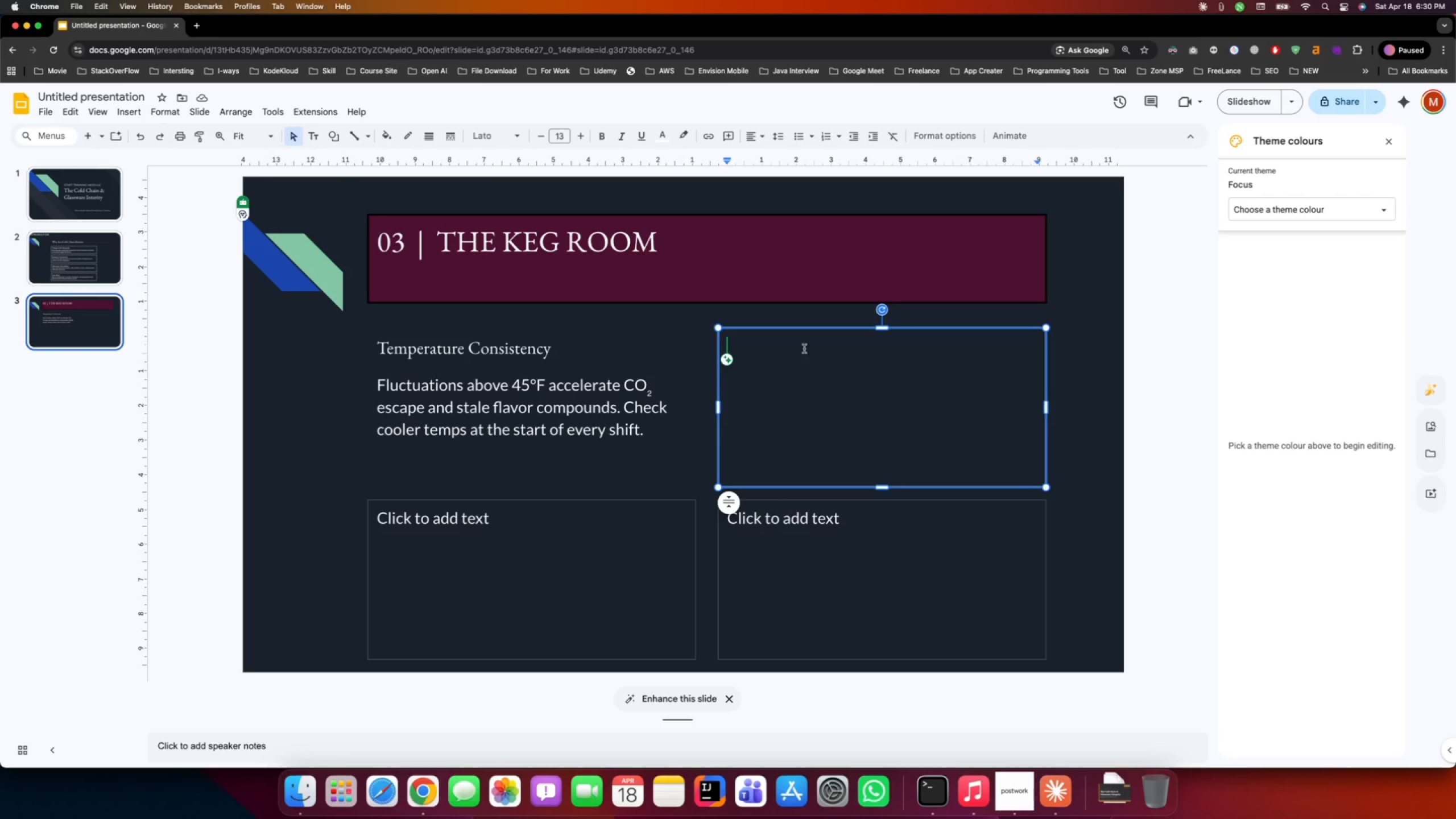 
wait(5.29)
 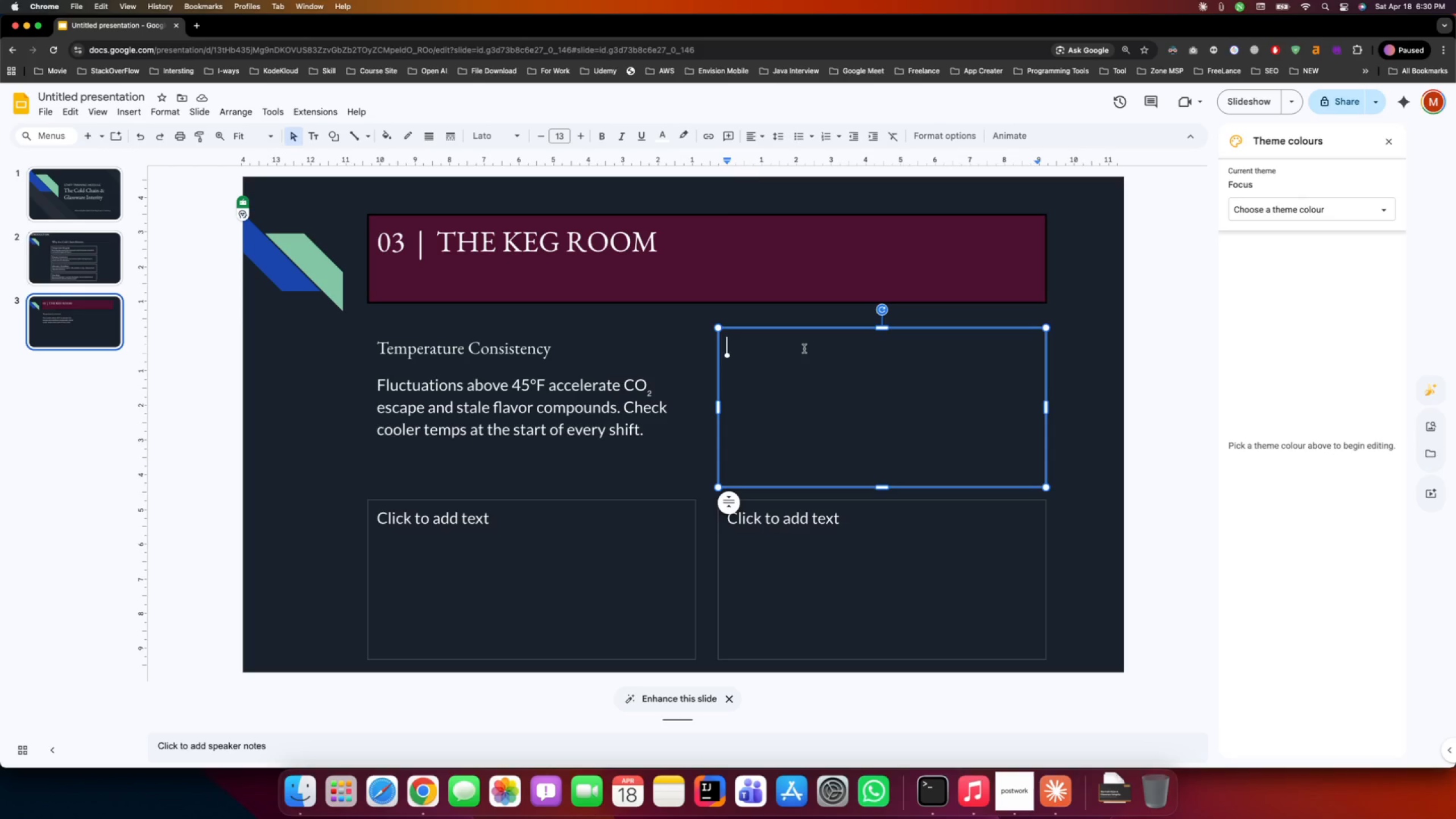 
left_click([529, 514])
 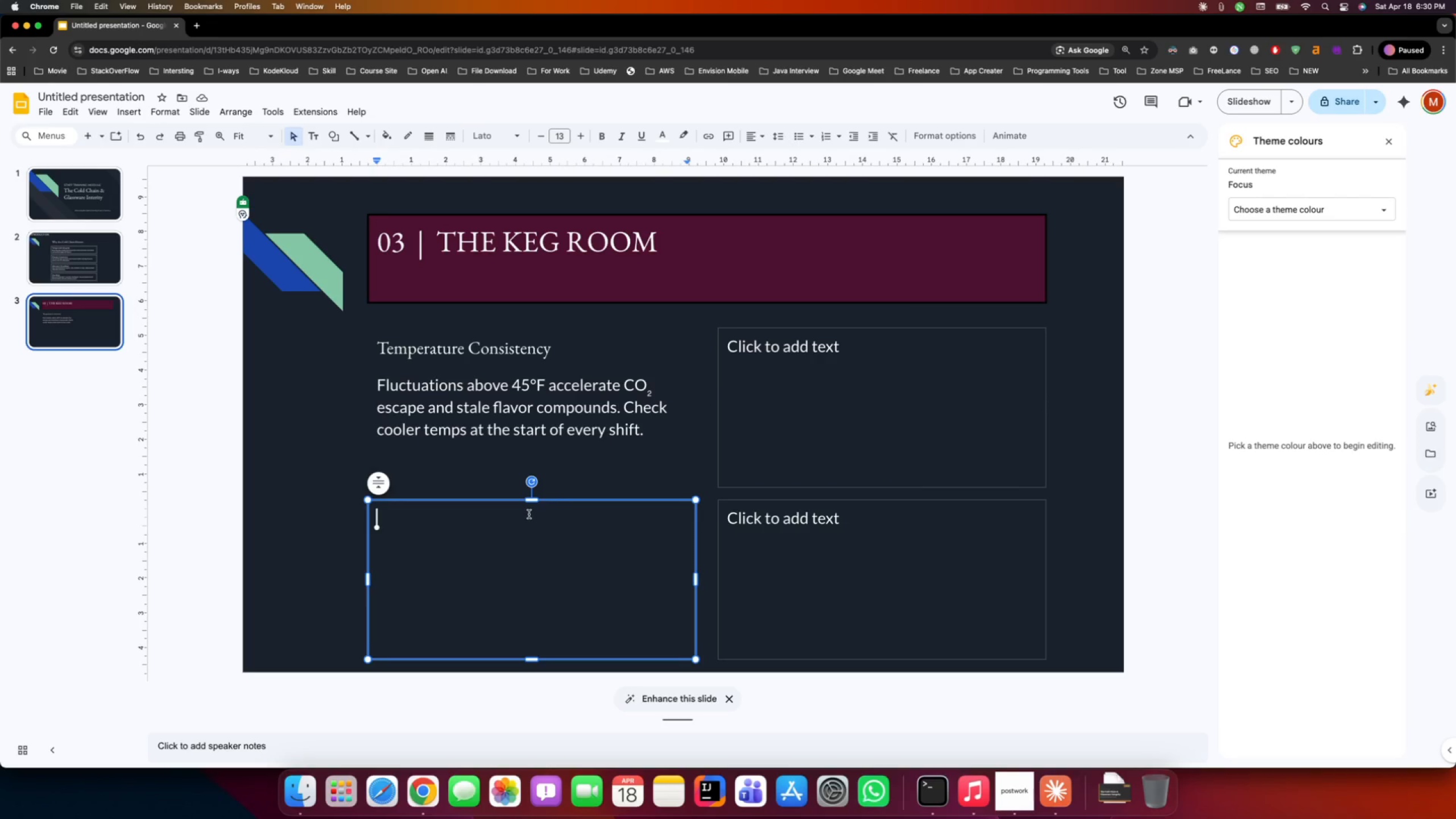 
type(Venrilation)
 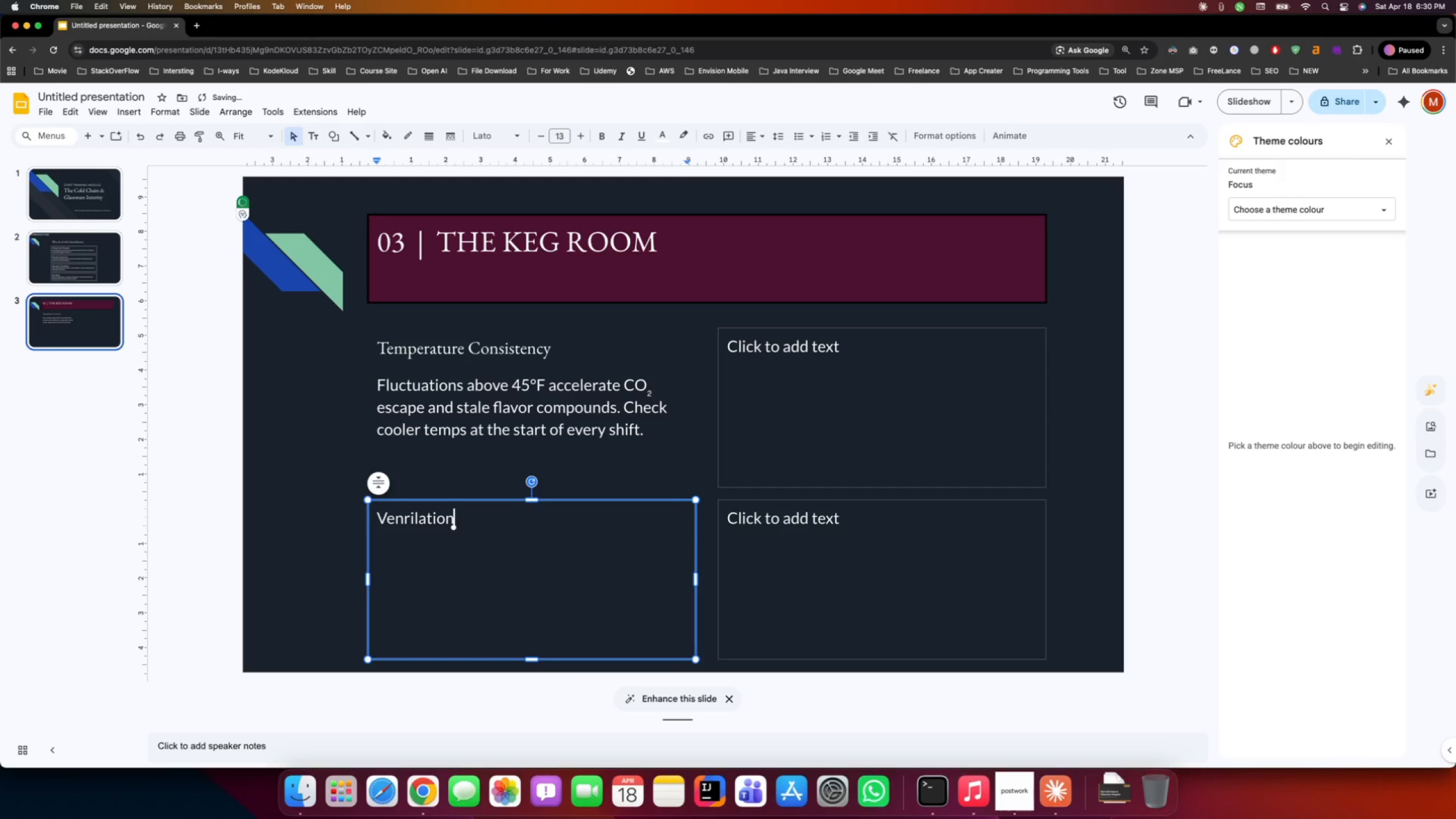 
key(Enter)
 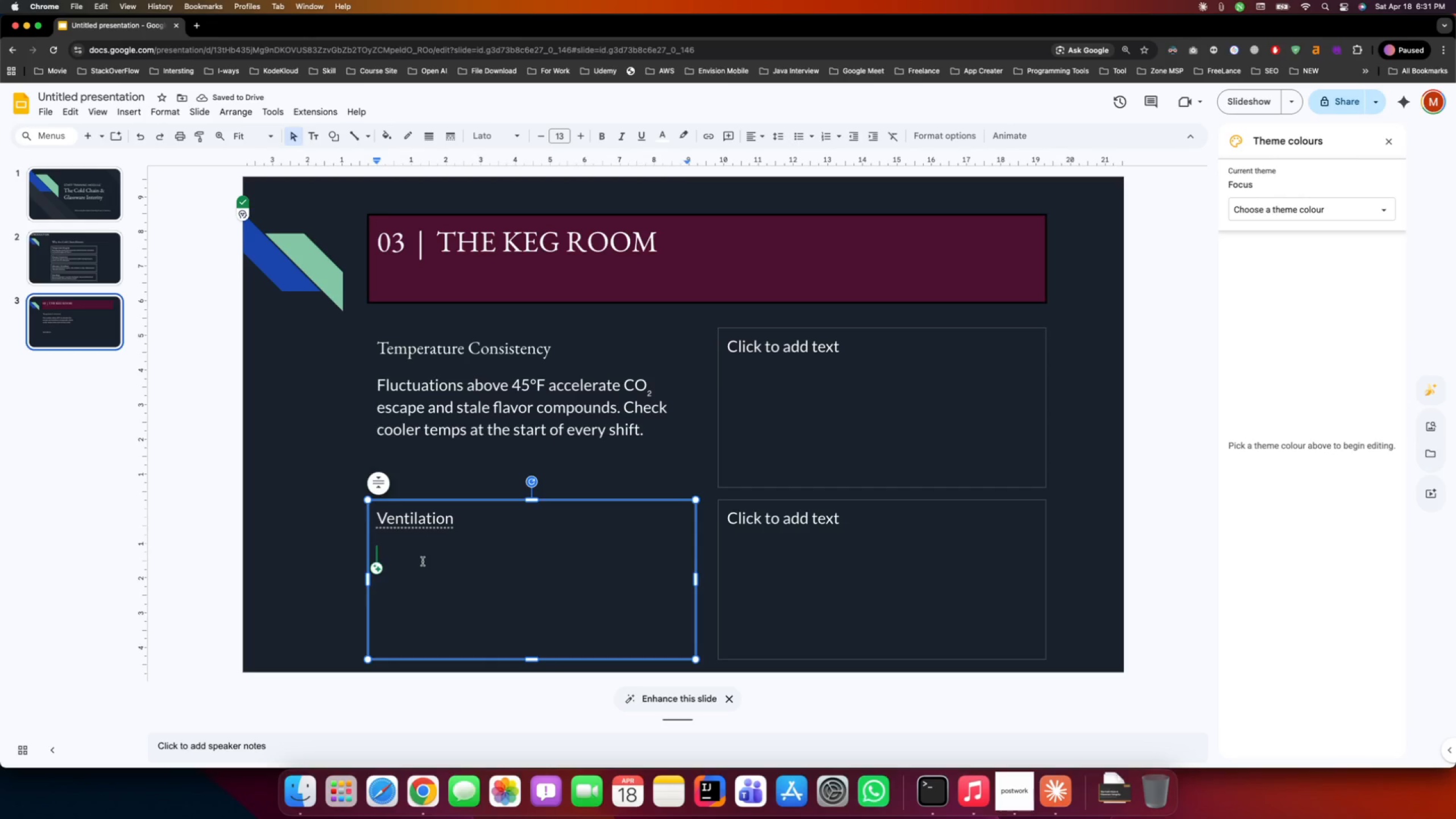 
wait(6.47)
 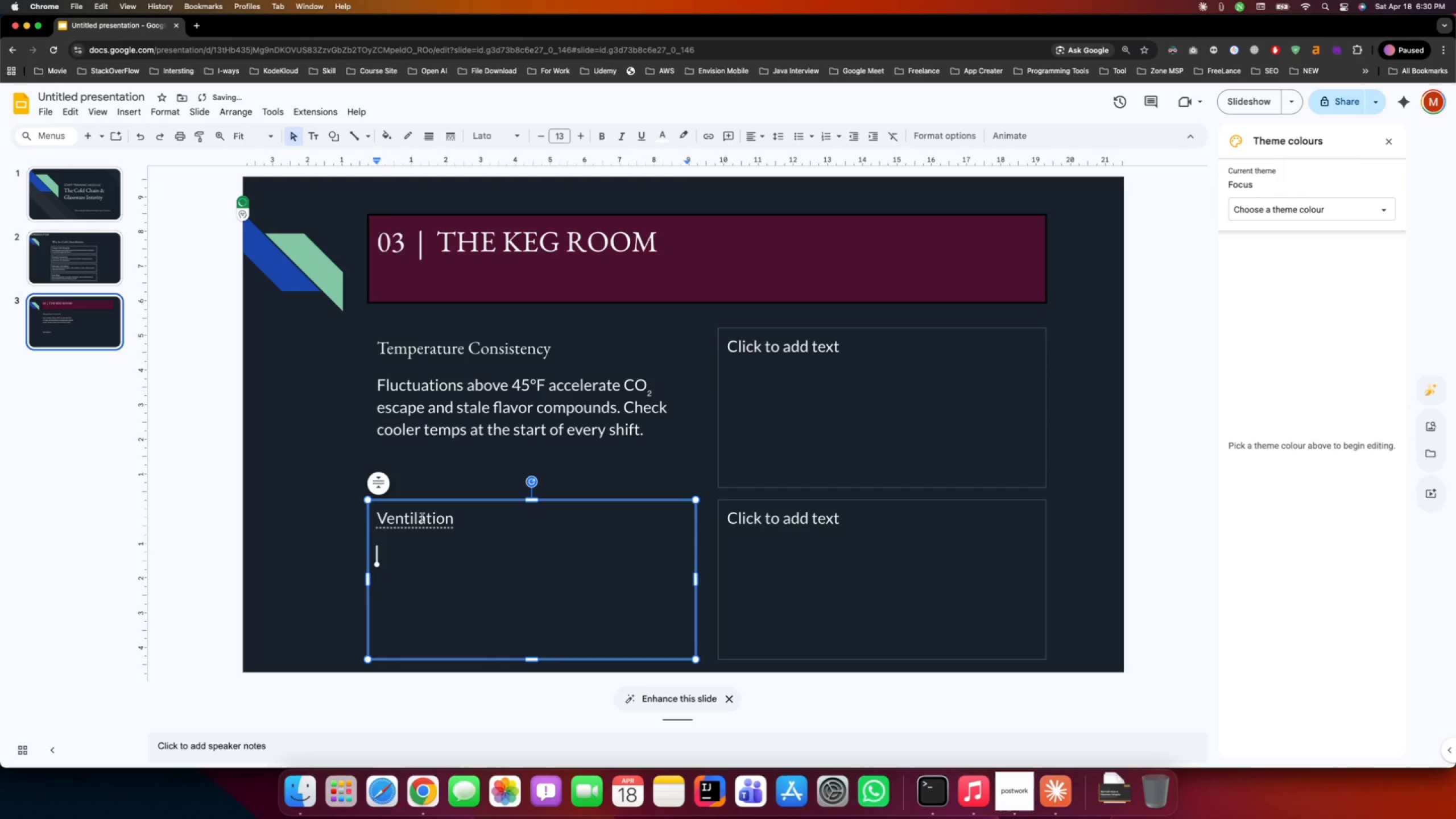 
type(Keg room )
key(Backspace)
type(s must have adequate irflow )
key(Backspace)
type(. Co2 buildup from disconnected kegs is a serious safety hazard.)
 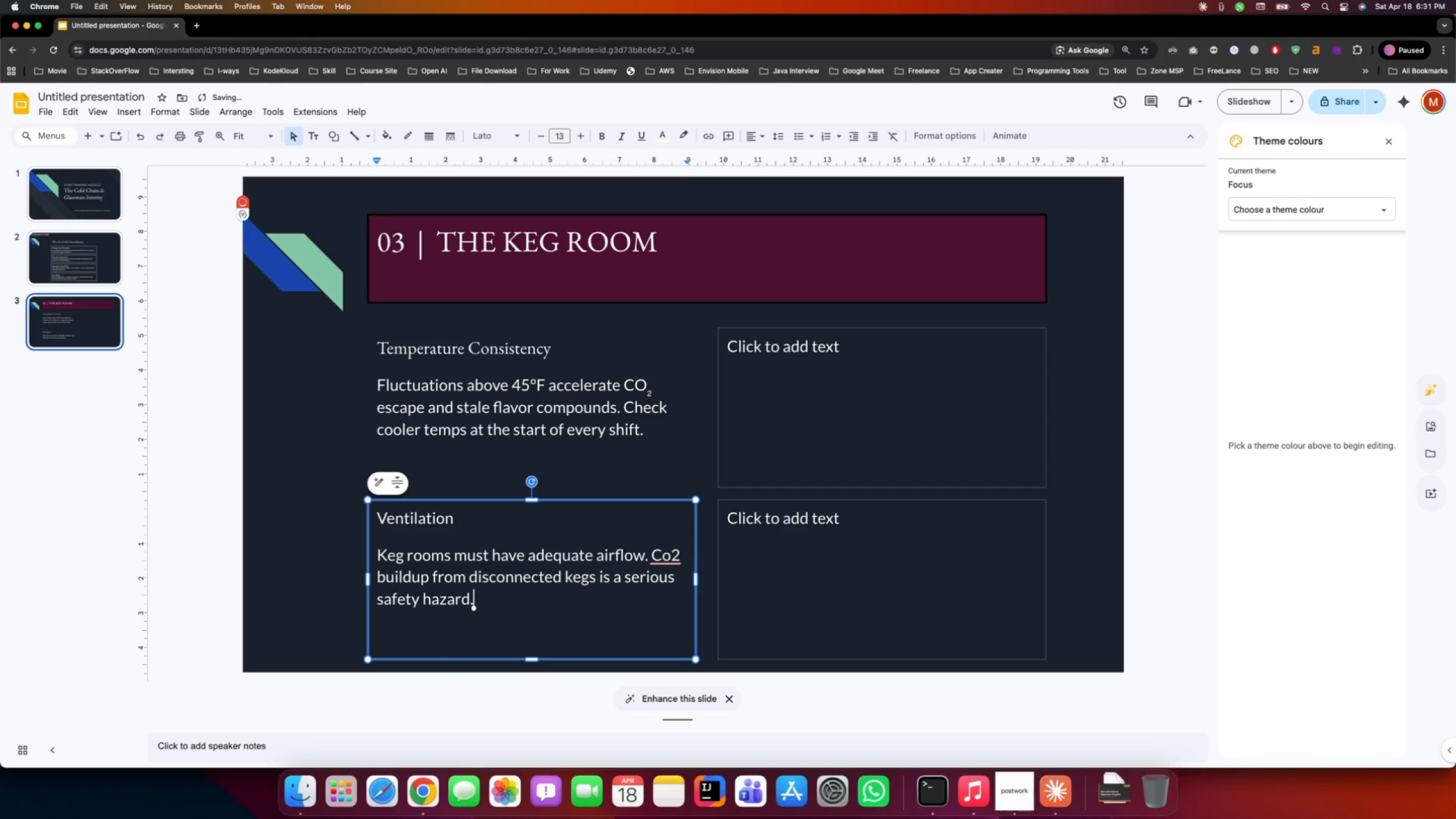 
left_click([671, 585])
 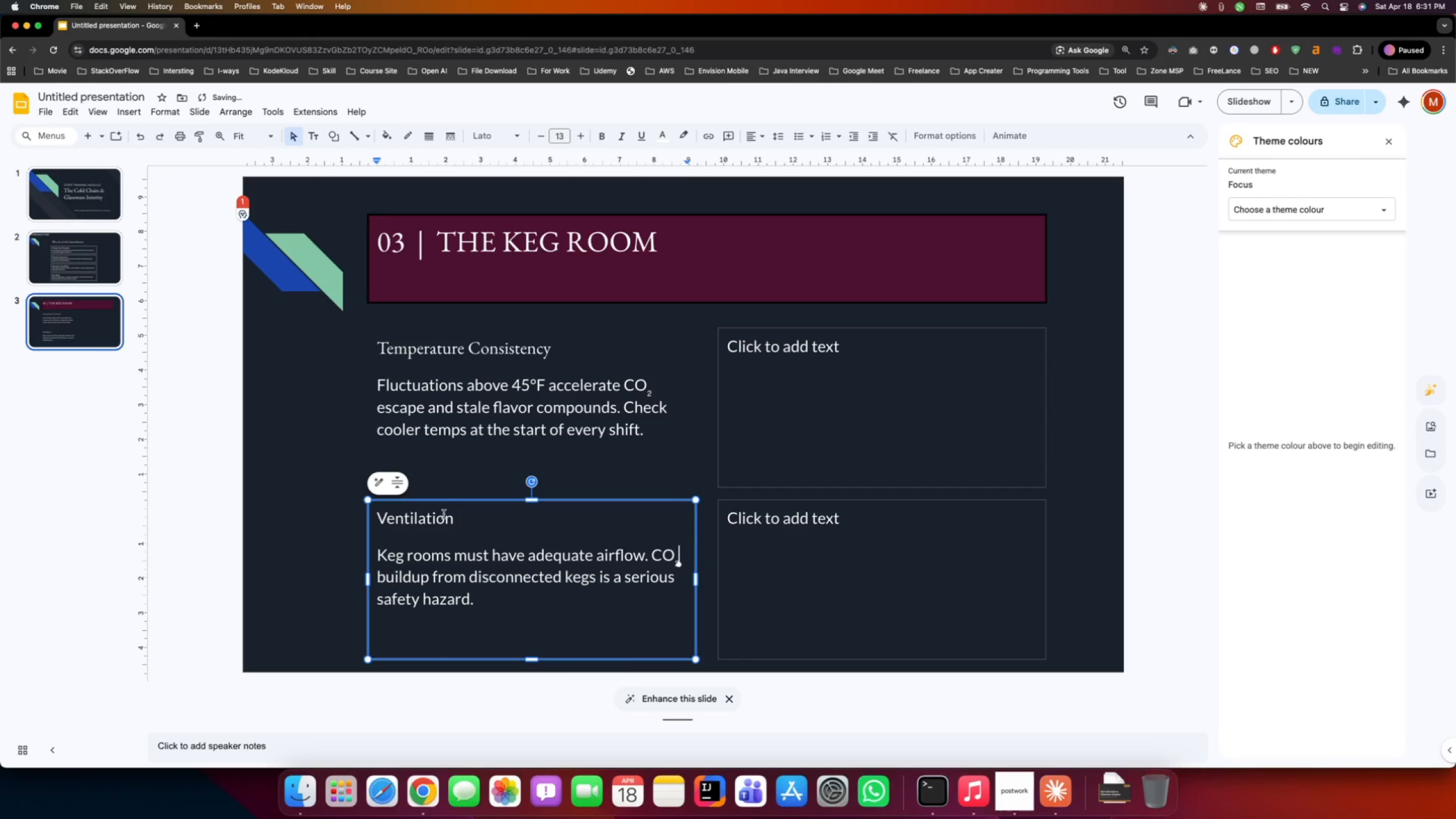 
left_click_drag(start_coordinate=[471, 518], to_coordinate=[350, 517])
 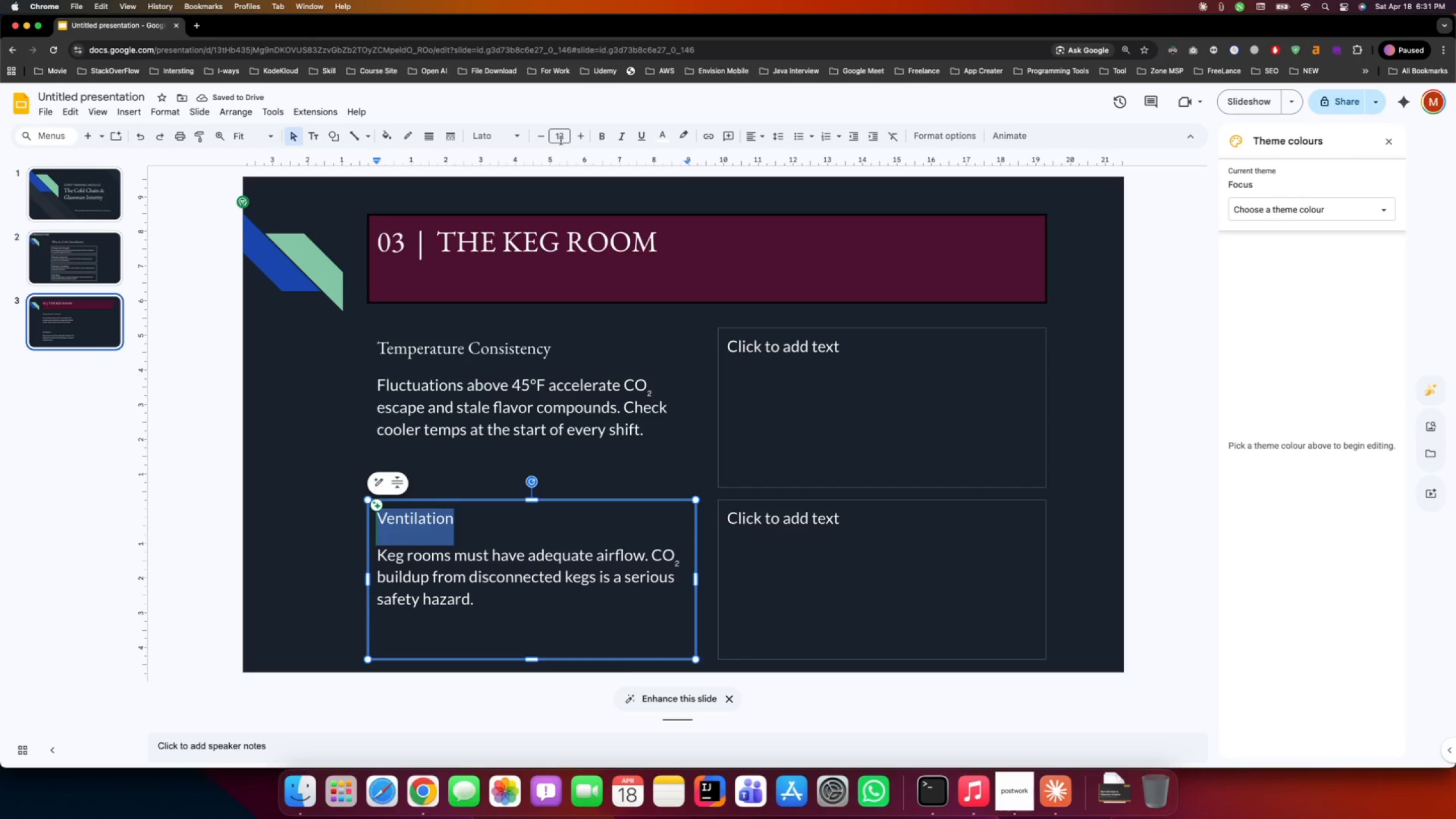 
double_click([561, 139])
 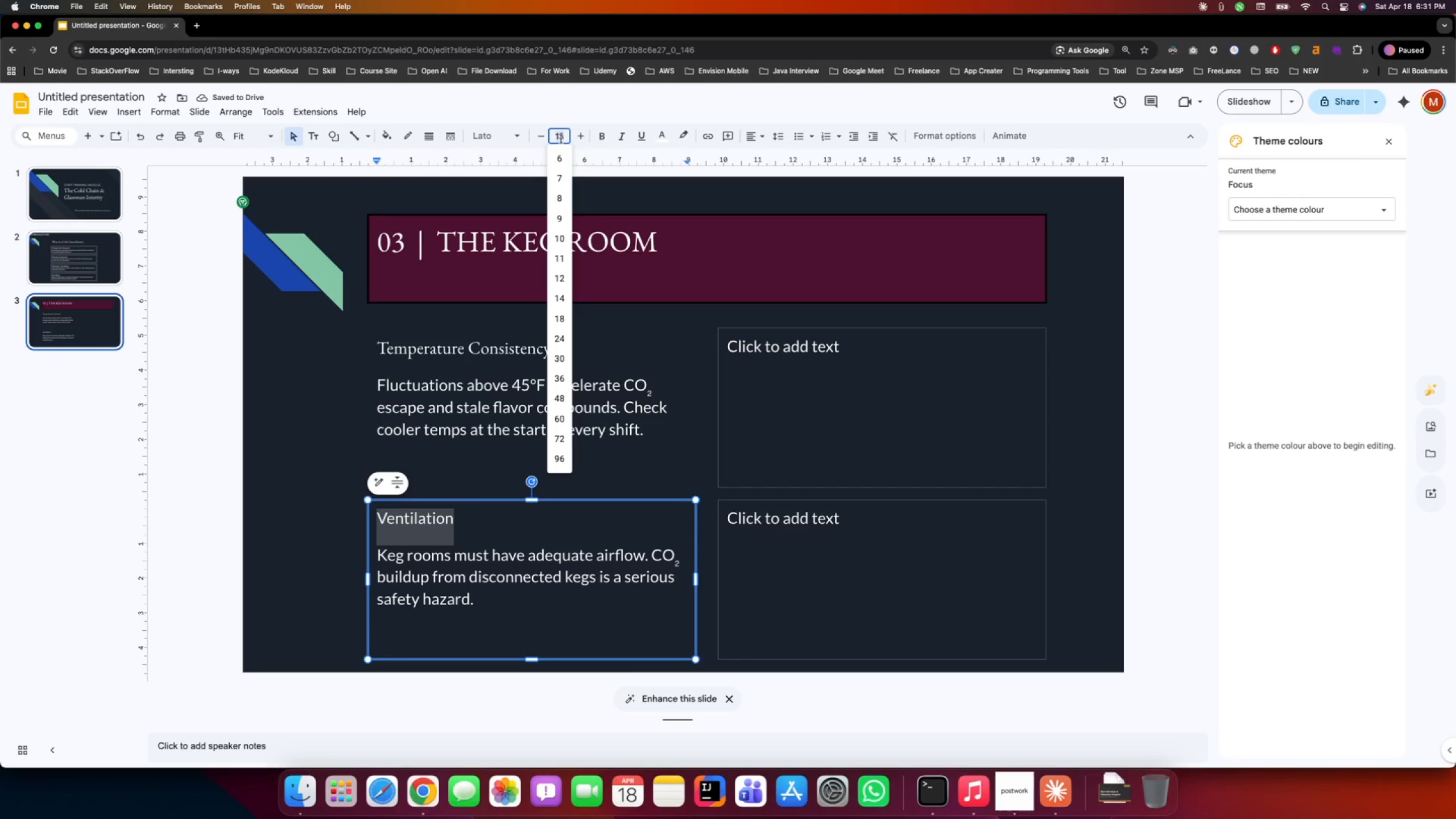 
key(Numpad1)
 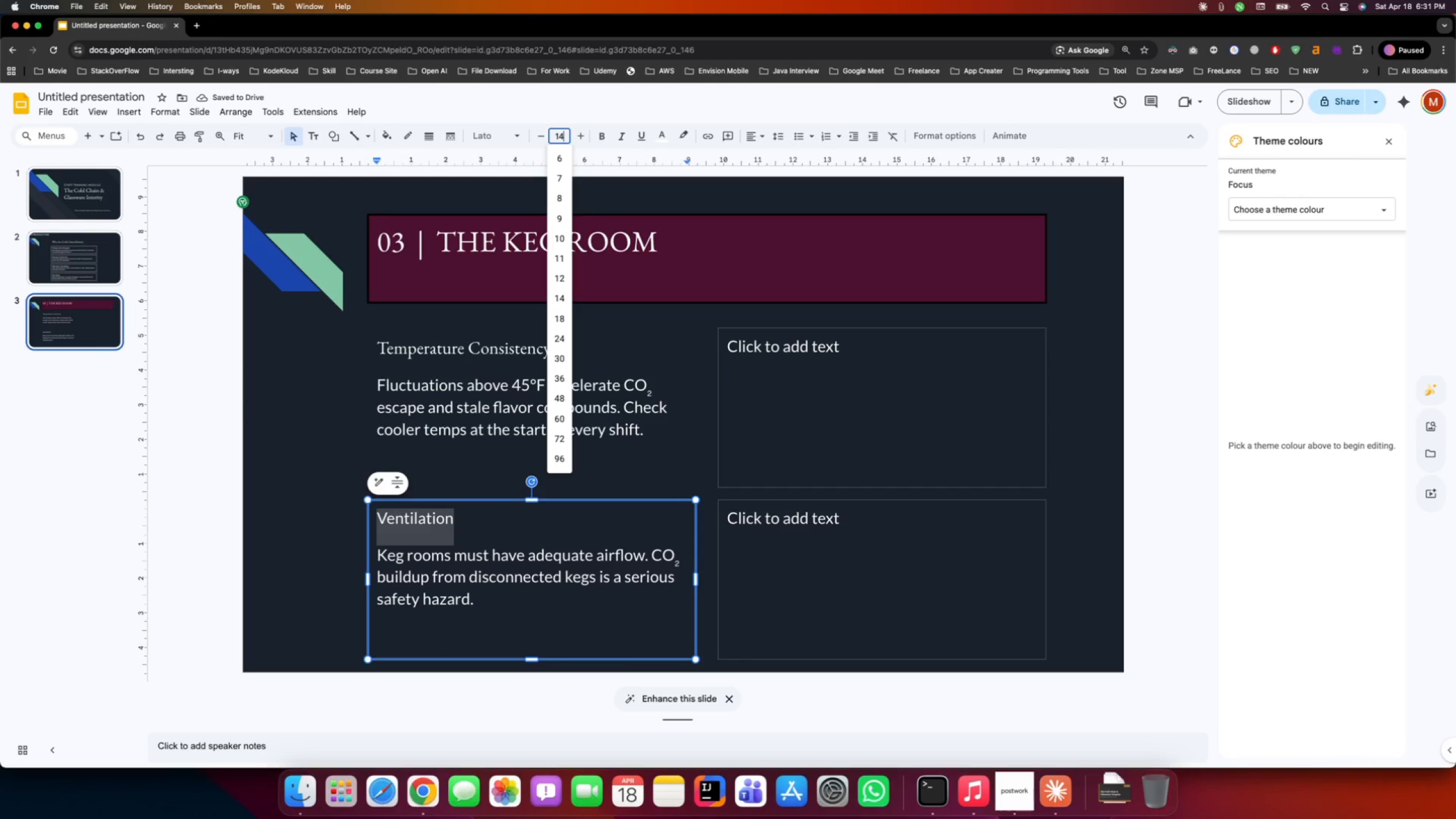 
key(Numpad4)
 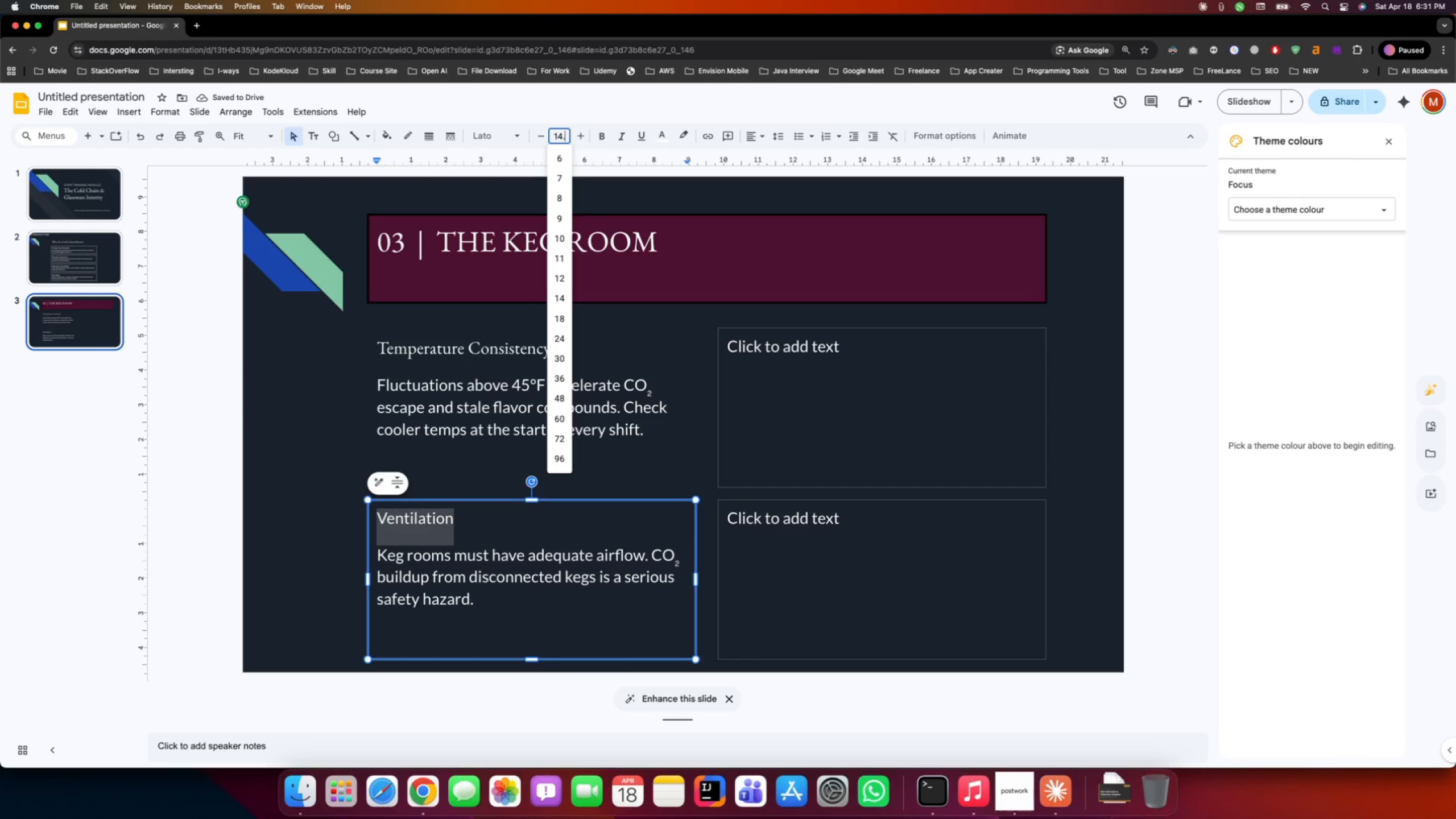 
key(NumpadDecimal)
 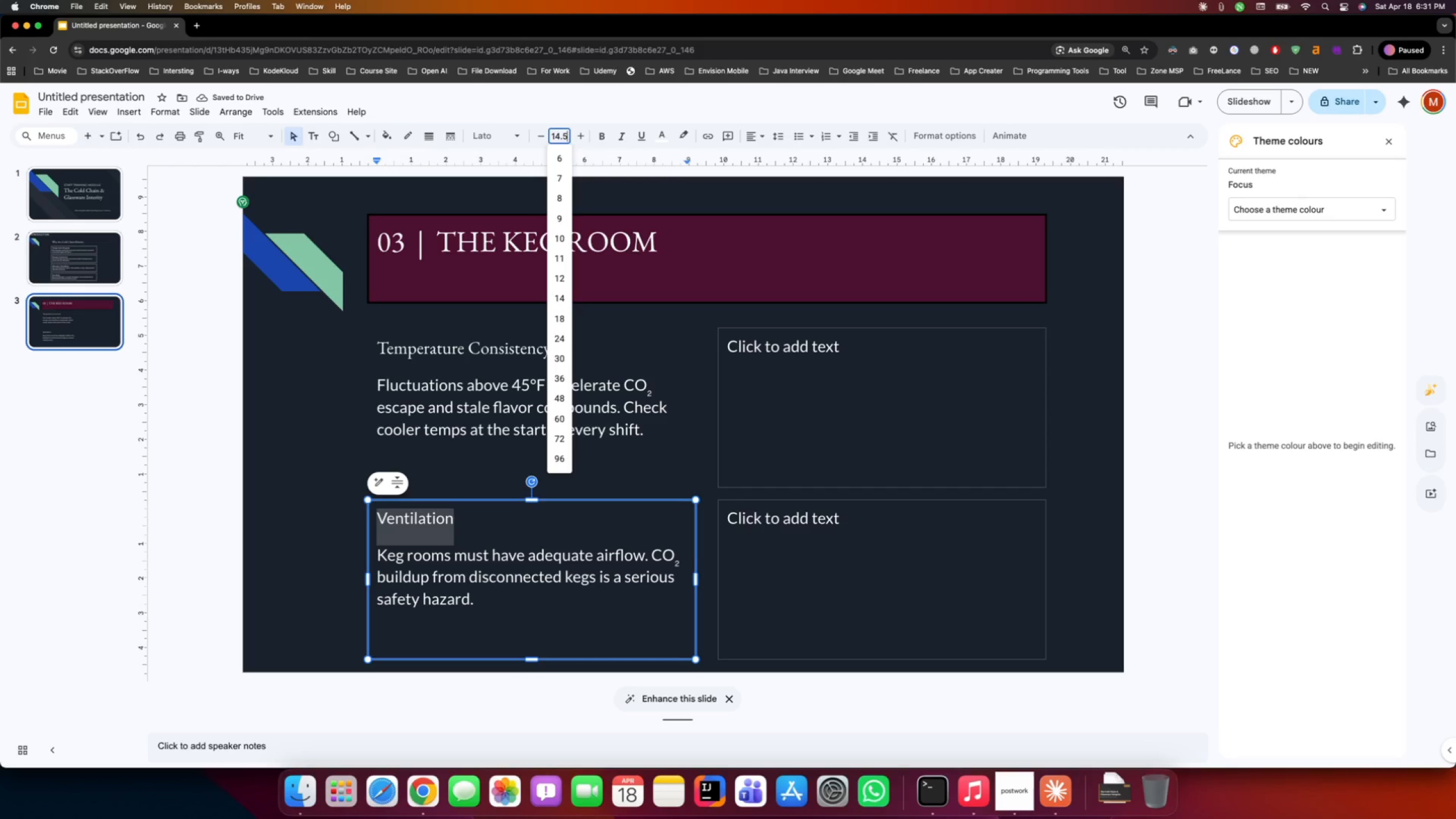 
key(Numpad5)
 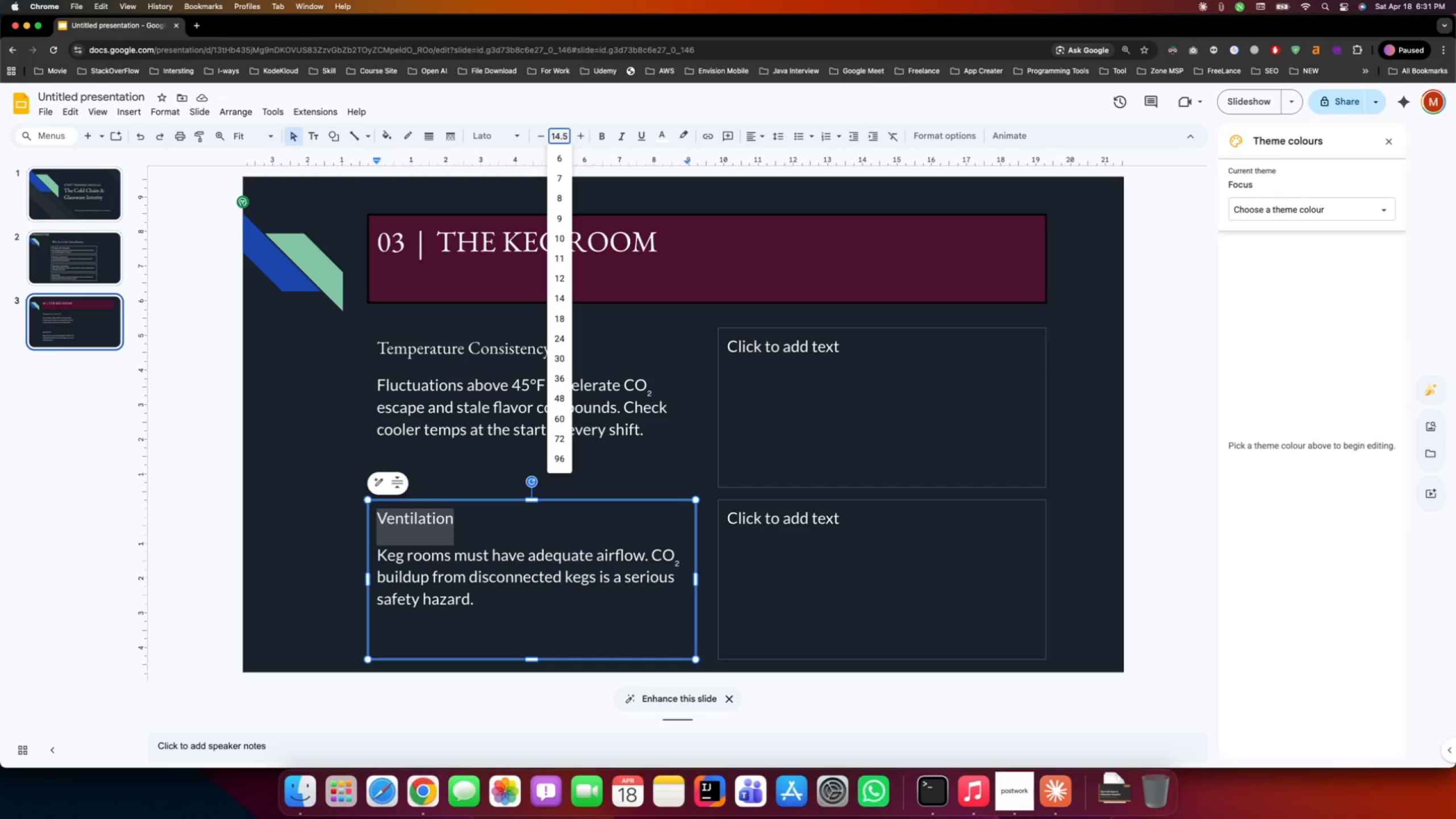 
key(NumpadEnter)
 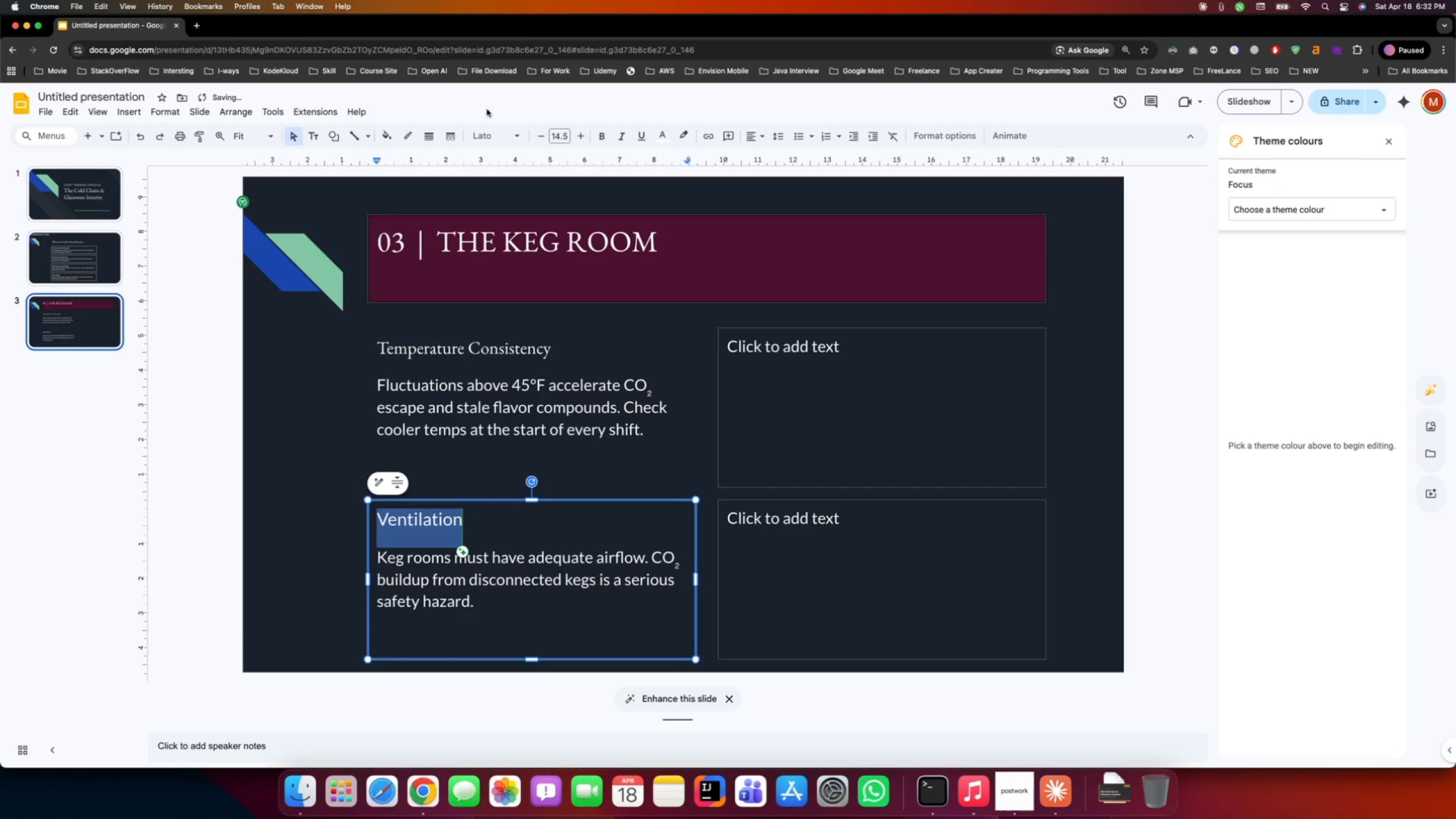 
left_click([508, 126])
 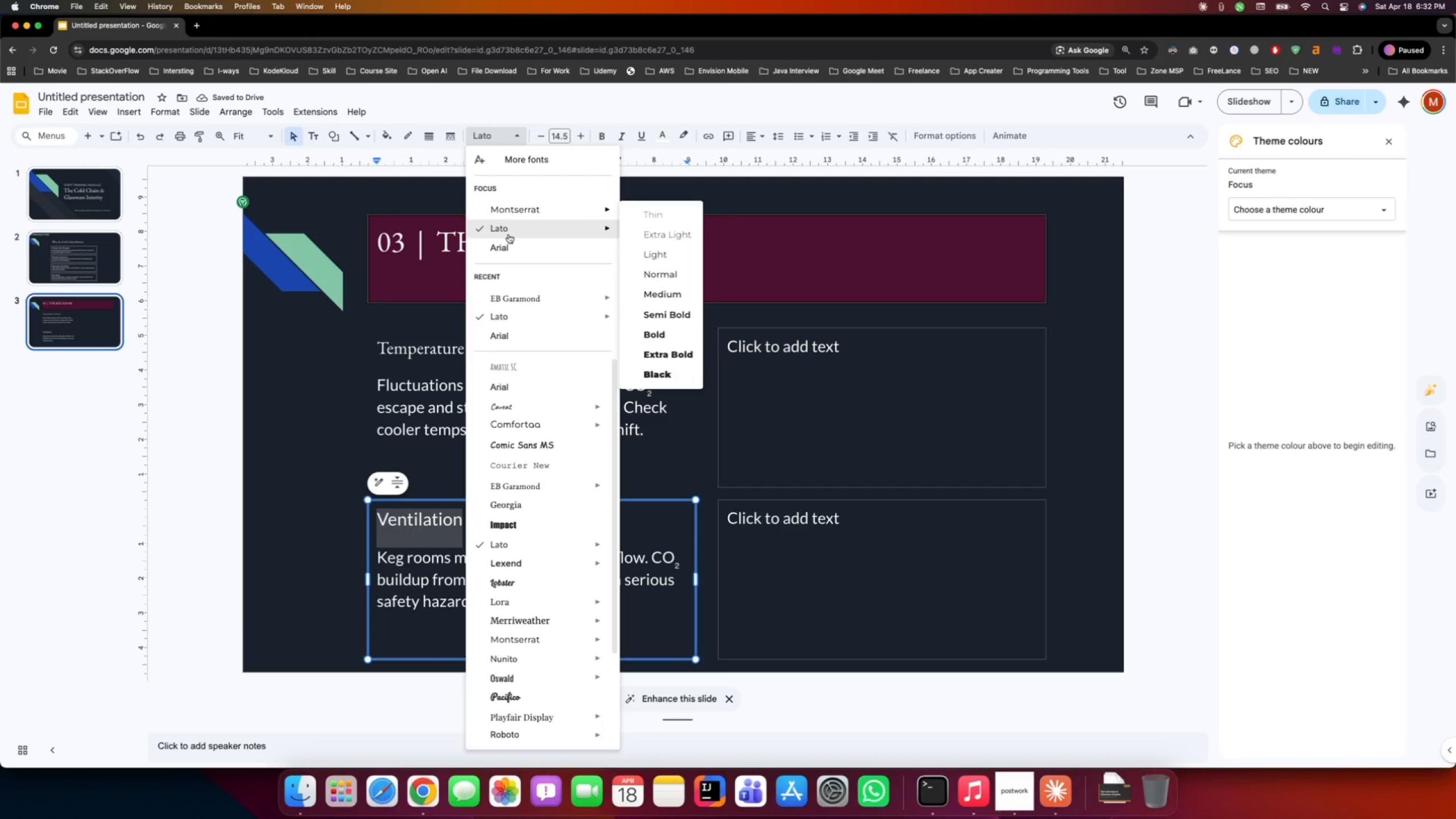 
left_click([509, 304])
 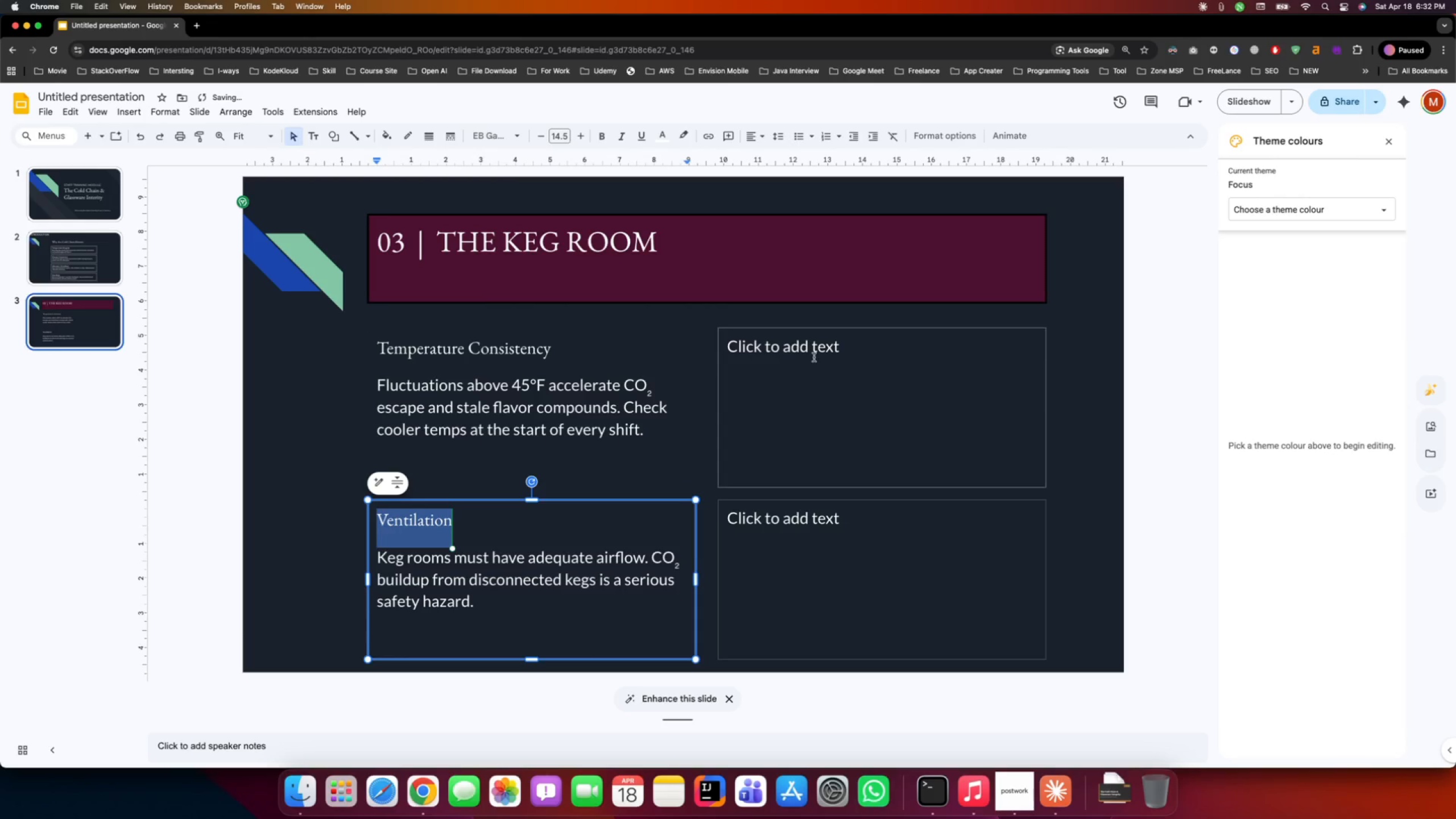 
double_click([814, 357])
 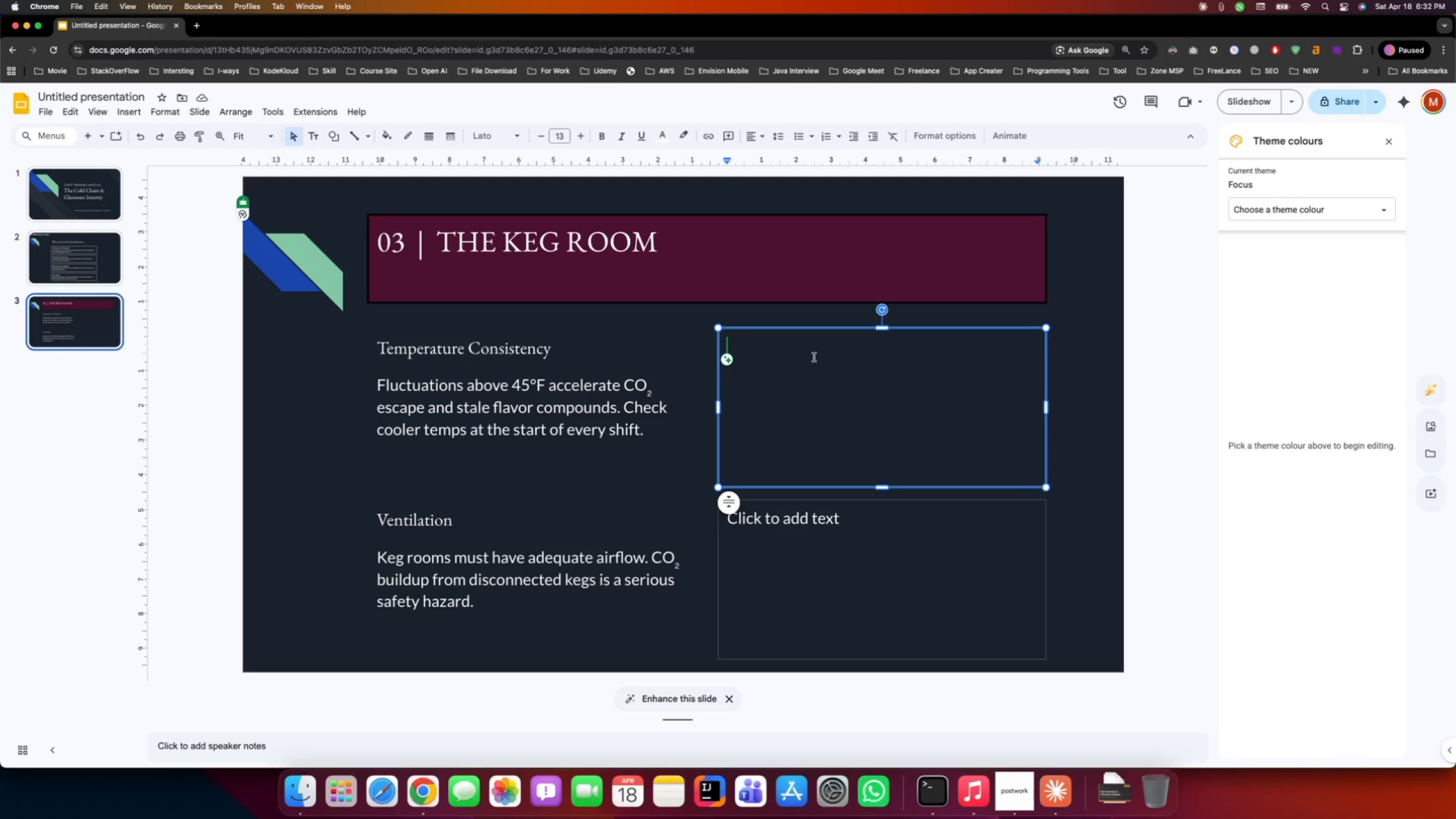 
wait(6.0)
 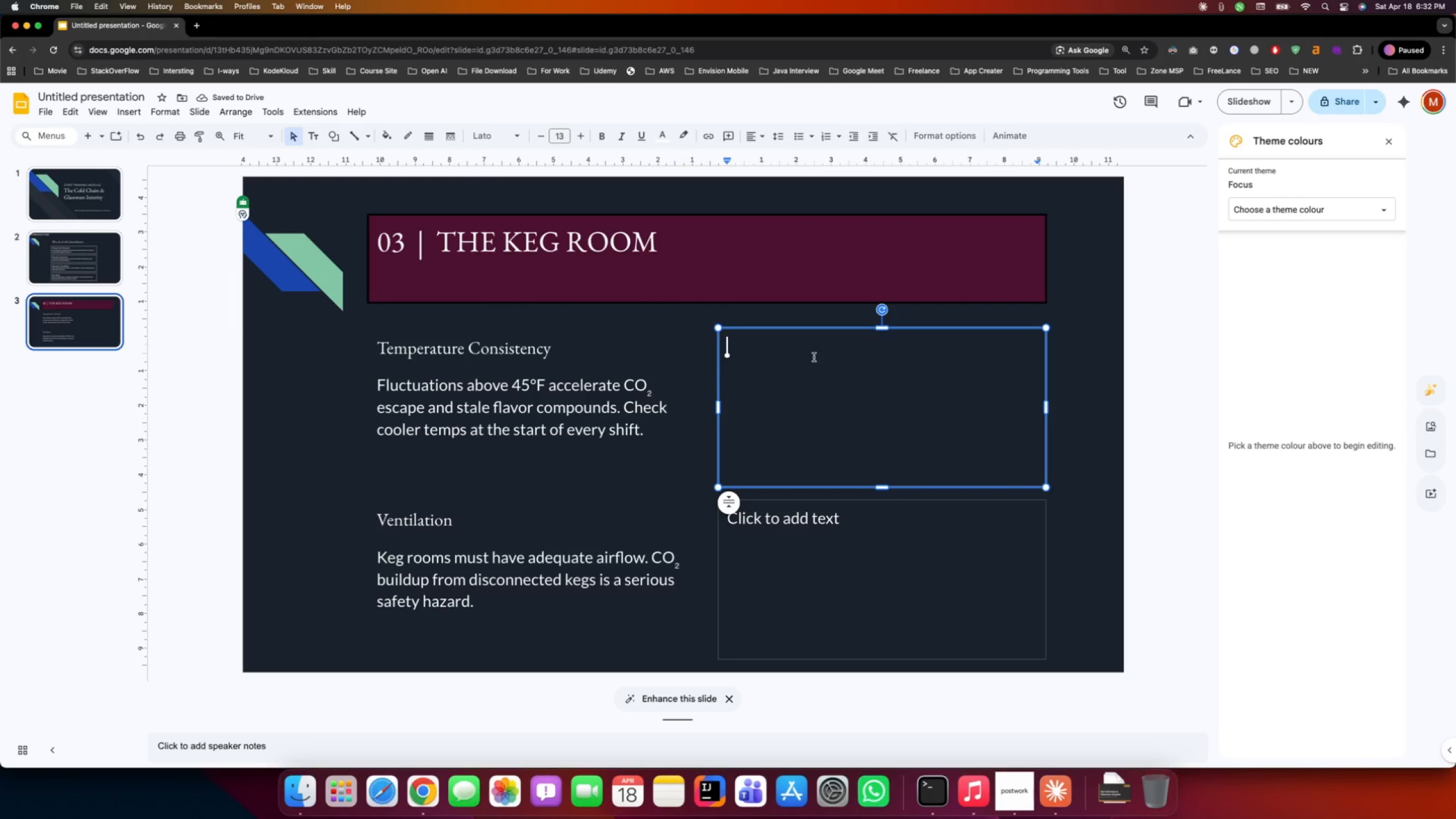 
type(Keg Organizatnion)
 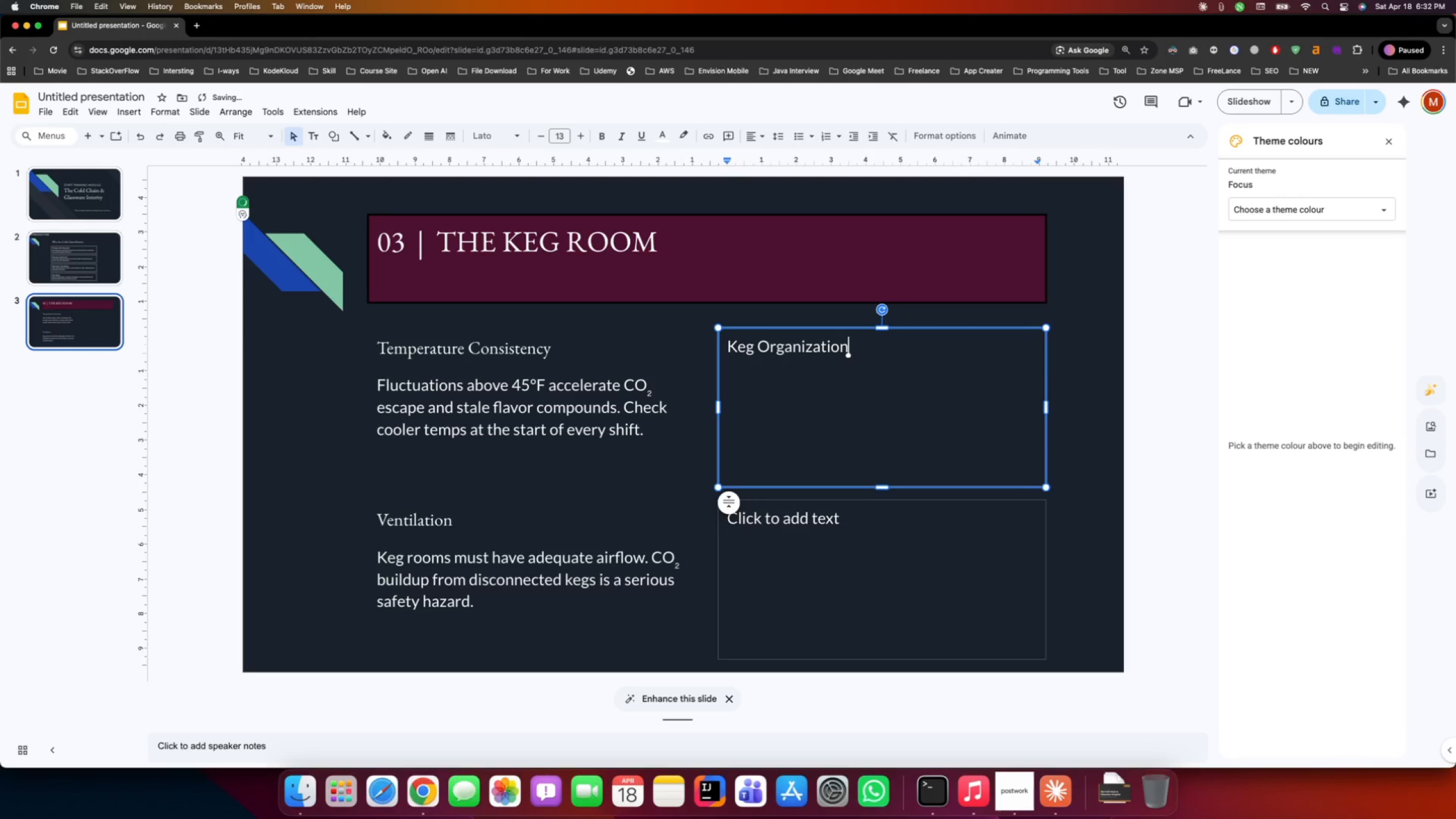 
hold_key(key=Backspace, duration=9.83)
 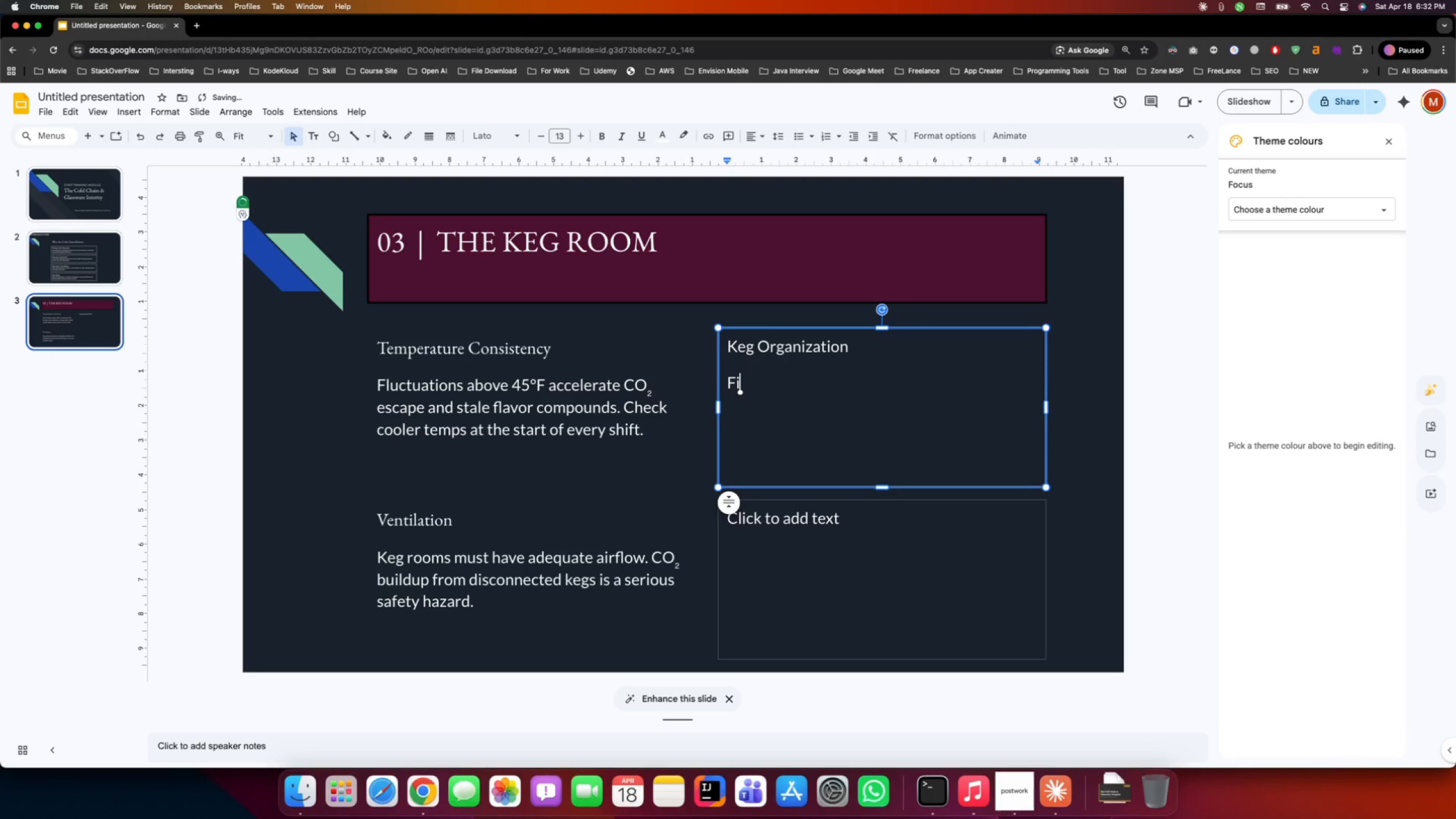 
key(Enter)
 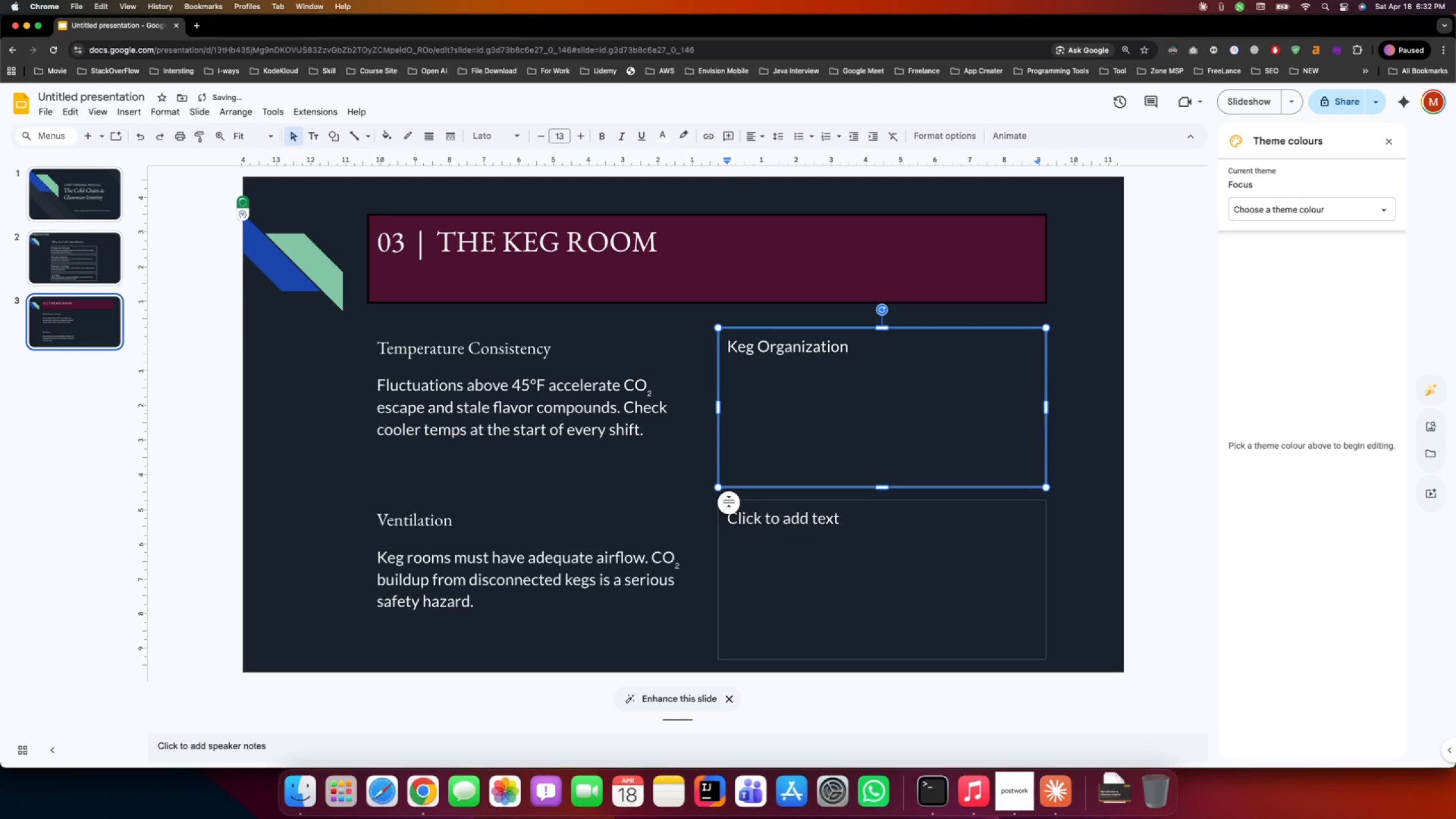 
type(Fifo)
key(Backspace)
key(Backspace)
type(IFO (First i )
key(Backspace)
key(Backspace)
type(In )
key(Backspace)
type(, First Out) )
 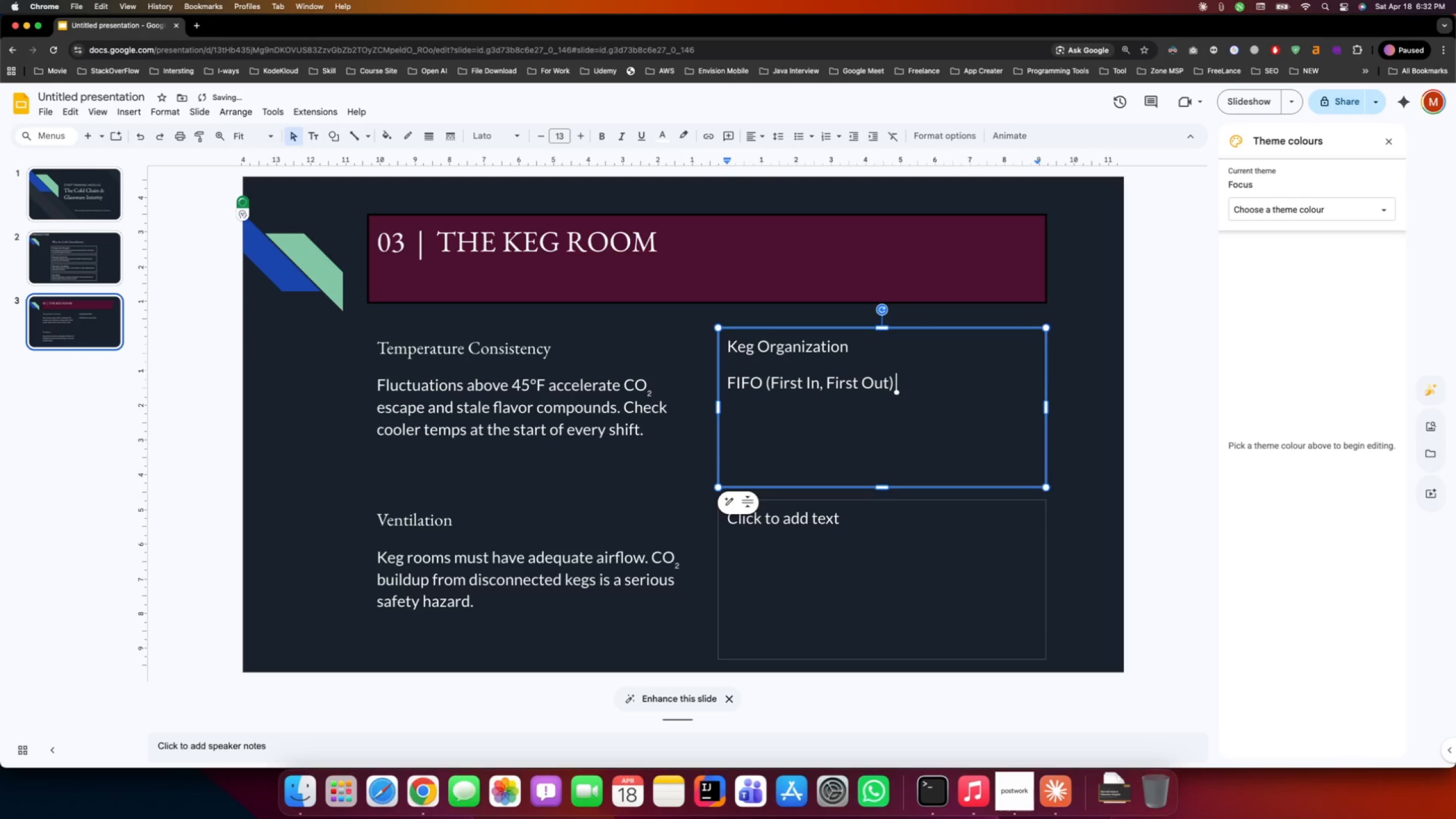 
key(Shift+ShiftRight)
 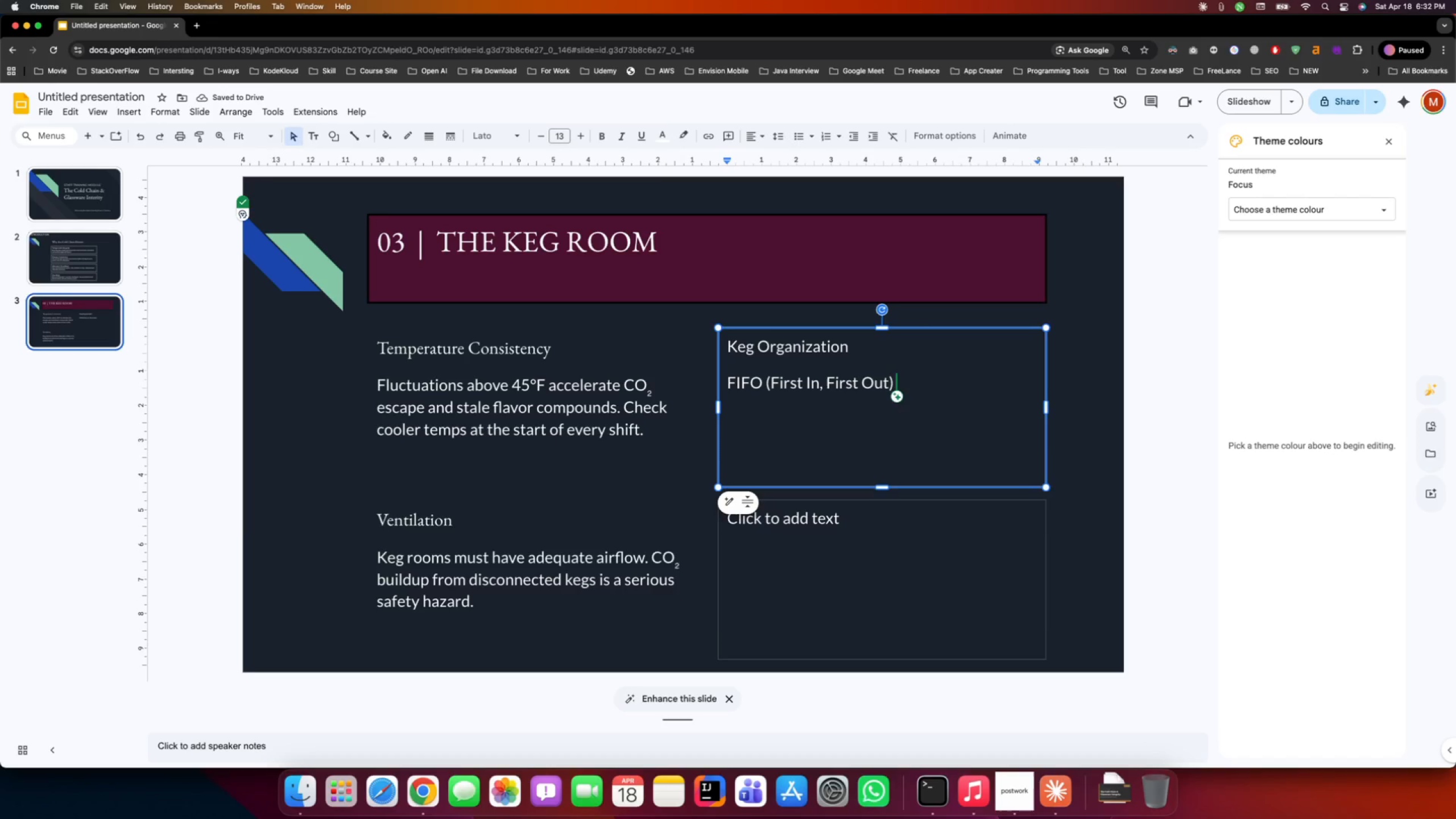 
key(Shift+Semicolon)
 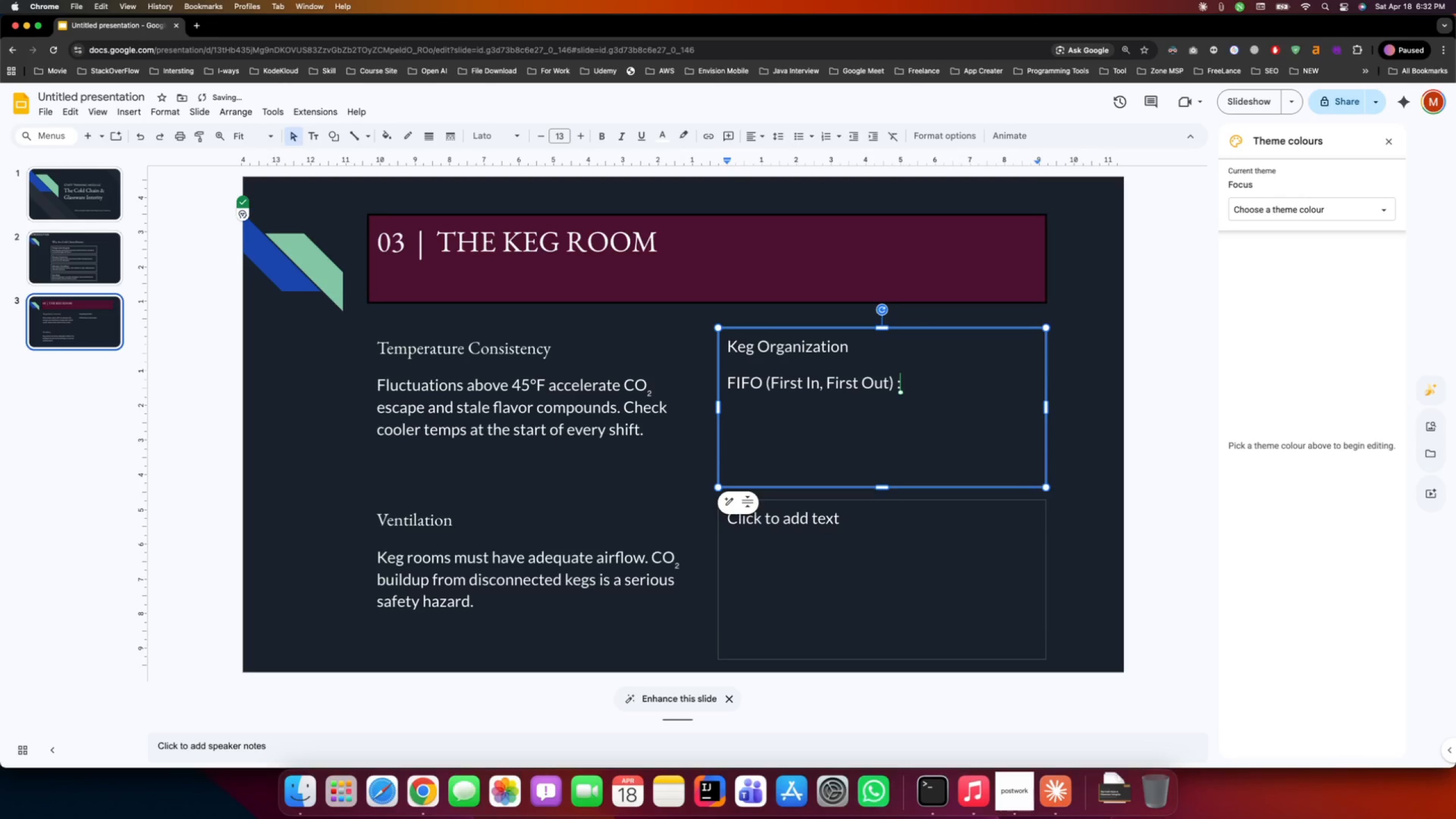 
key(Space)
 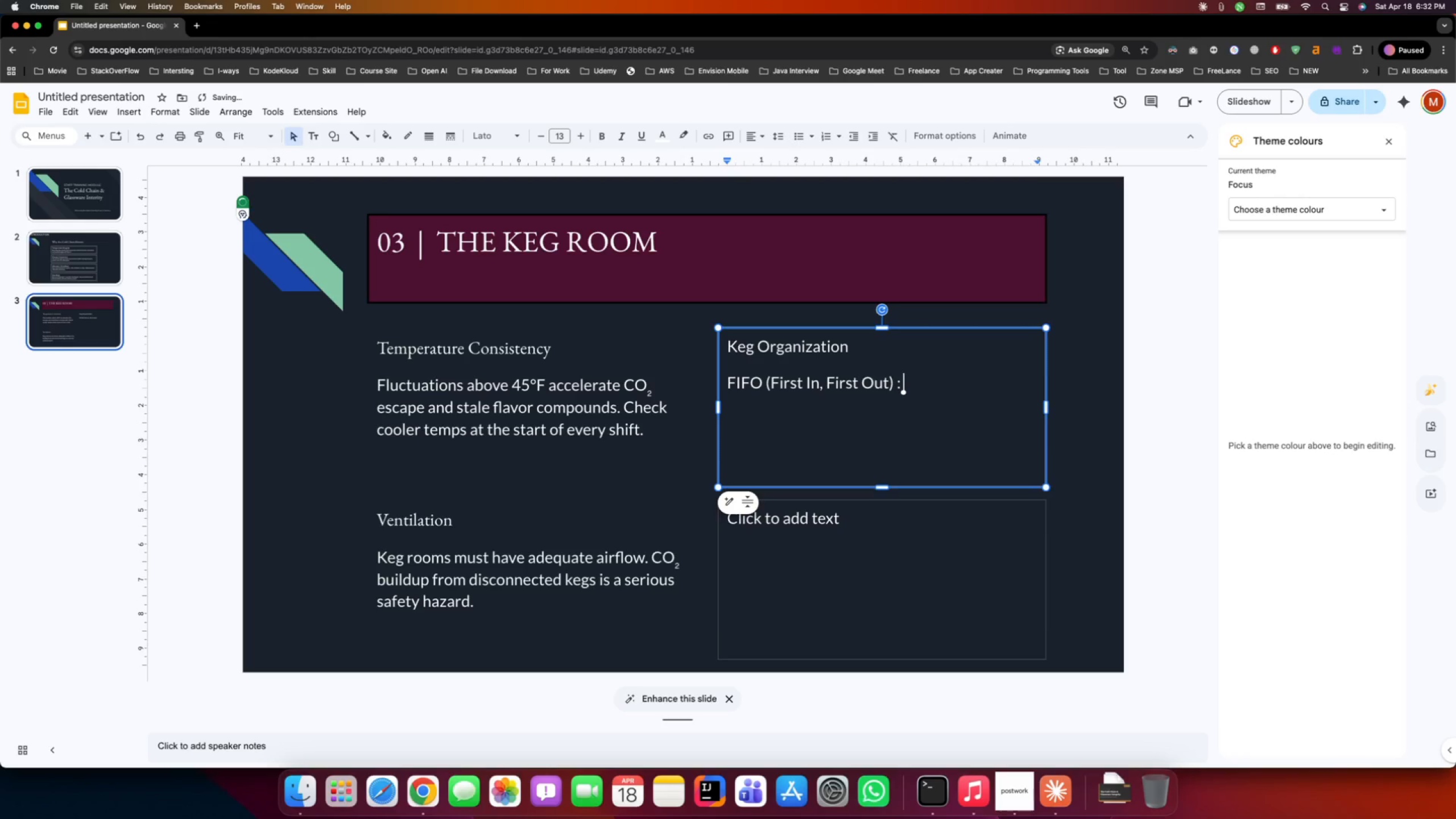 
type(always tab oldest)
 